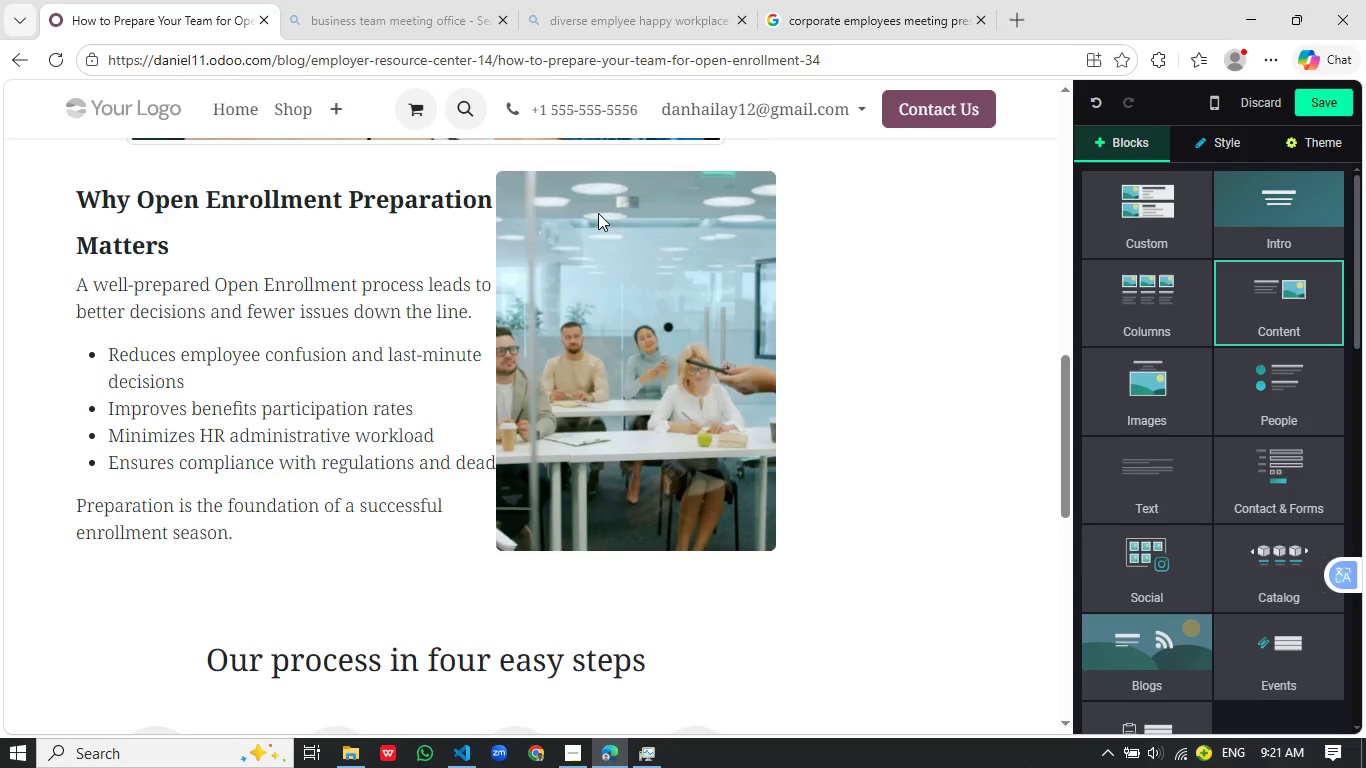 
left_click([157, 497])
 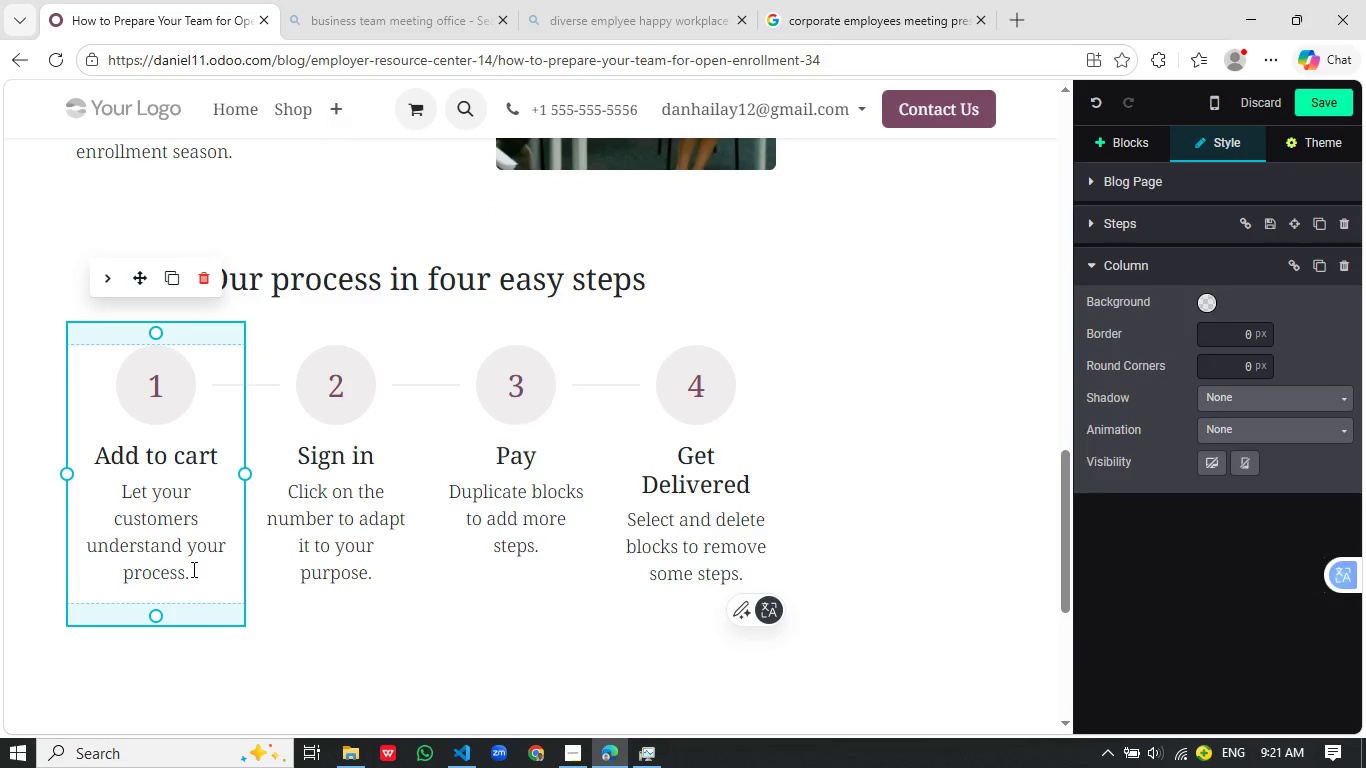 
left_click_drag(start_coordinate=[192, 569], to_coordinate=[88, 463])
 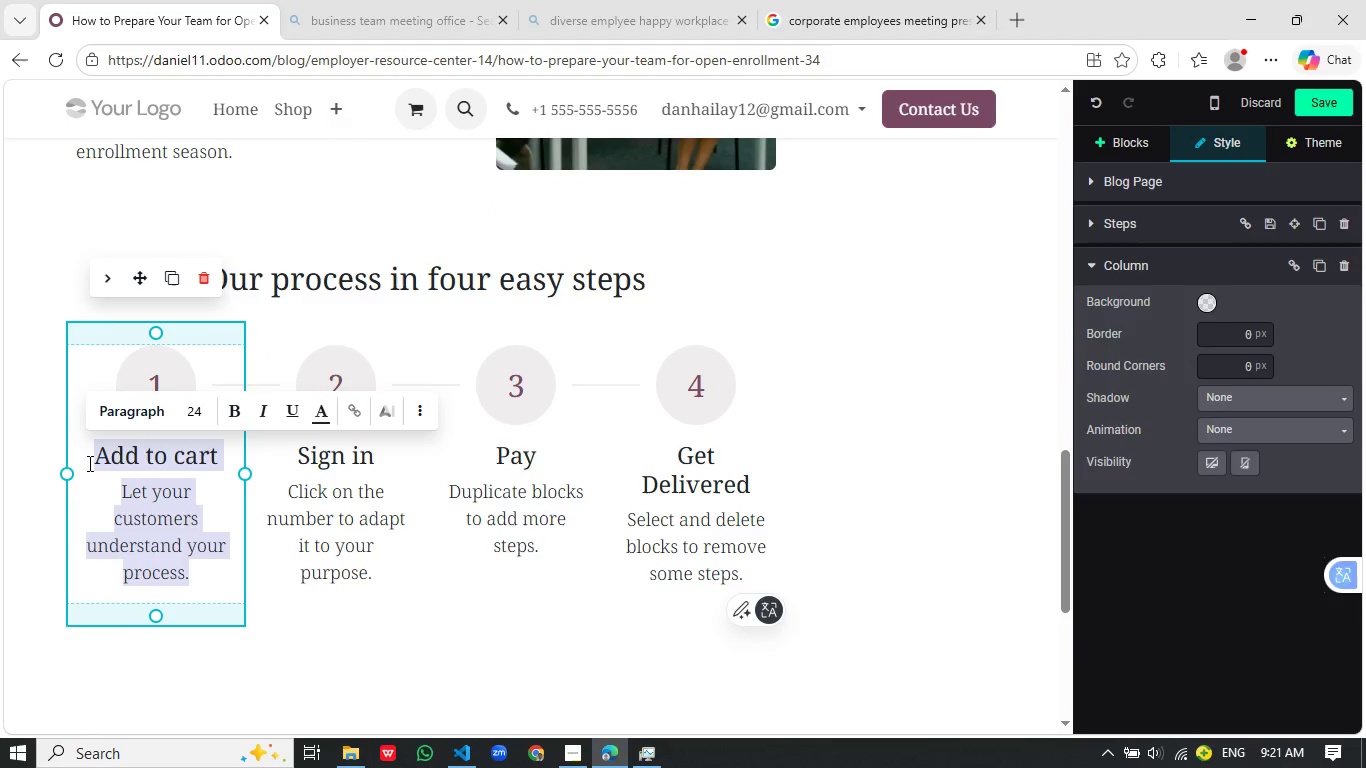 
key(6)
 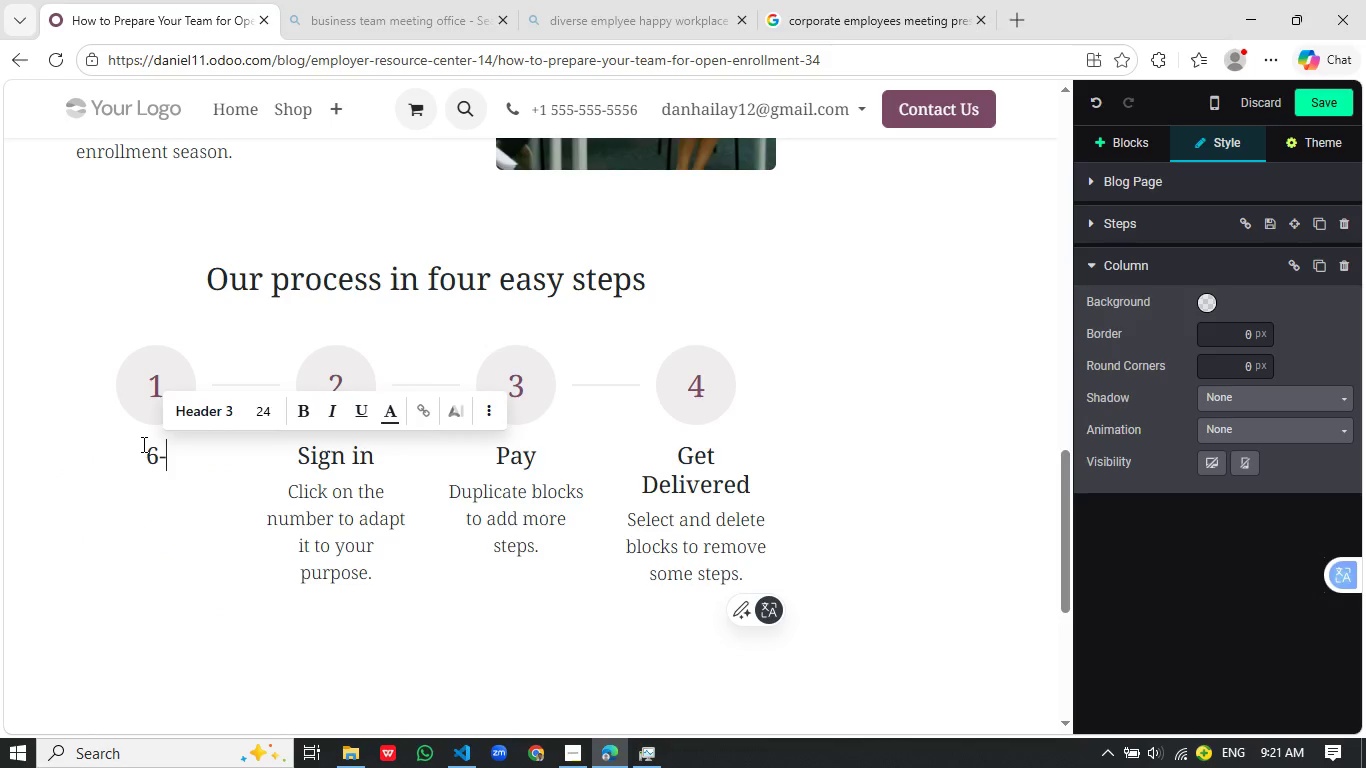 
key(Minus)
 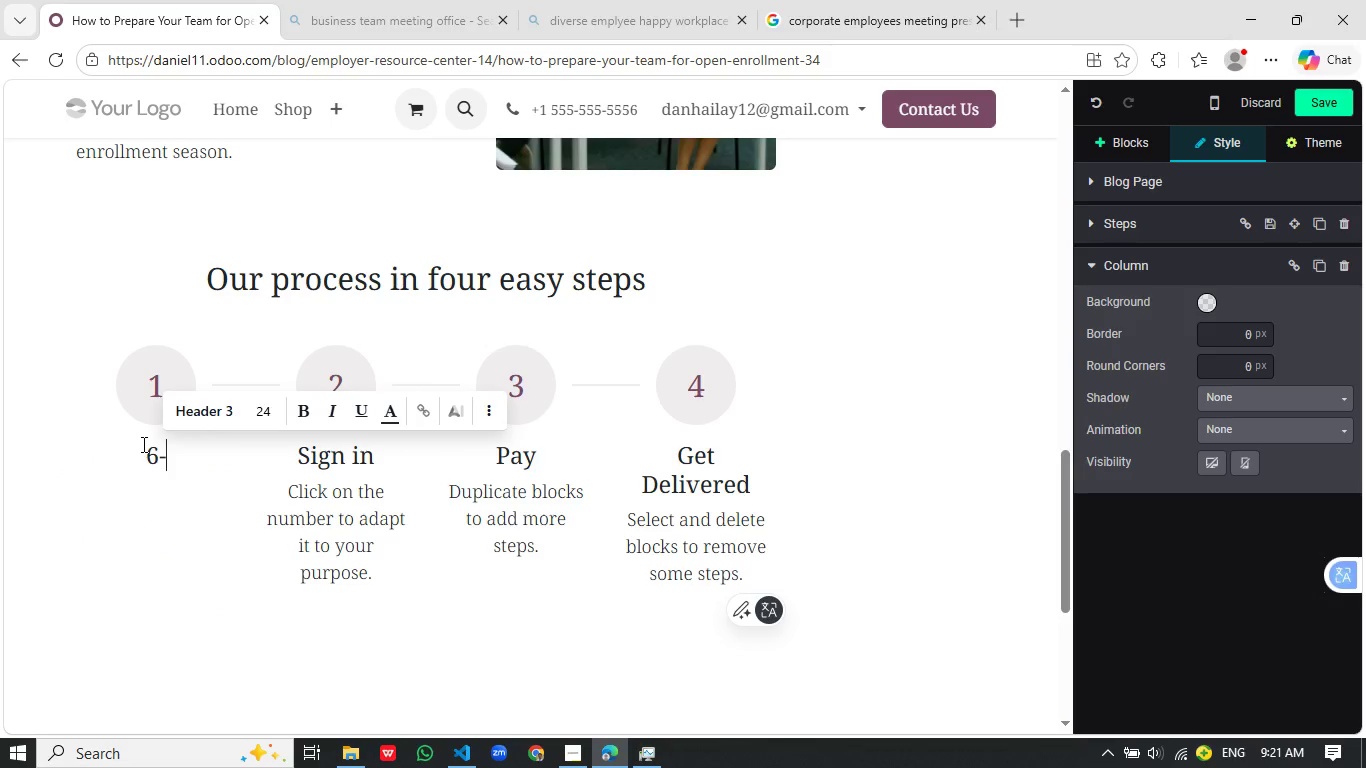 
type(8 Weeks /b==)
key(Backspace)
key(Backspace)
key(Backspace)
key(Backspace)
type(Before)
 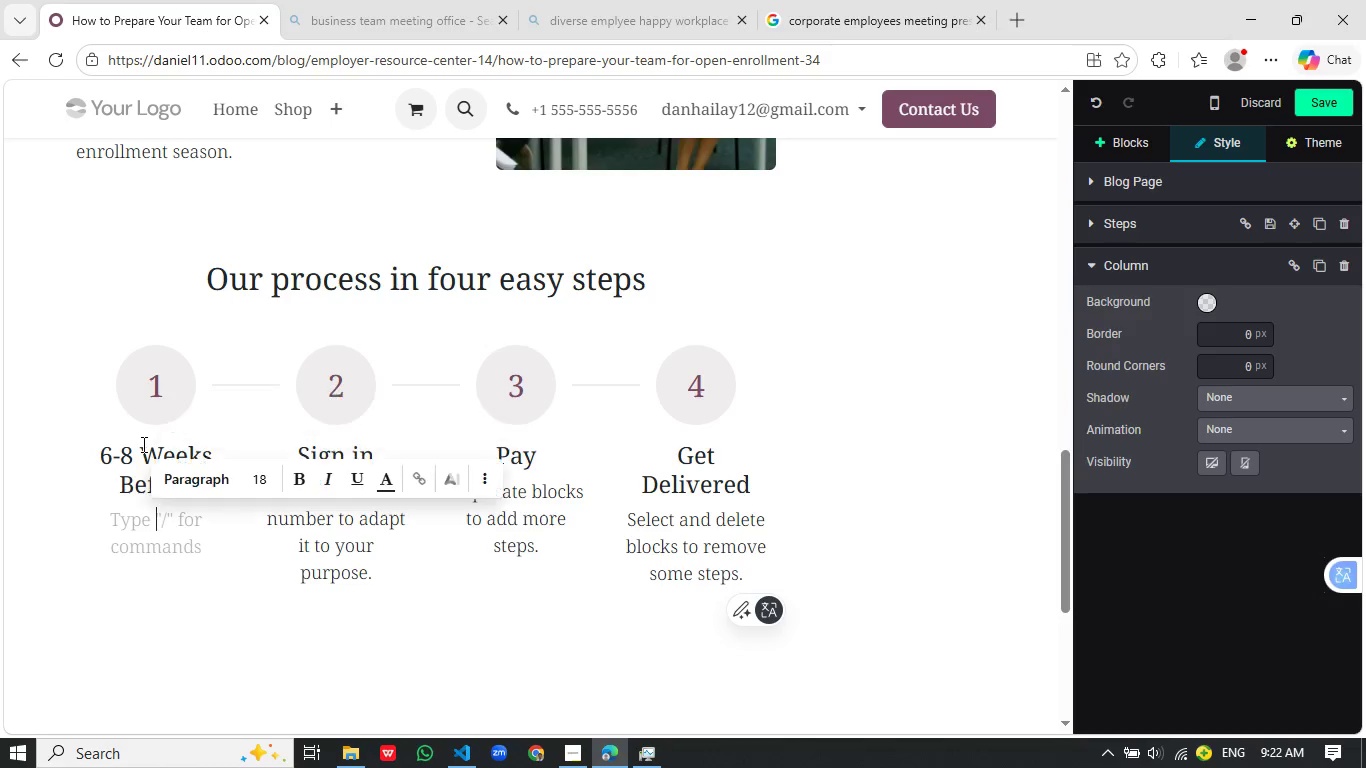 
key(Enter)
 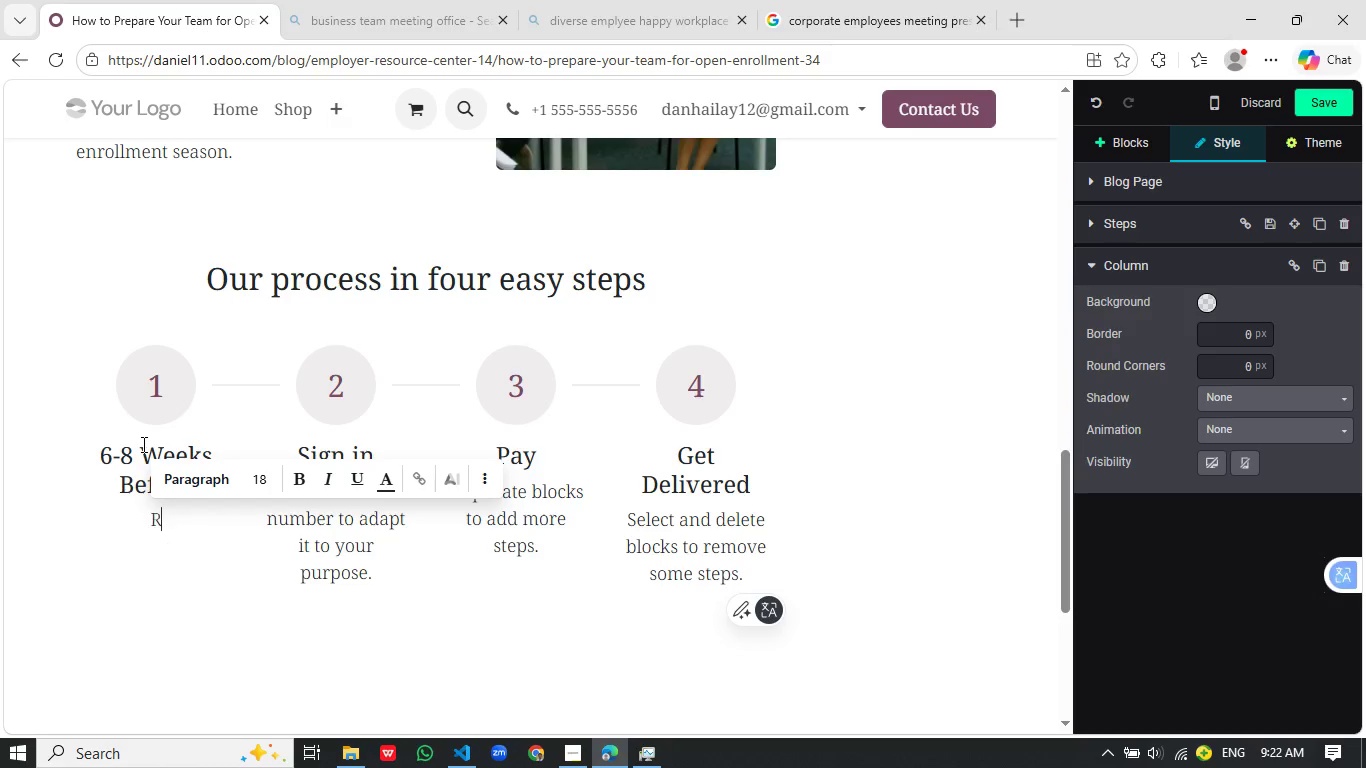 
type(Review current plans and confirm updates with providers)
 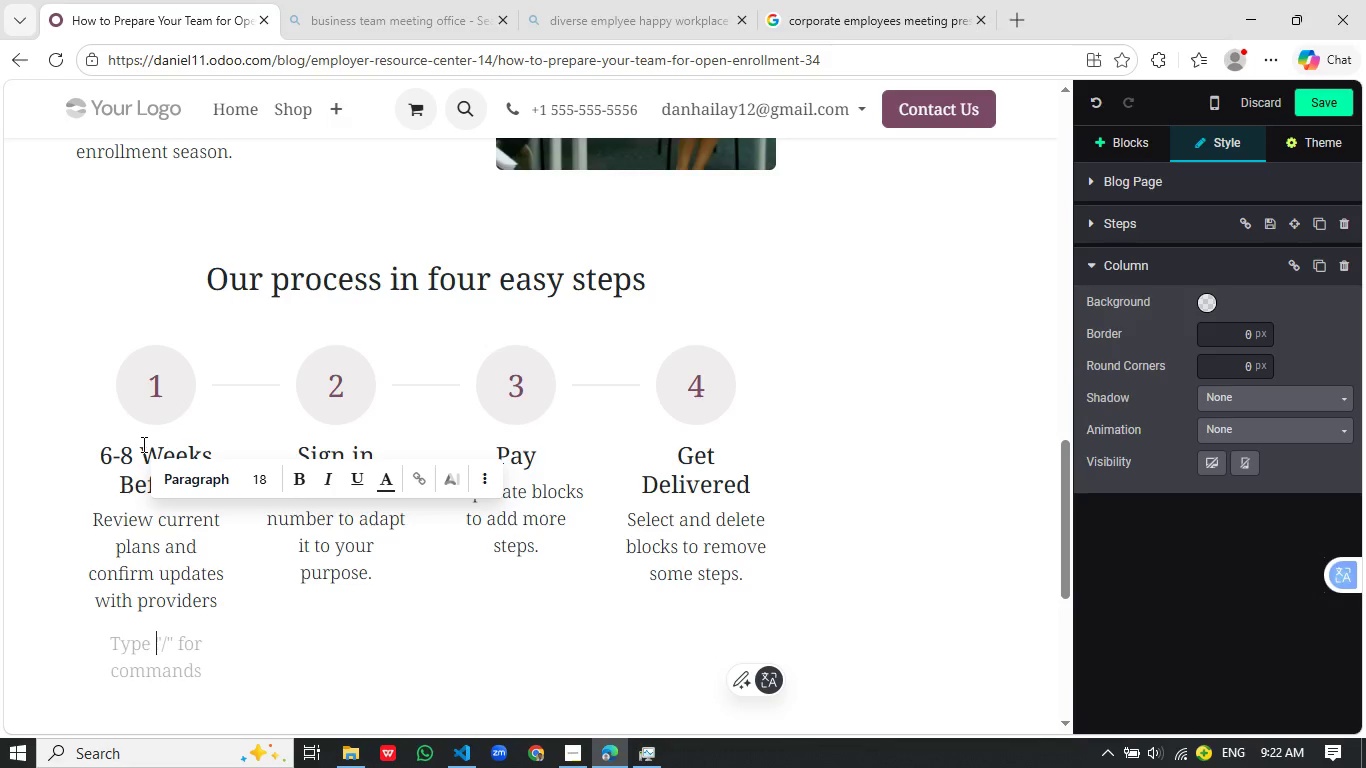 
key(Enter)
 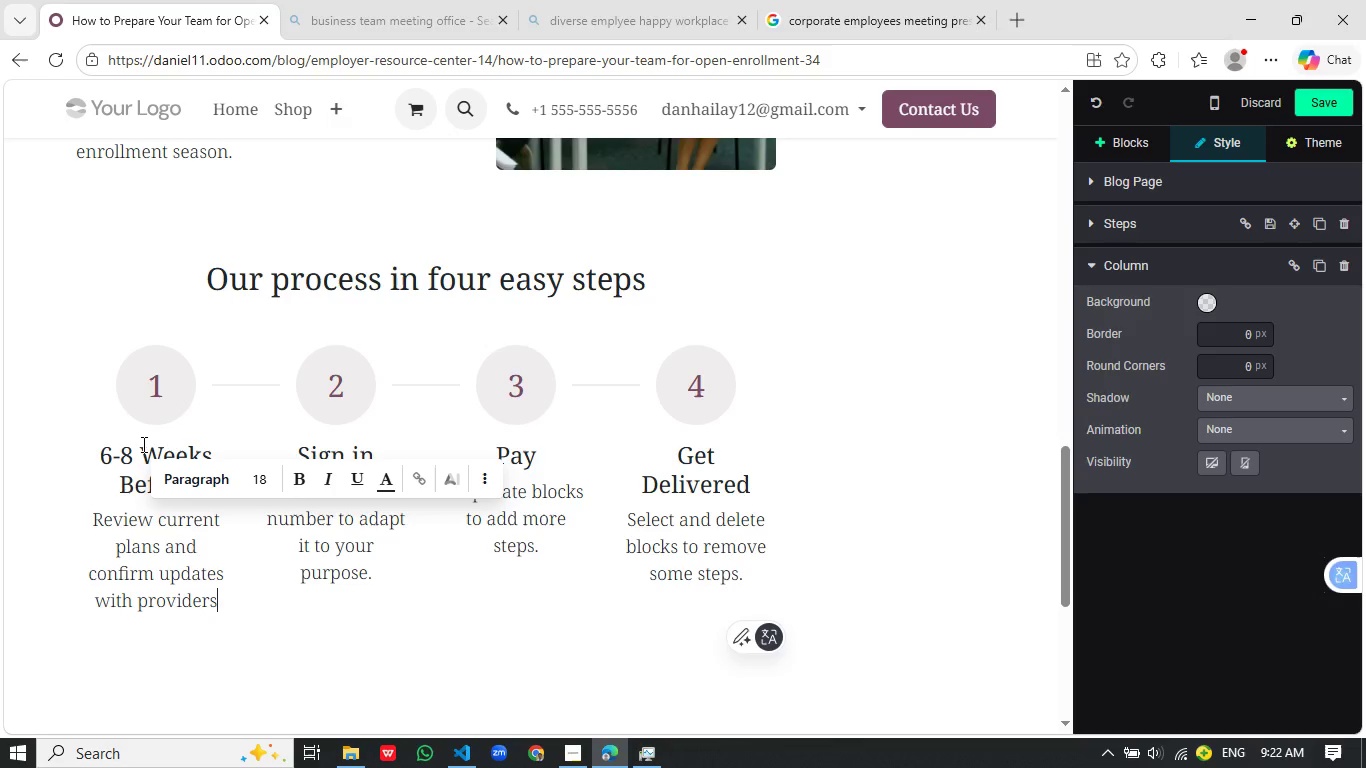 
key(Backspace)
 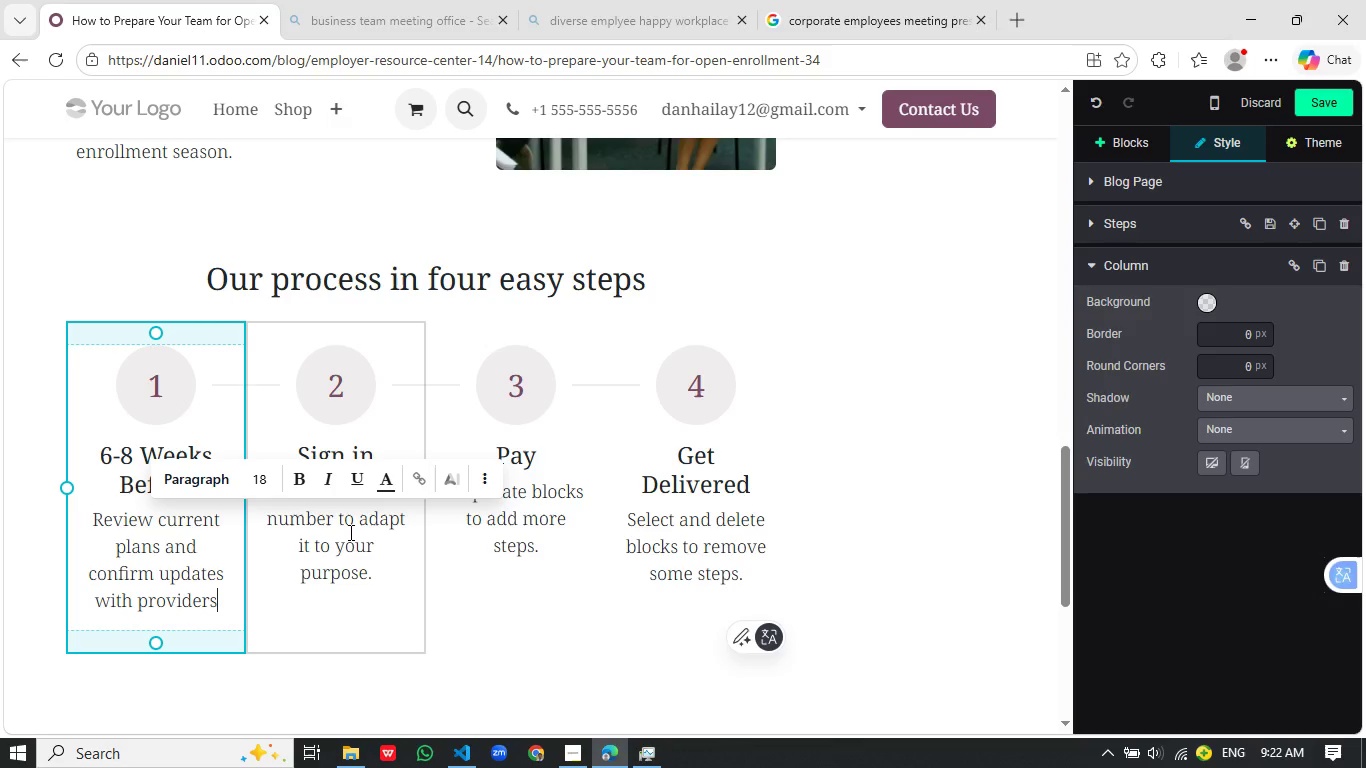 
left_click([349, 532])
 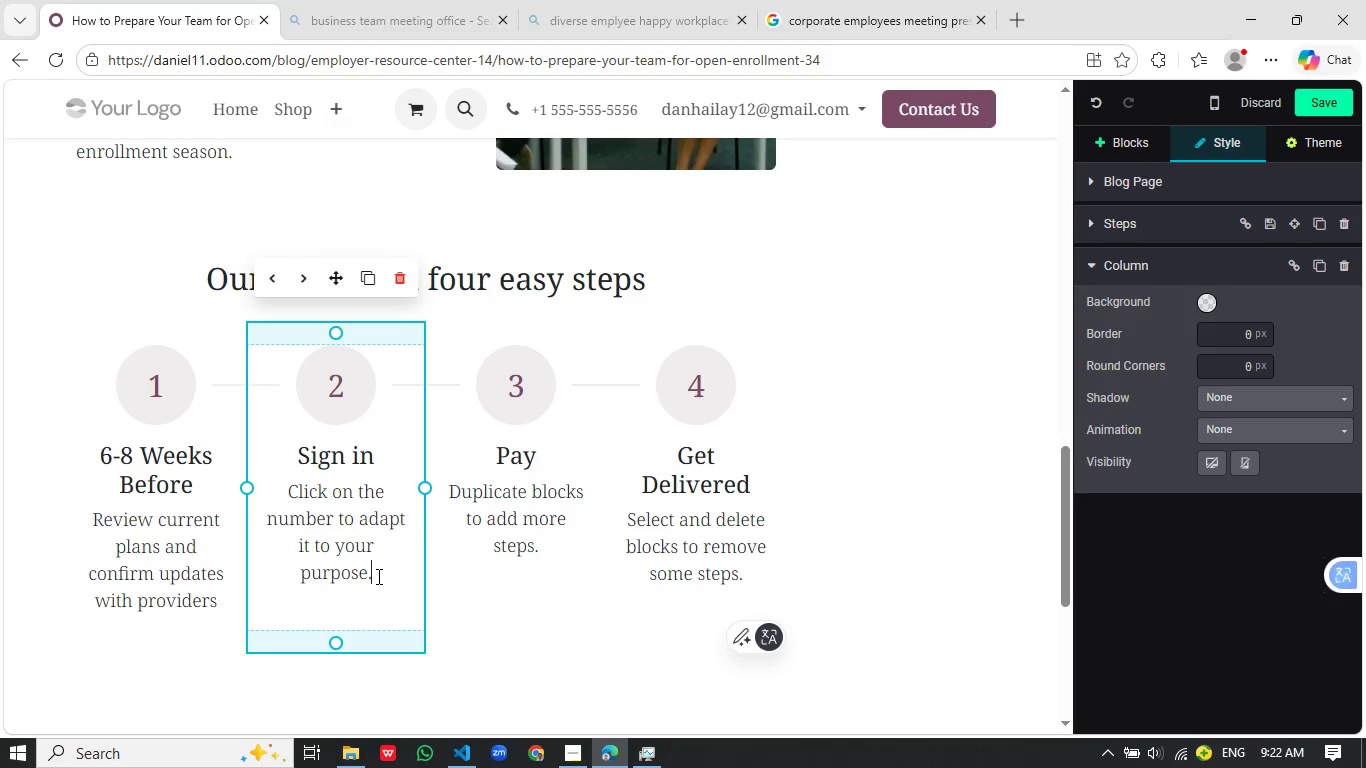 
left_click_drag(start_coordinate=[377, 576], to_coordinate=[295, 455])
 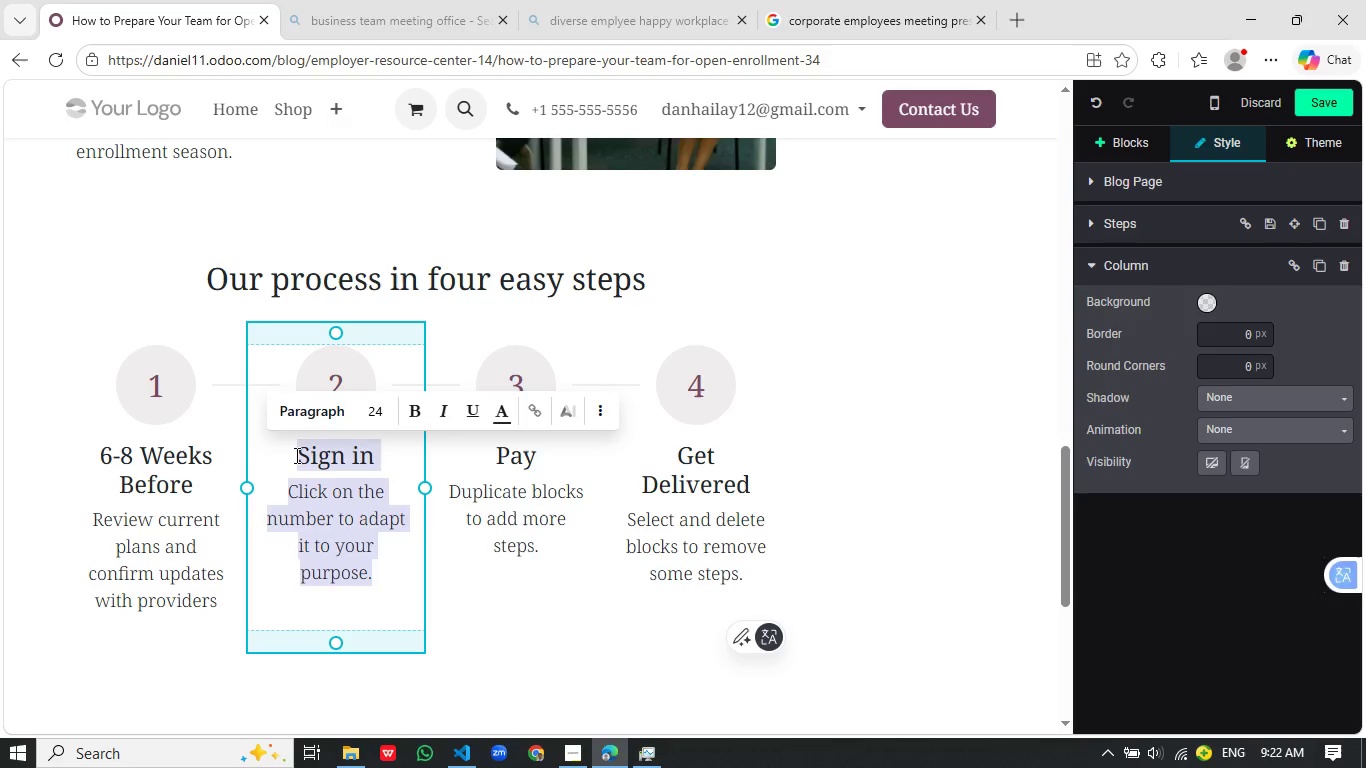 
key(4)
 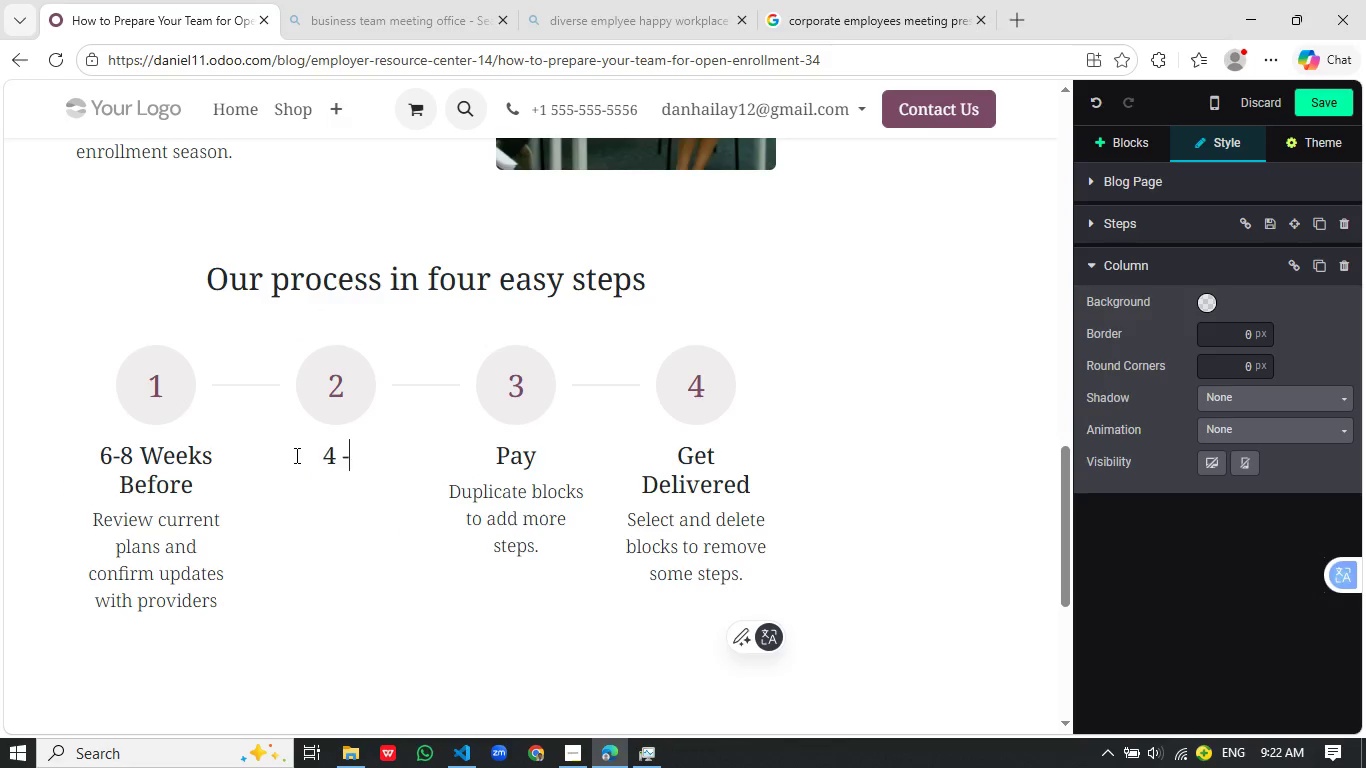 
key(Space)
 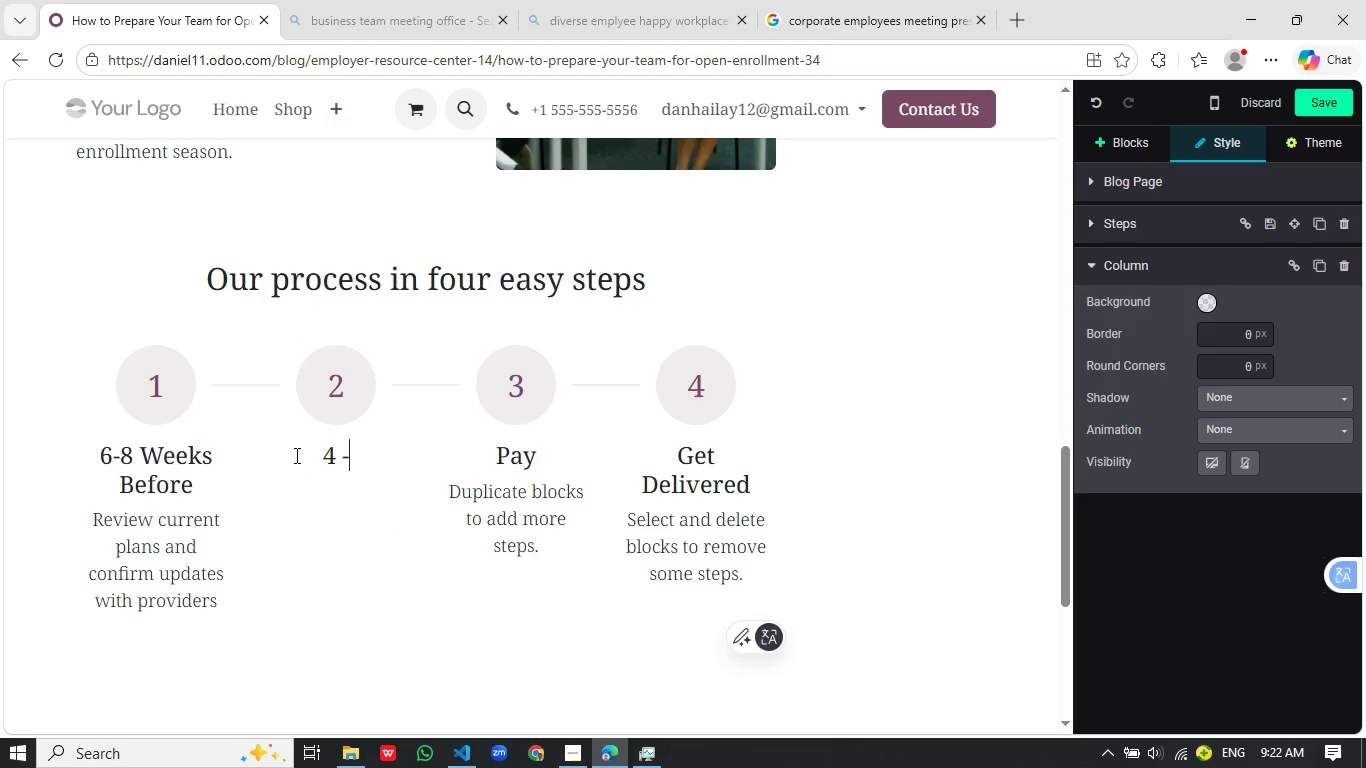 
key(Minus)
 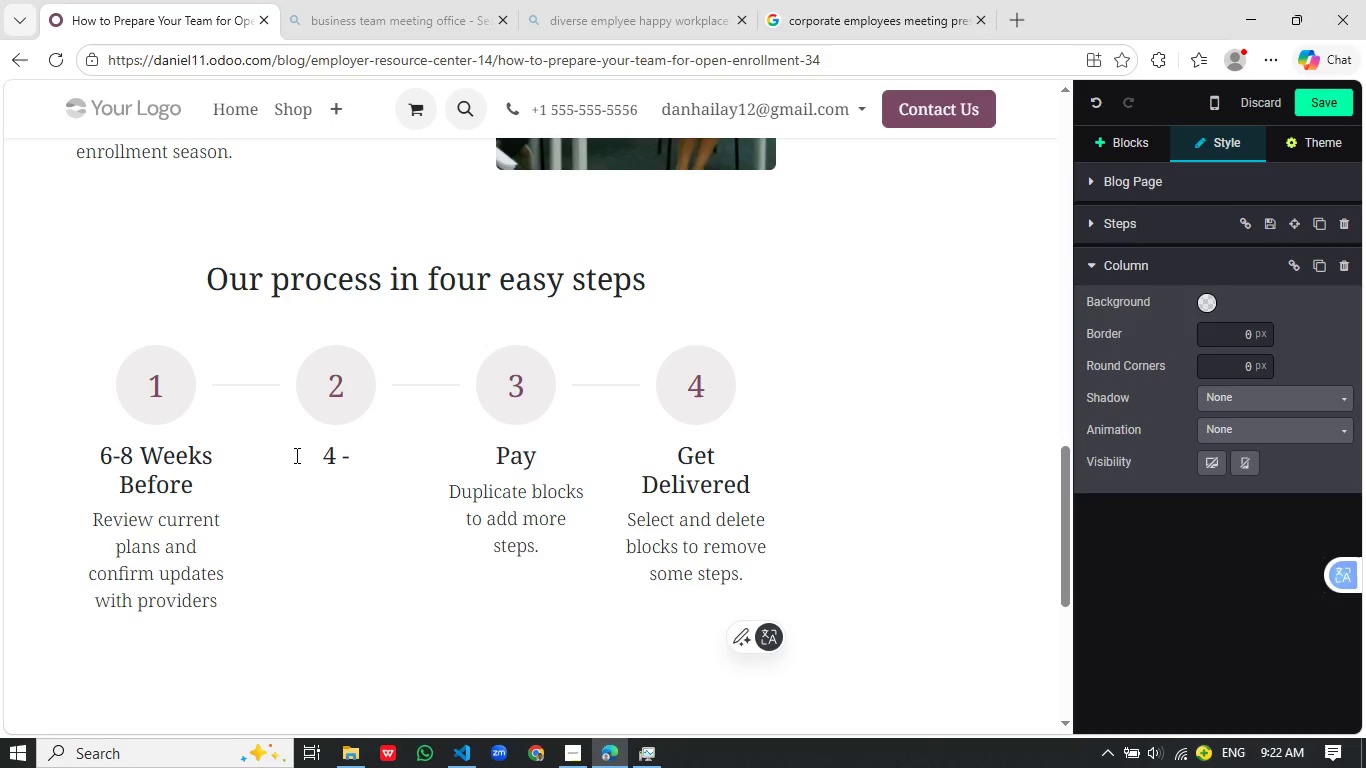 
key(Space)
 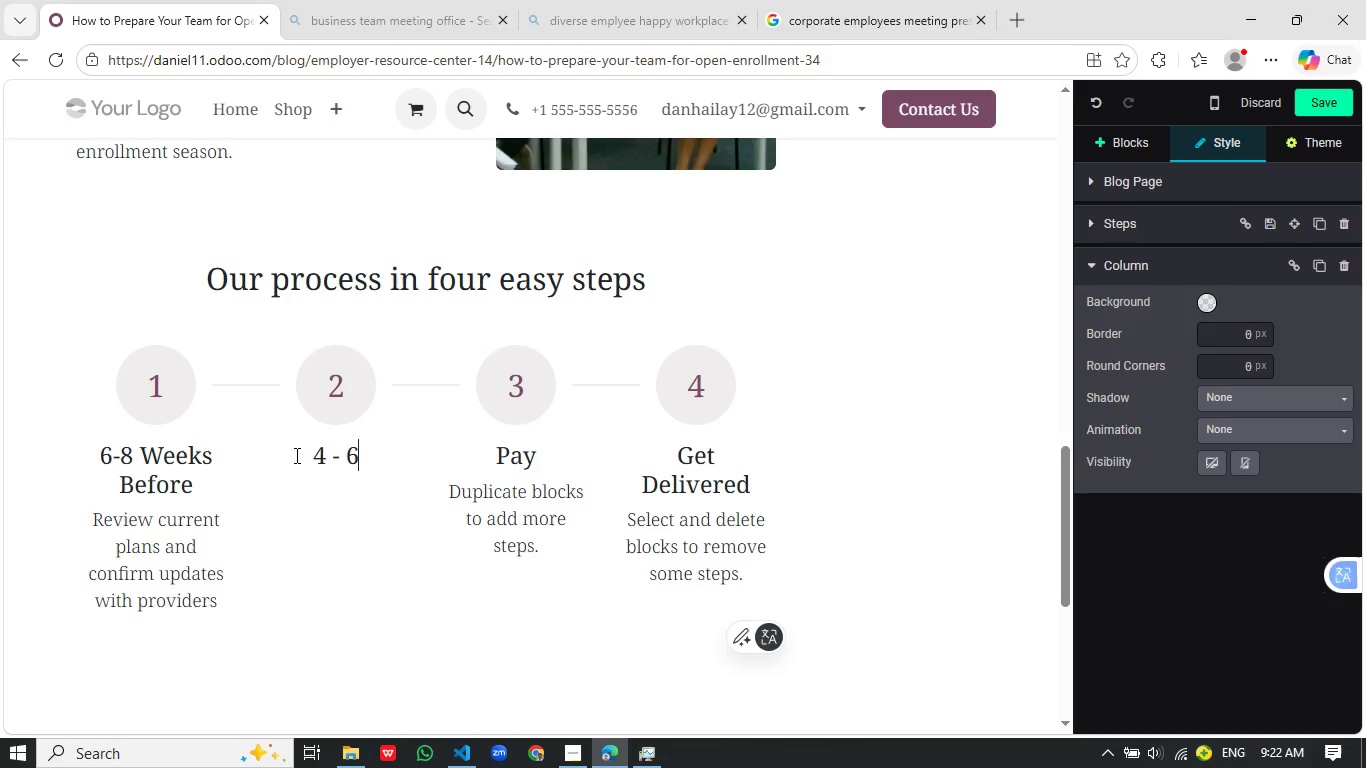 
key(6)
 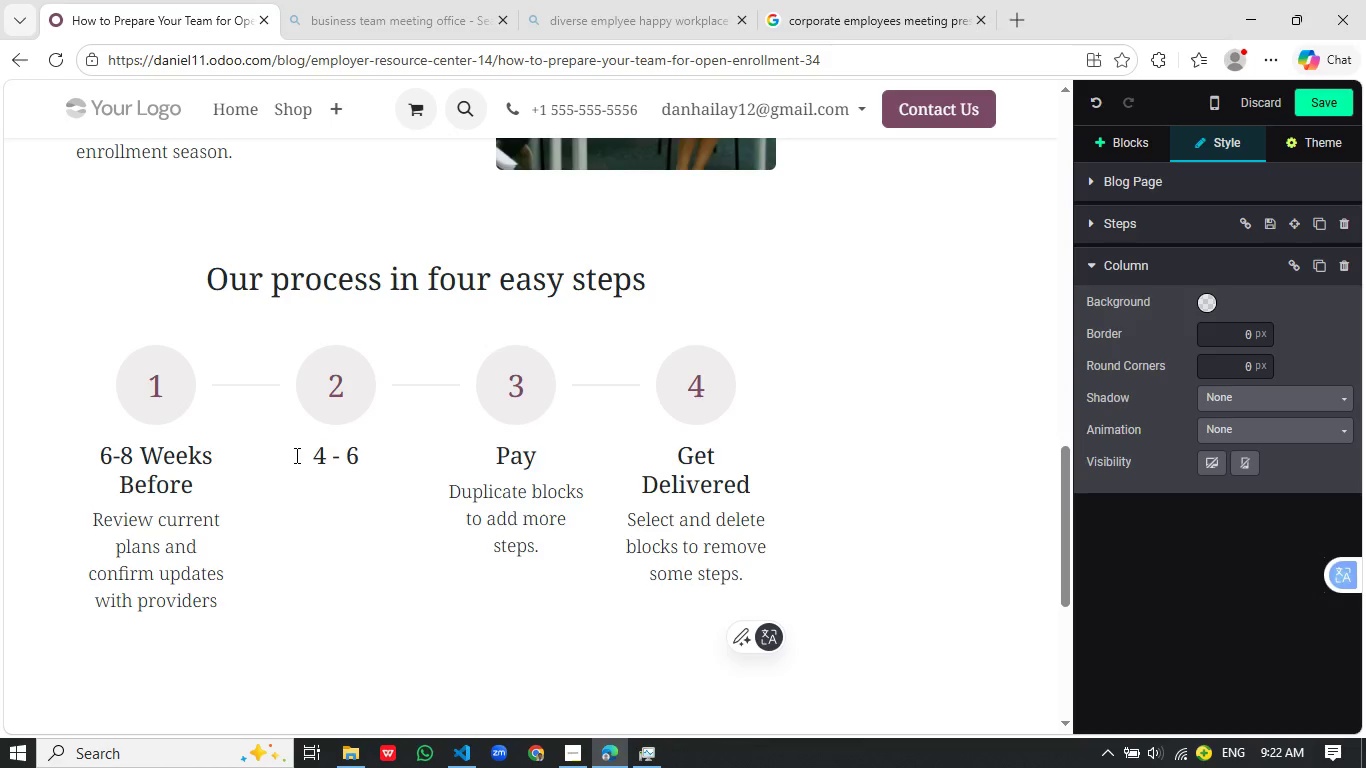 
wait(6.41)
 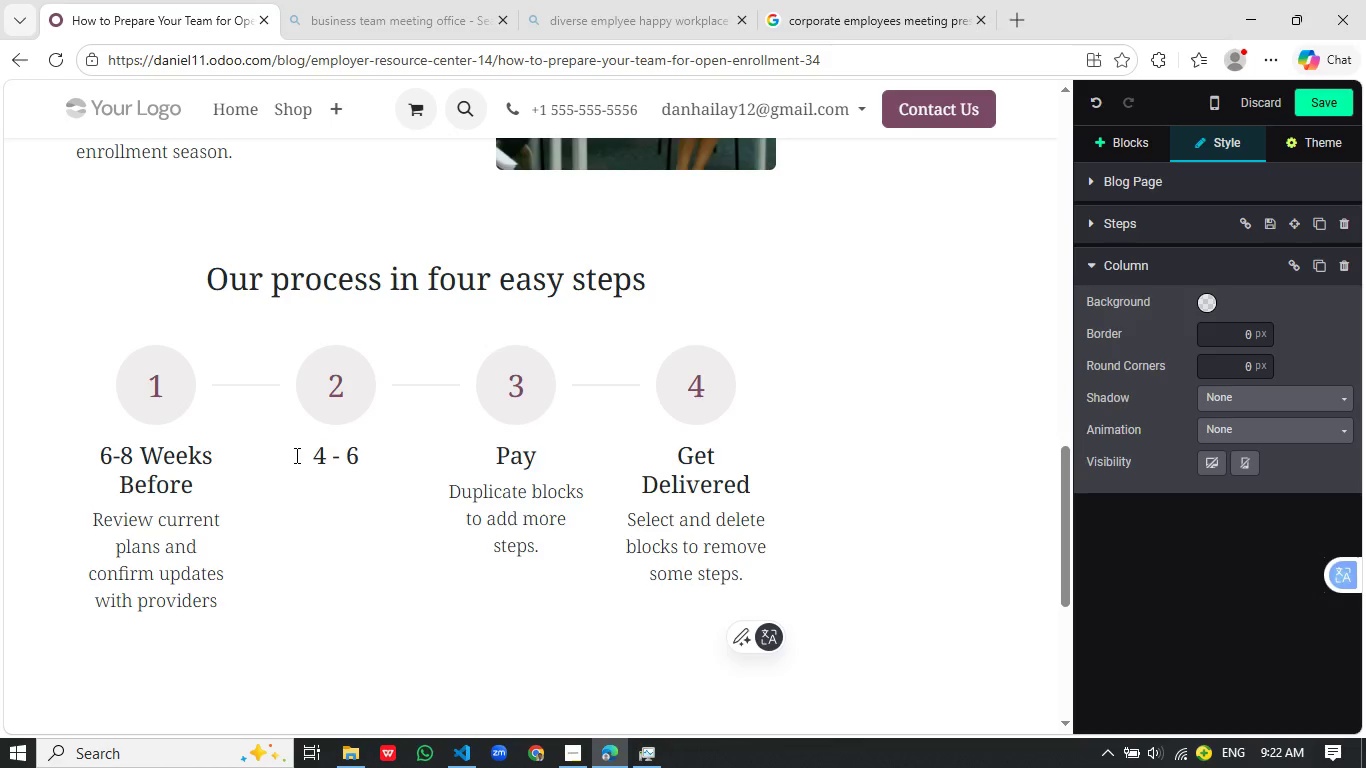 
type(Be)
key(Backspace)
key(Backspace)
type( Befir)
key(Backspace)
key(Backspace)
type(ore')
 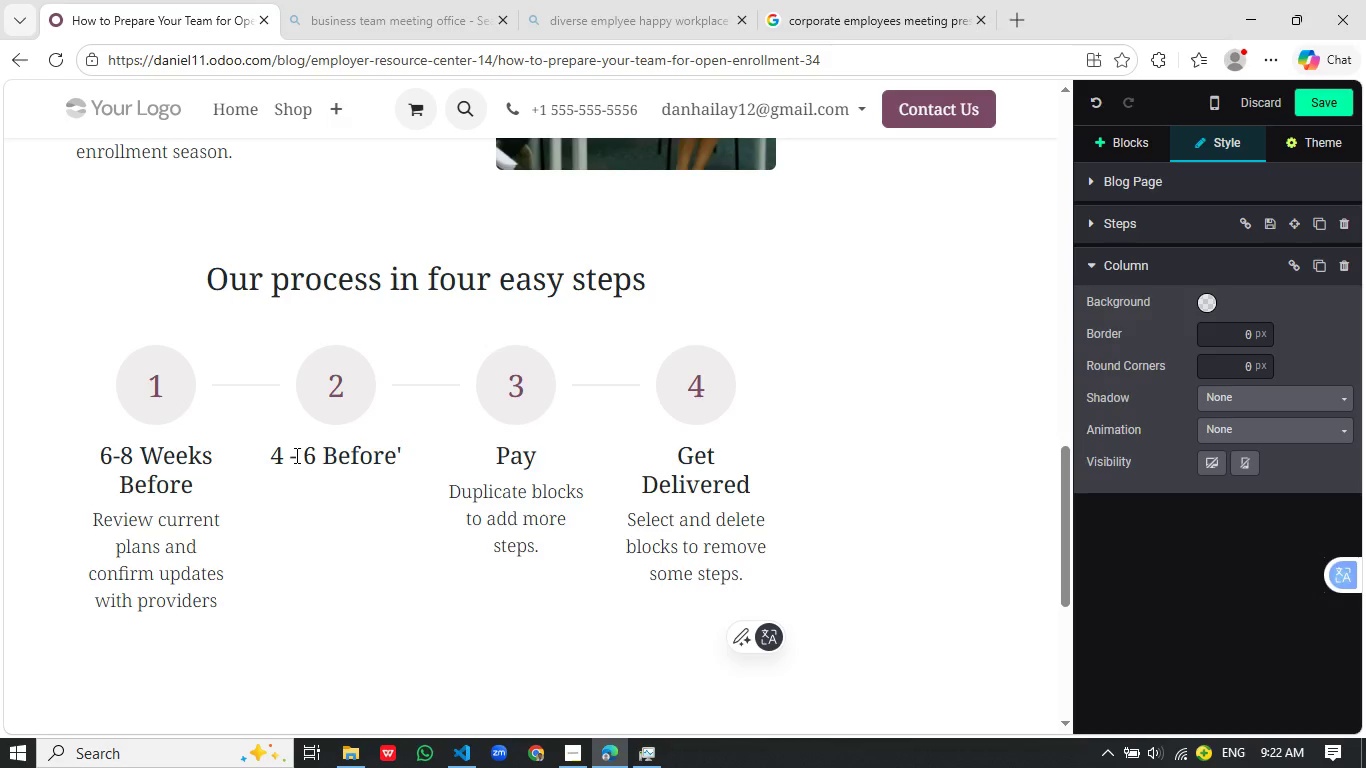 
key(Backspace)
 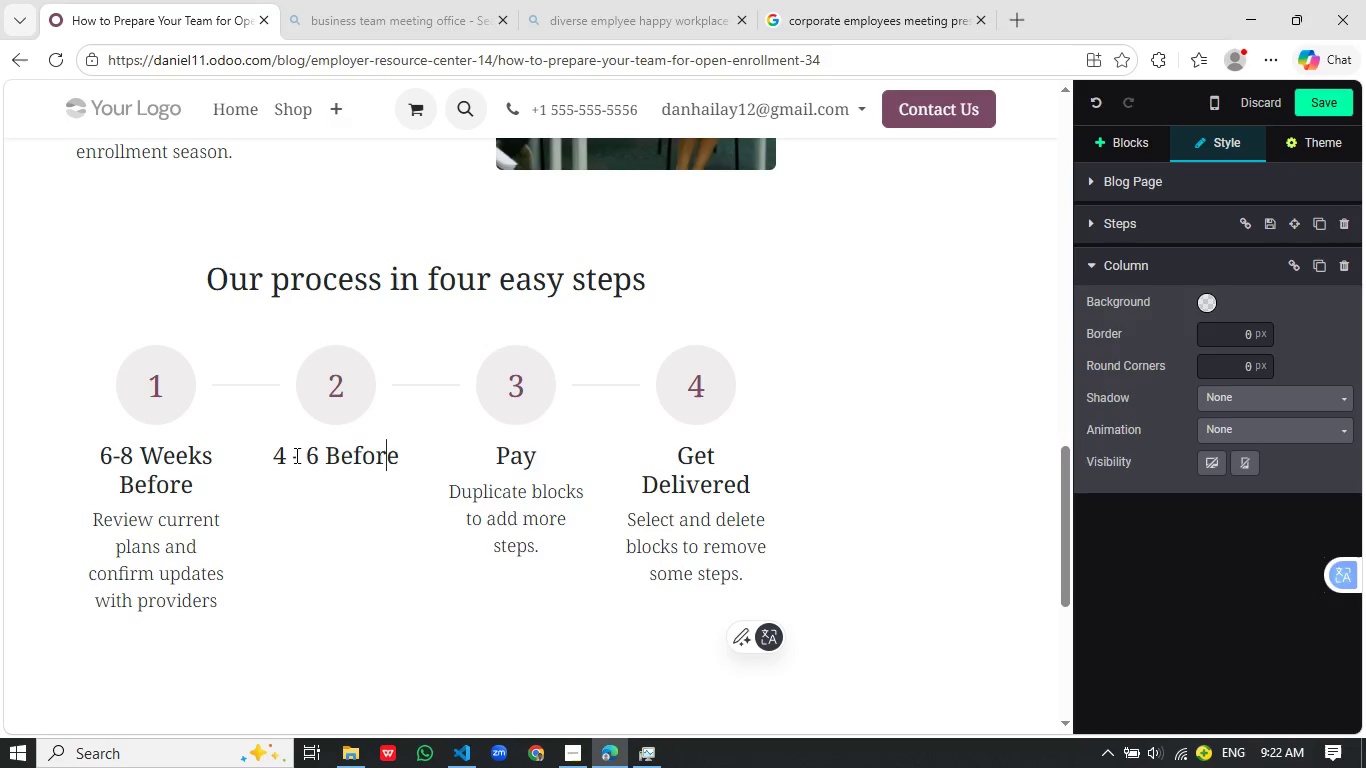 
key(ArrowLeft)
 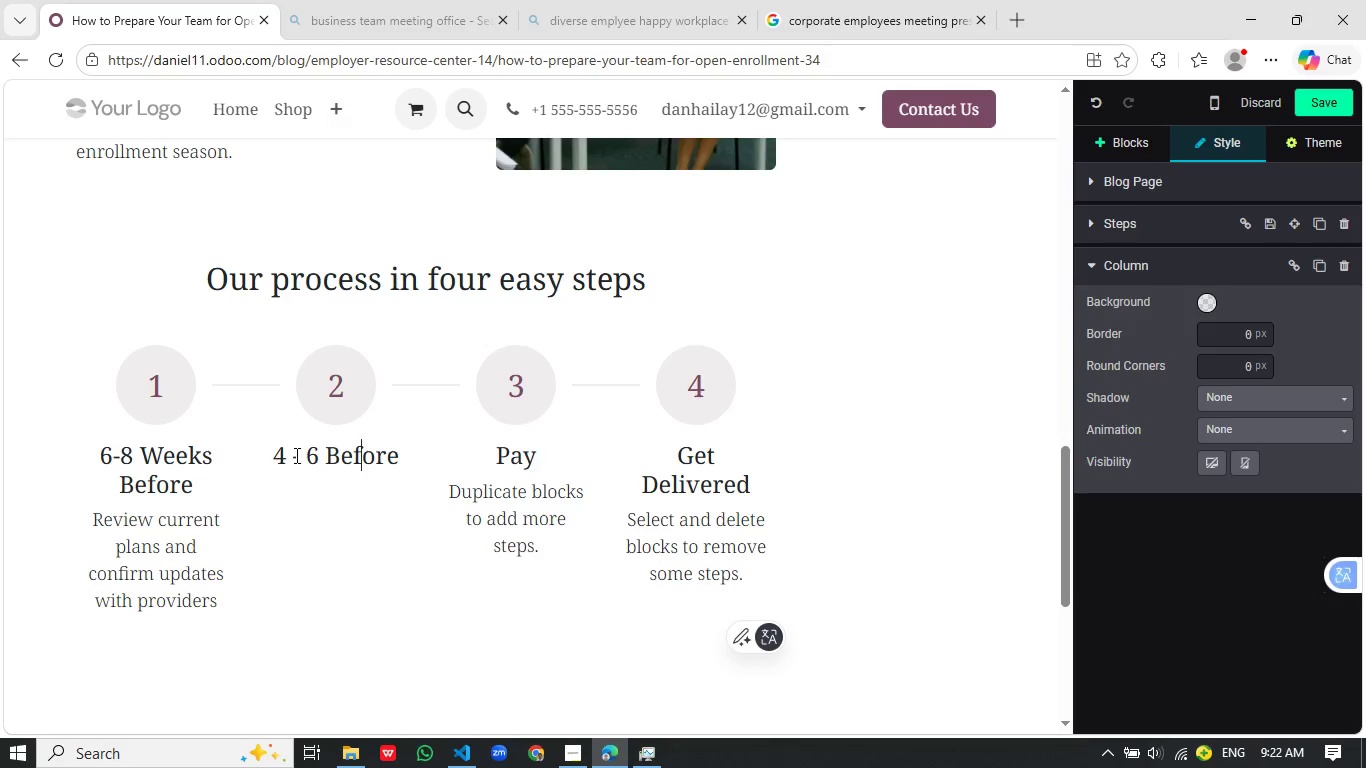 
key(ArrowLeft)
 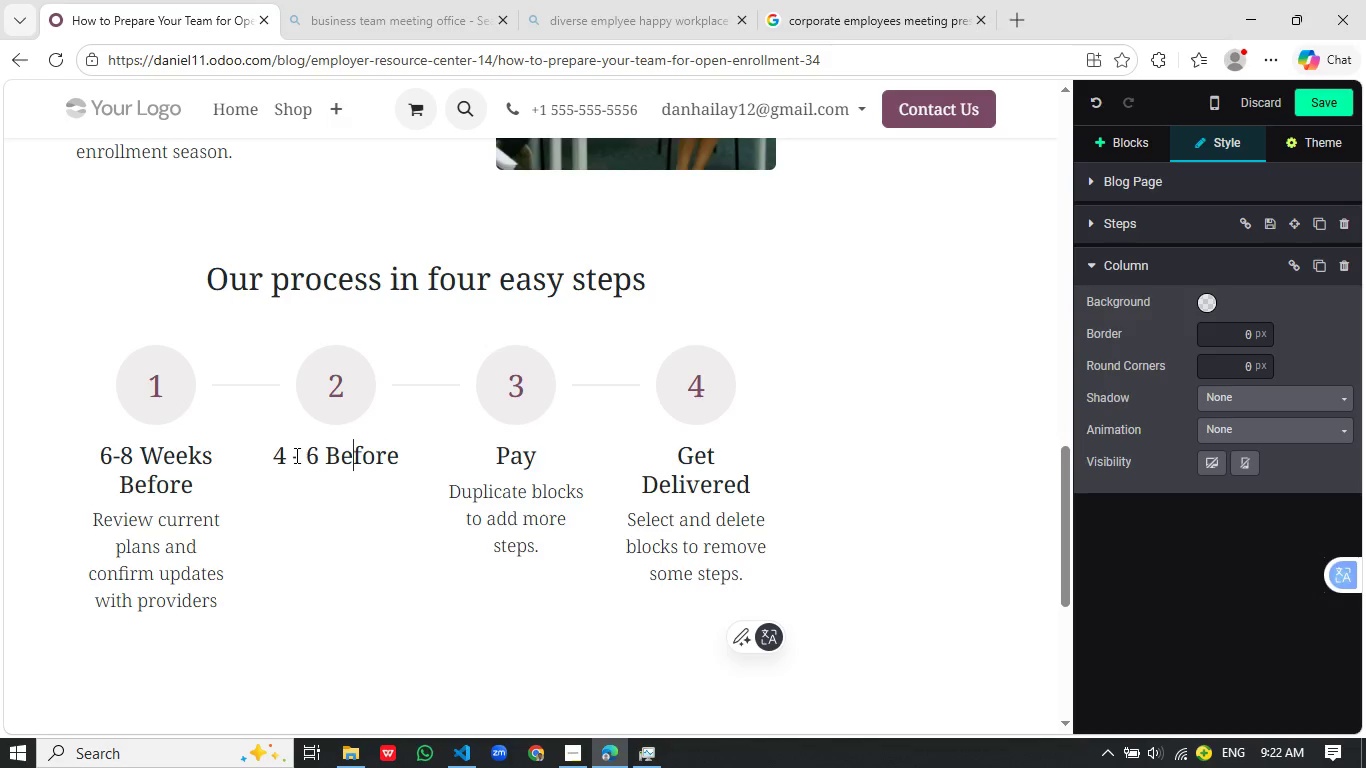 
key(ArrowLeft)
 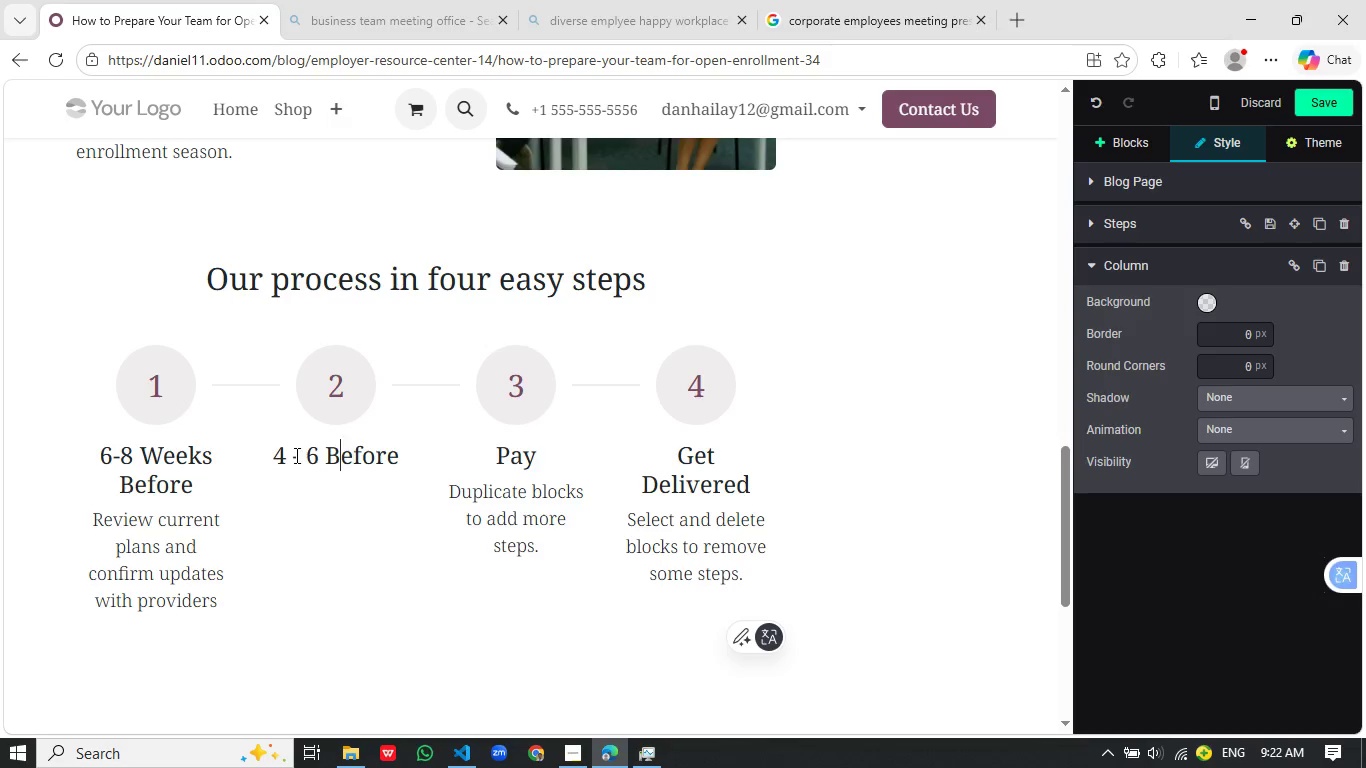 
key(ArrowLeft)
 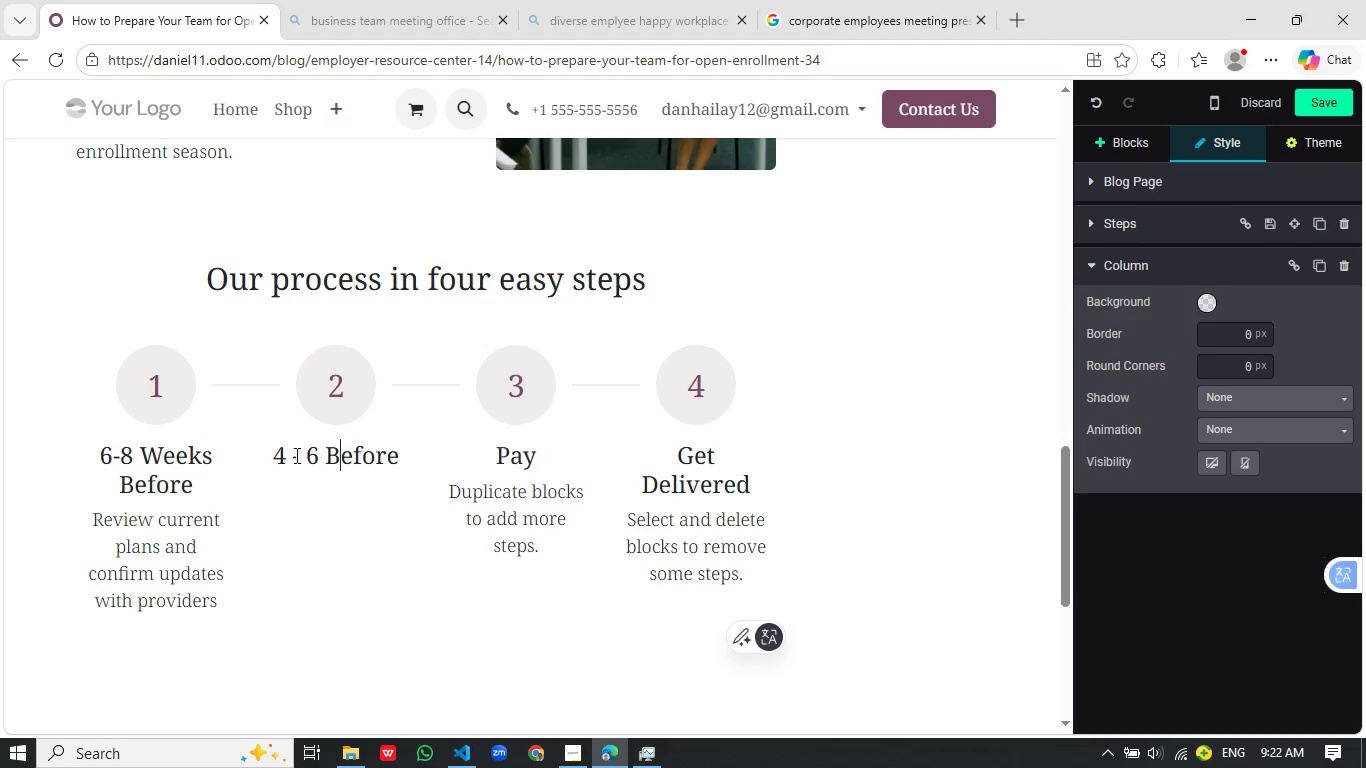 
key(ArrowLeft)
 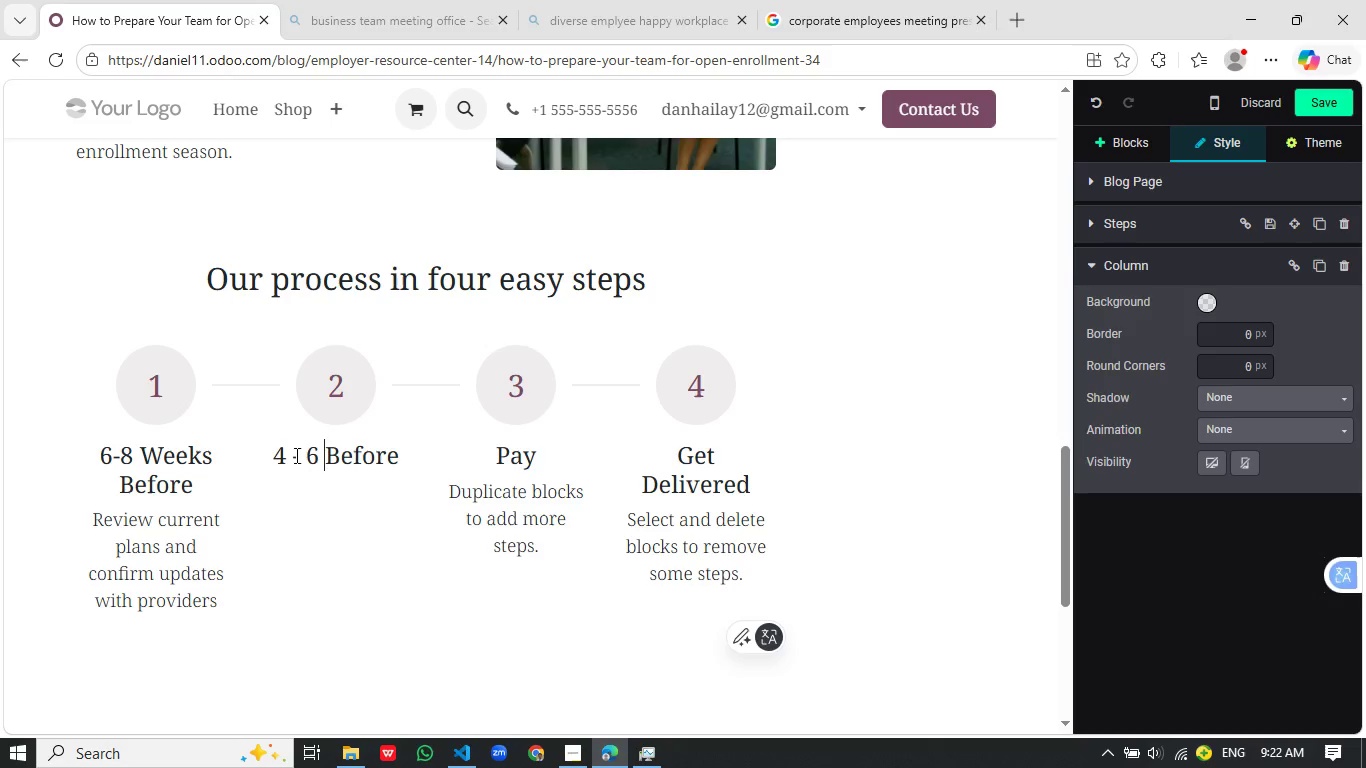 
key(ArrowLeft)
 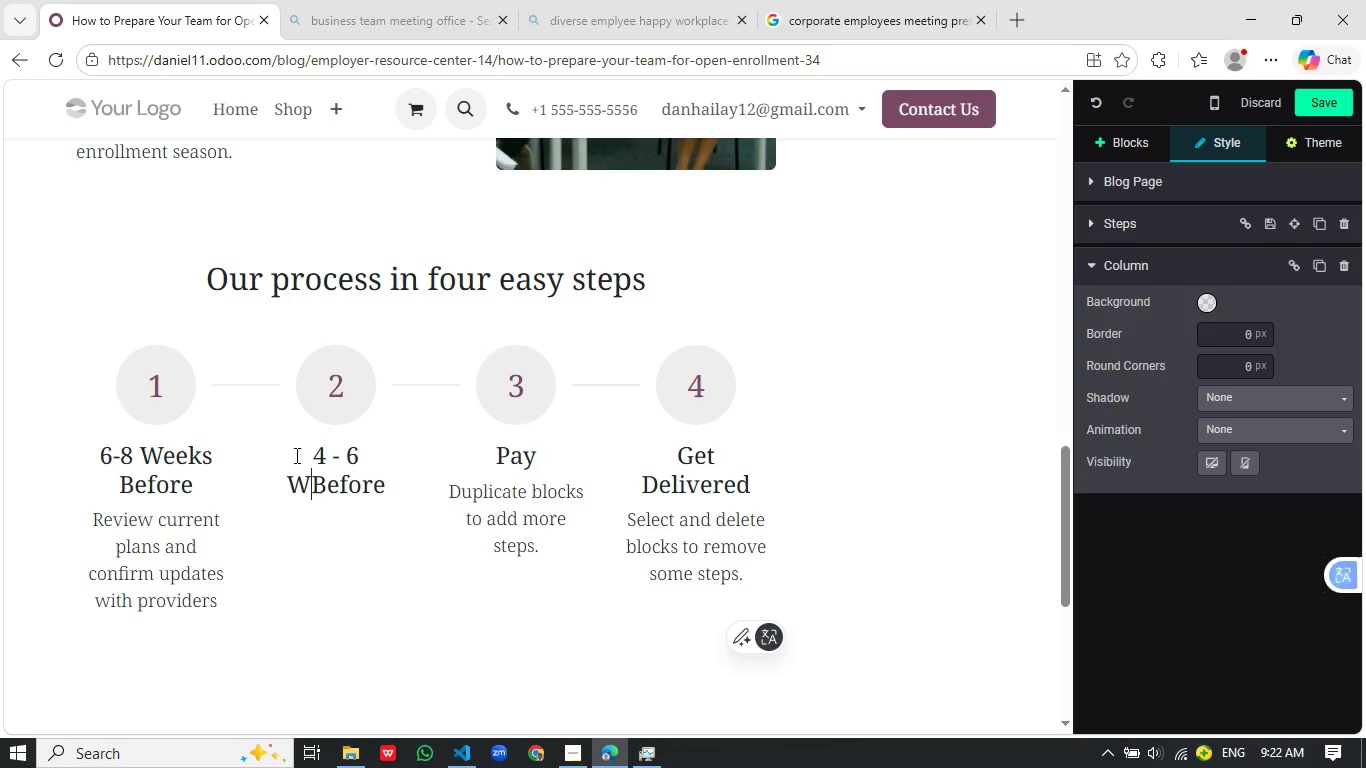 
type(Weeks )
 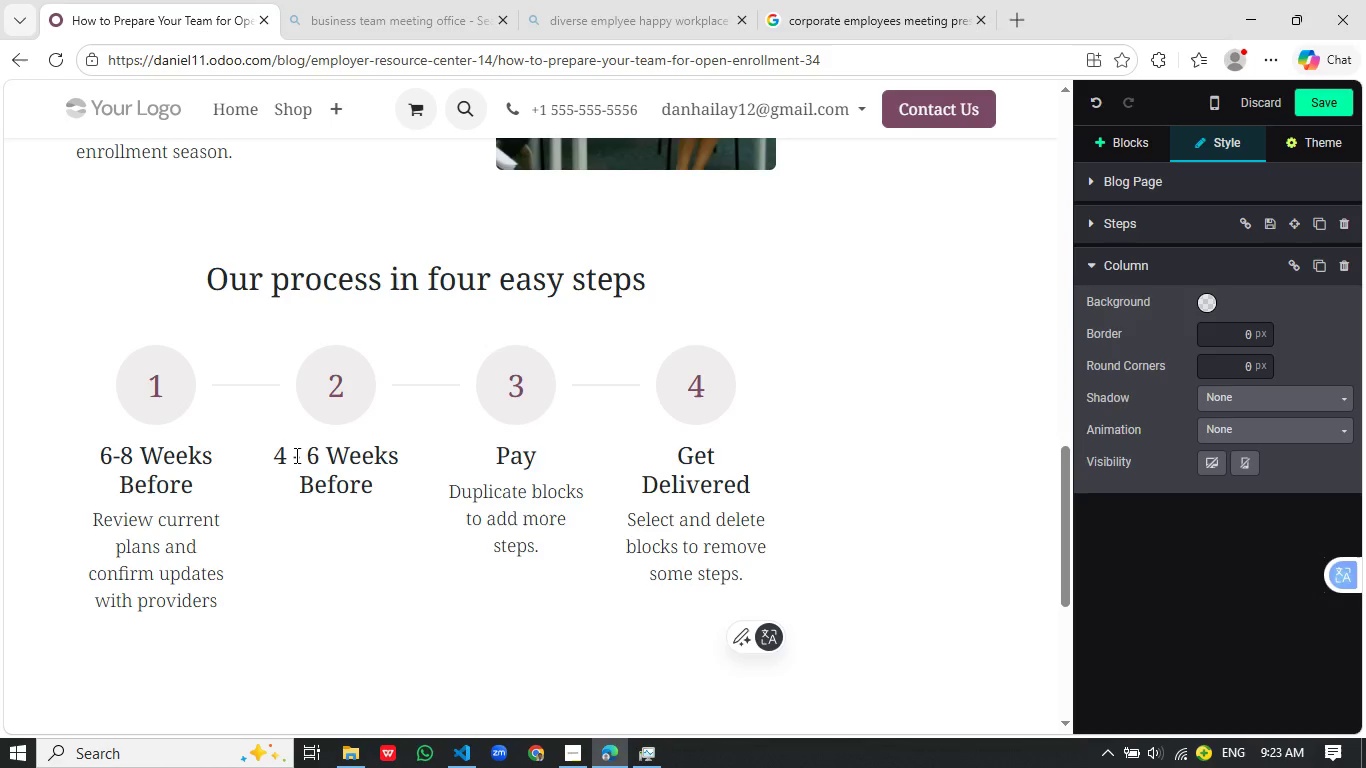 
key(End)
 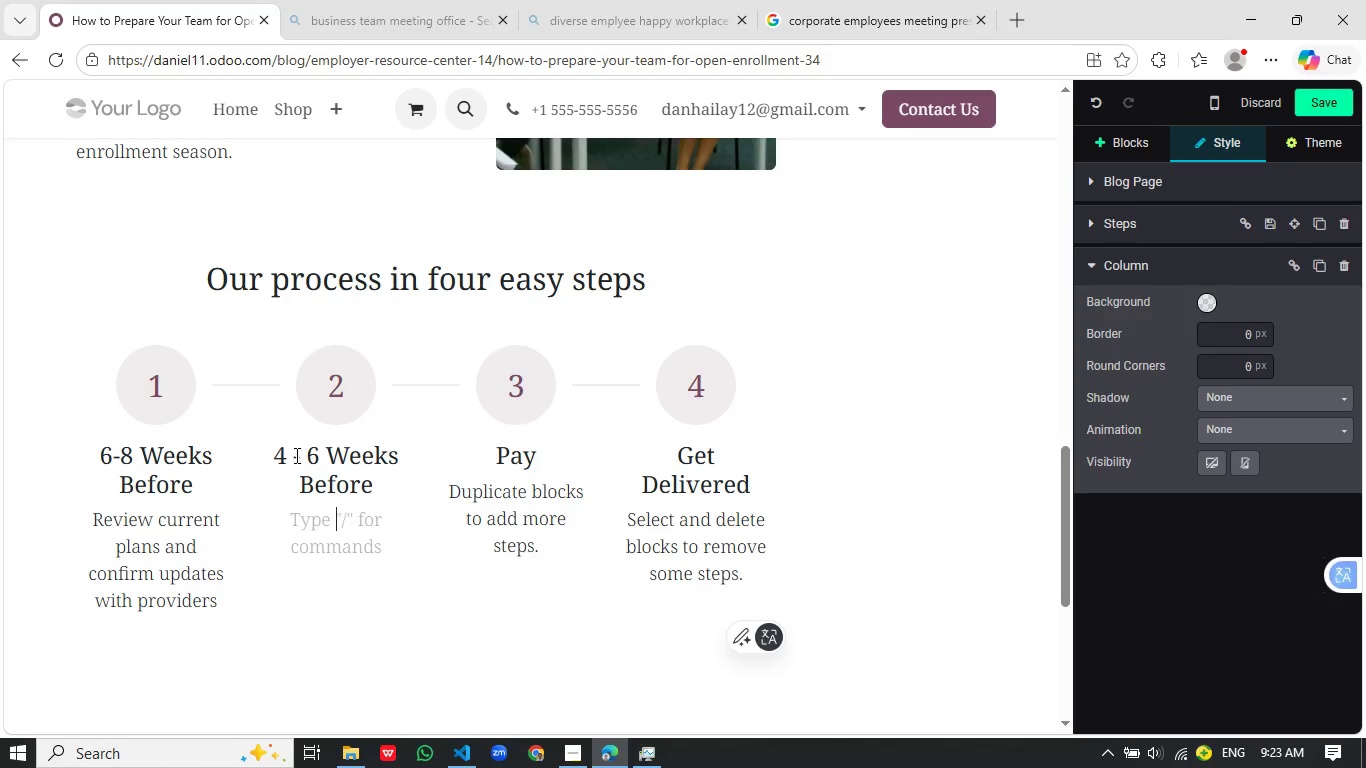 
key(Enter)
 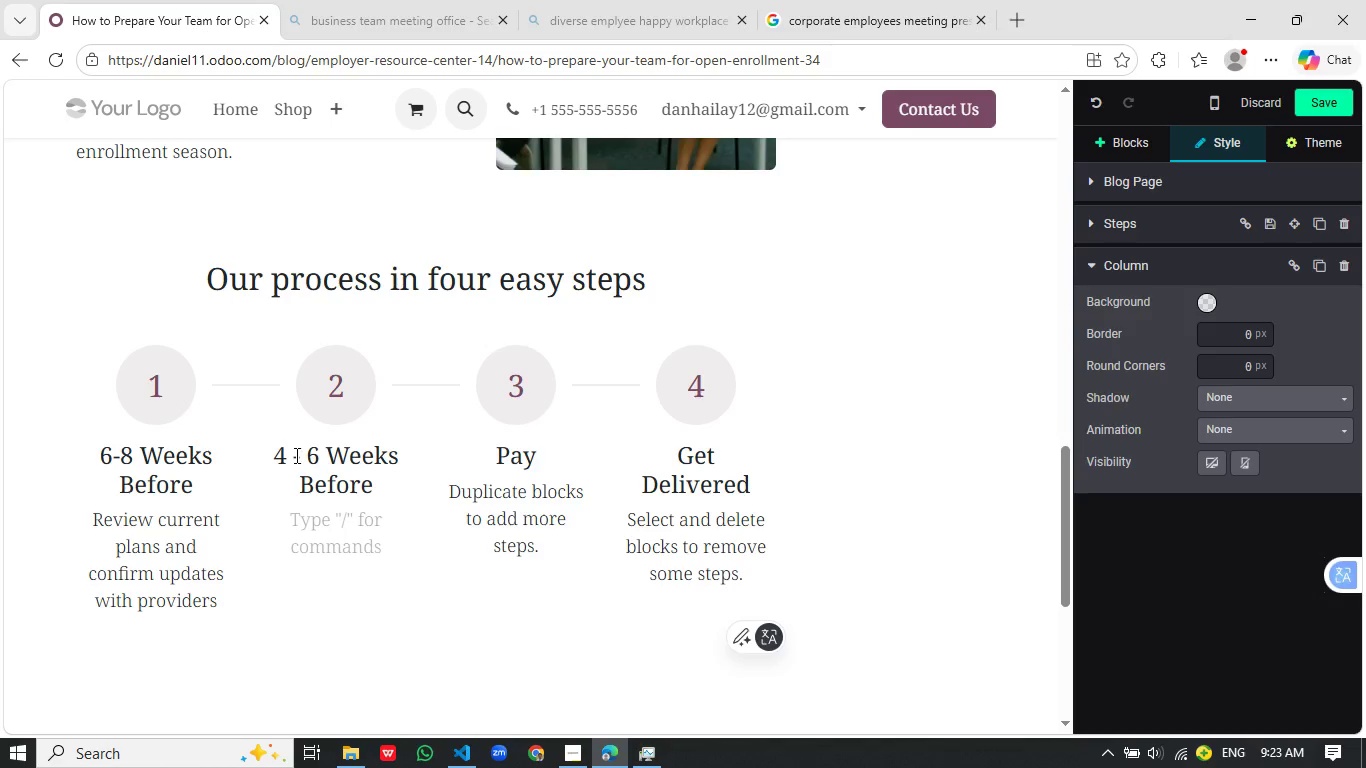 
type(Prepare communication mterials)
key(Backspace)
key(Backspace)
key(Backspace)
key(Backspace)
key(Backspace)
key(Backspace)
key(Backspace)
type(ater)
key(Tab)
type( and FAQs)
 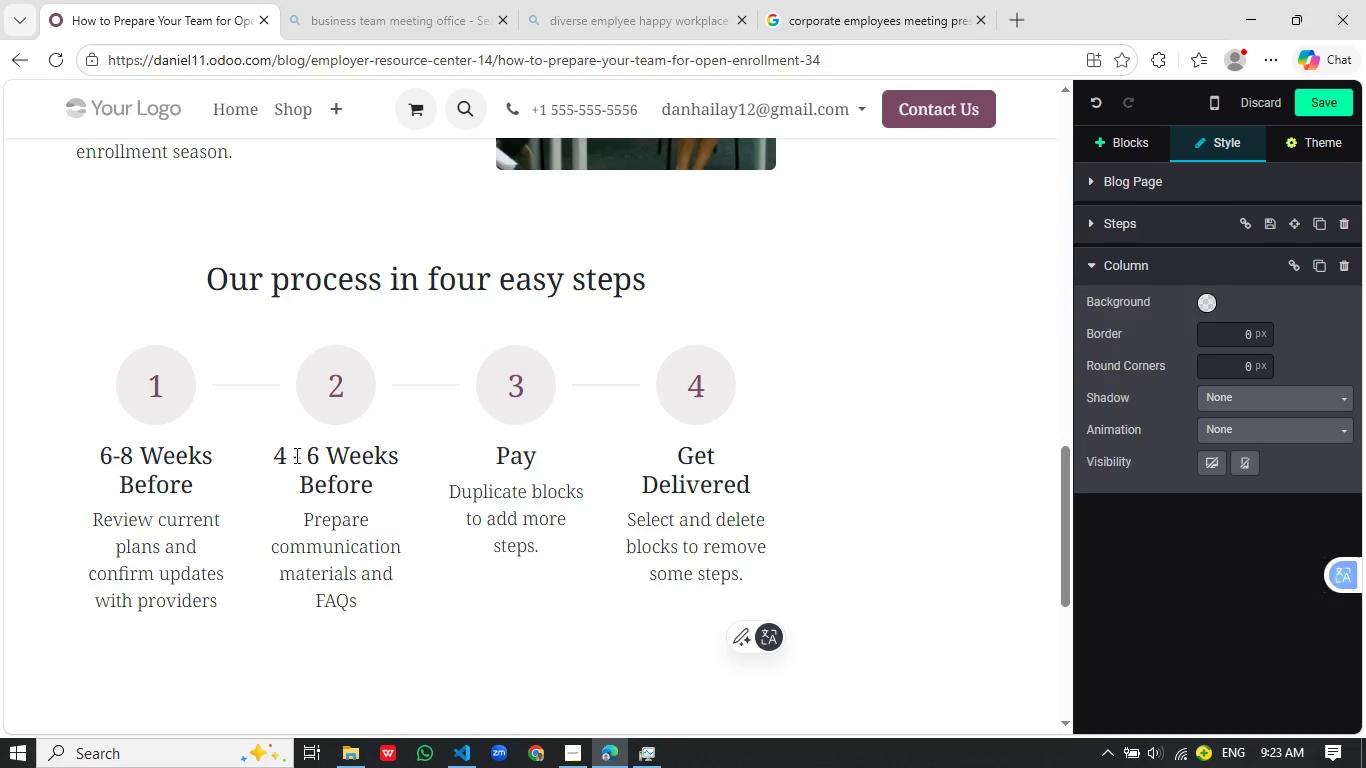 
left_click_drag(start_coordinate=[538, 557], to_coordinate=[463, 455])
 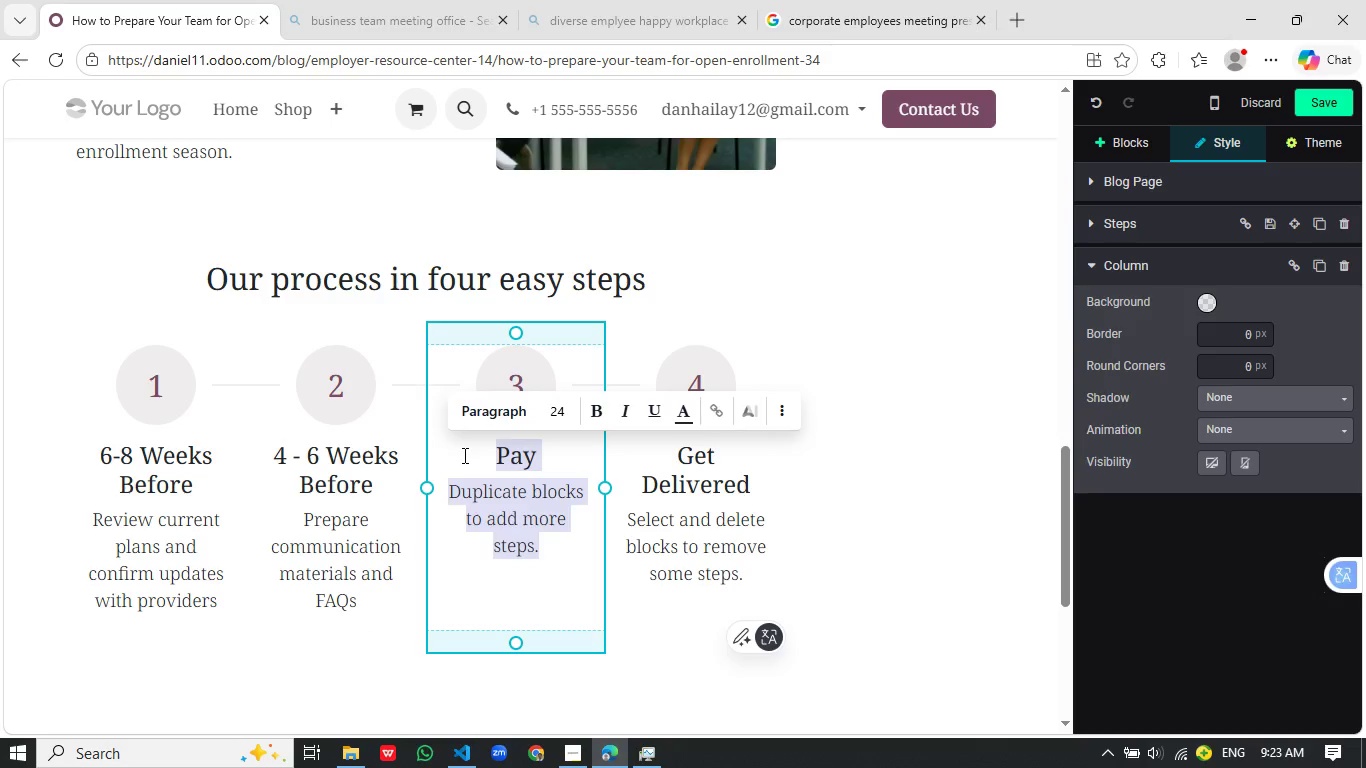 
type(2 - 4 Weeks Befor)
 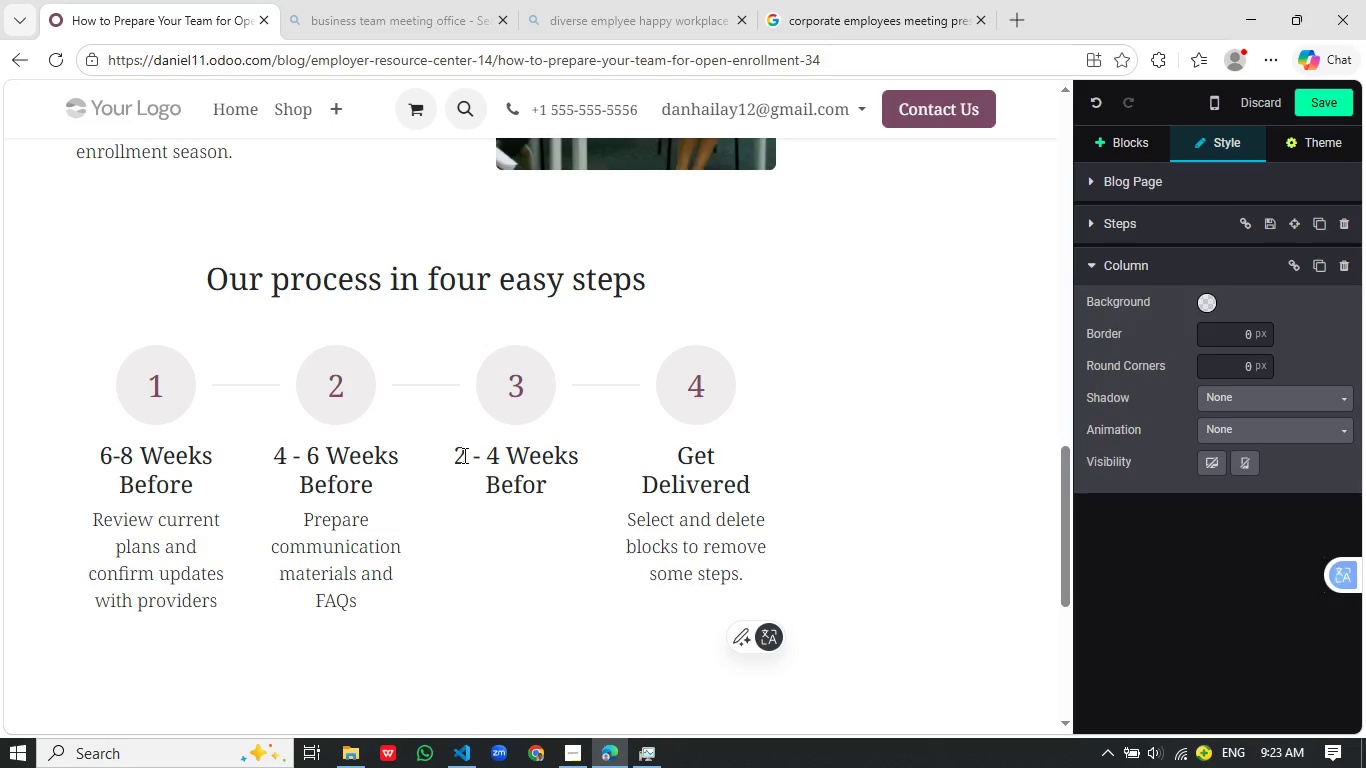 
key(E)
 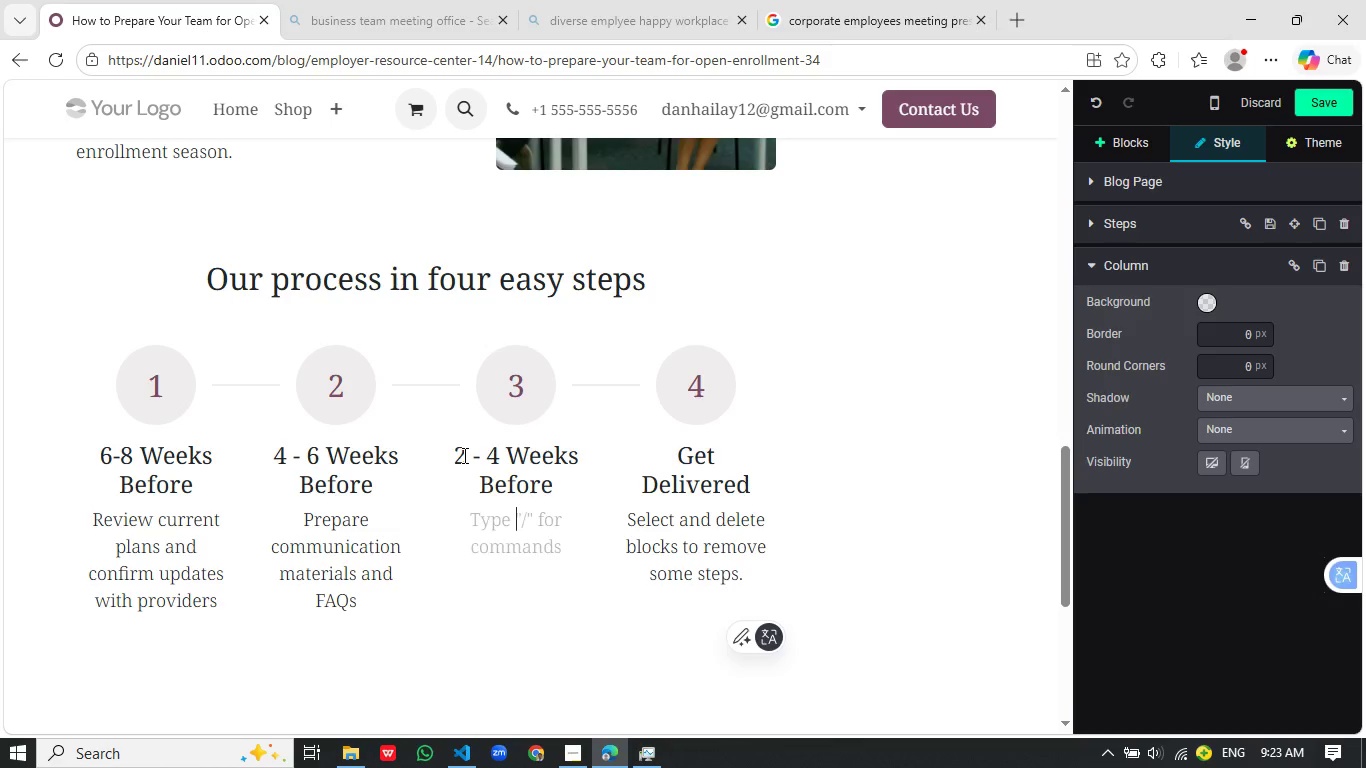 
key(Enter)
 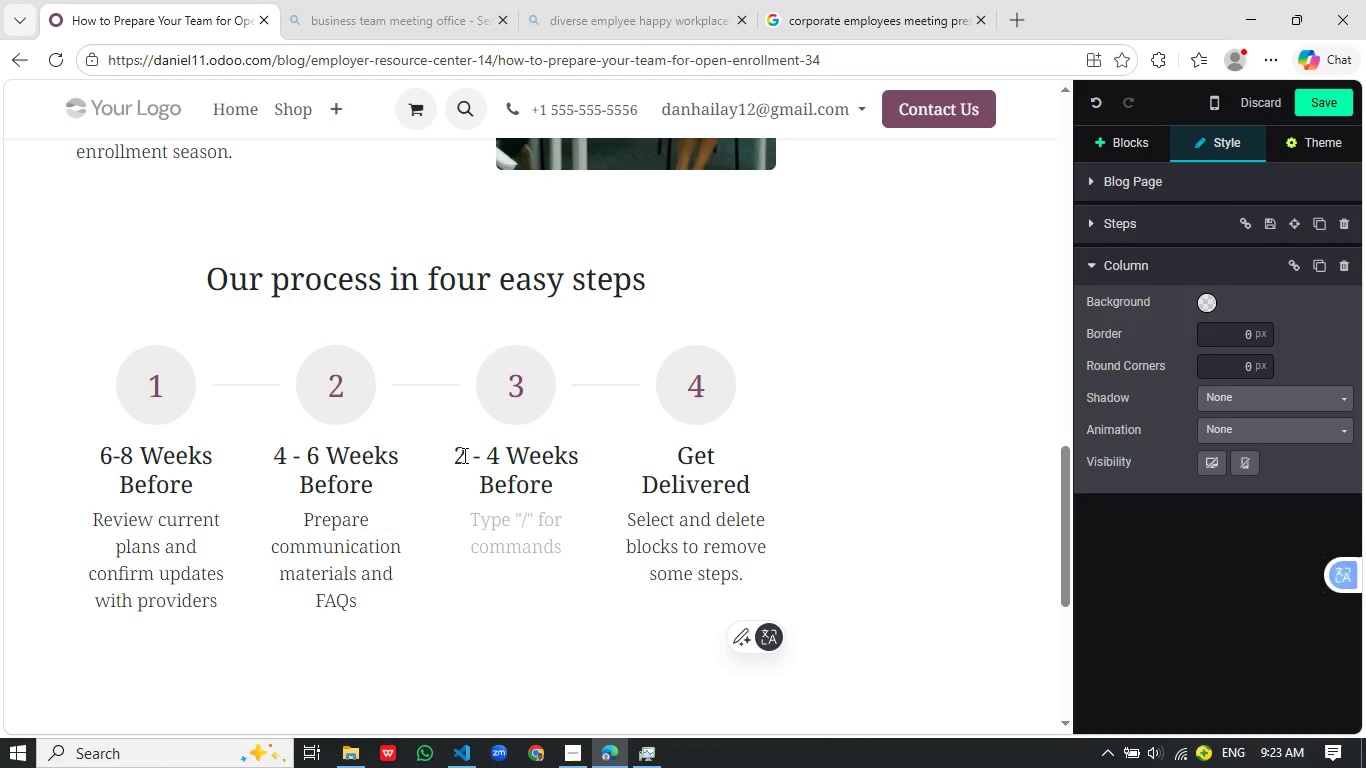 
type(Announe OPEN ENROLLMENT AND SHARE KEY)
 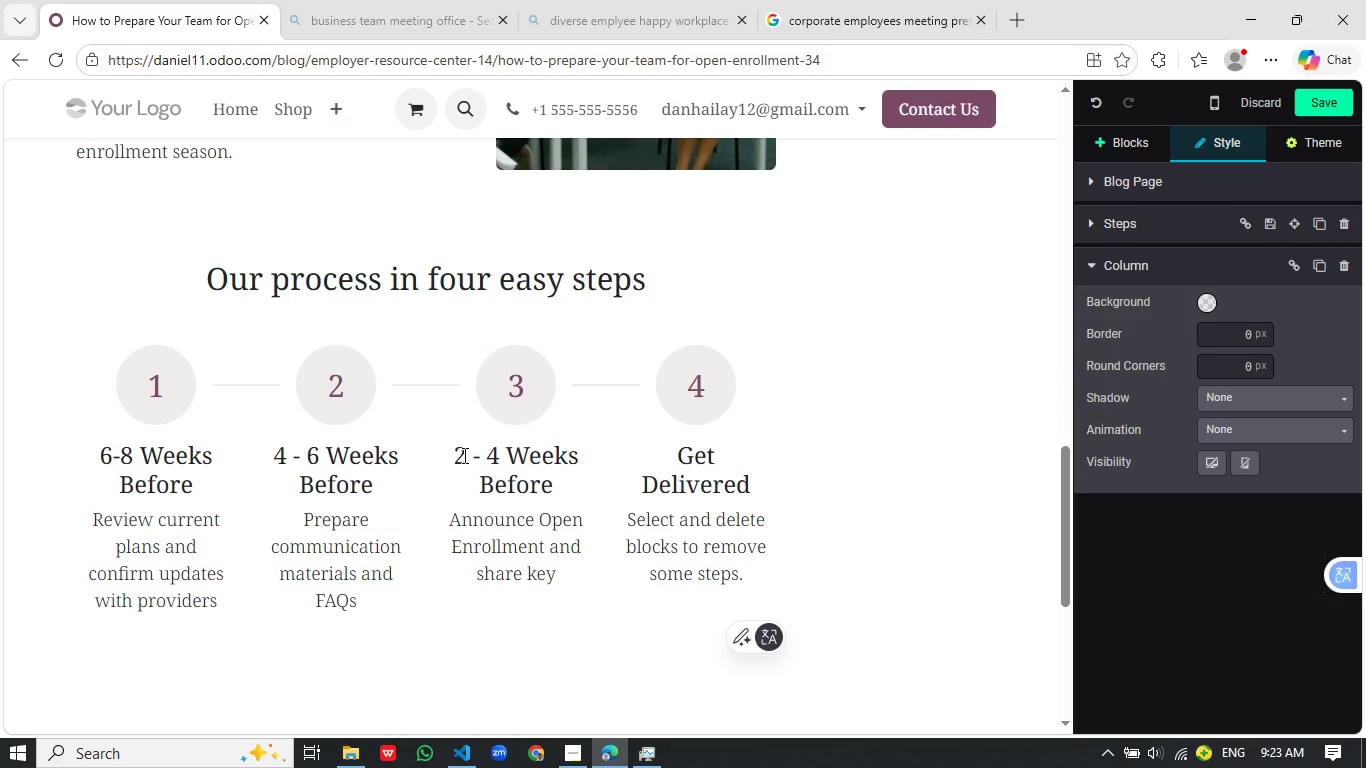 
hold_key(key=C, duration=0.33)
 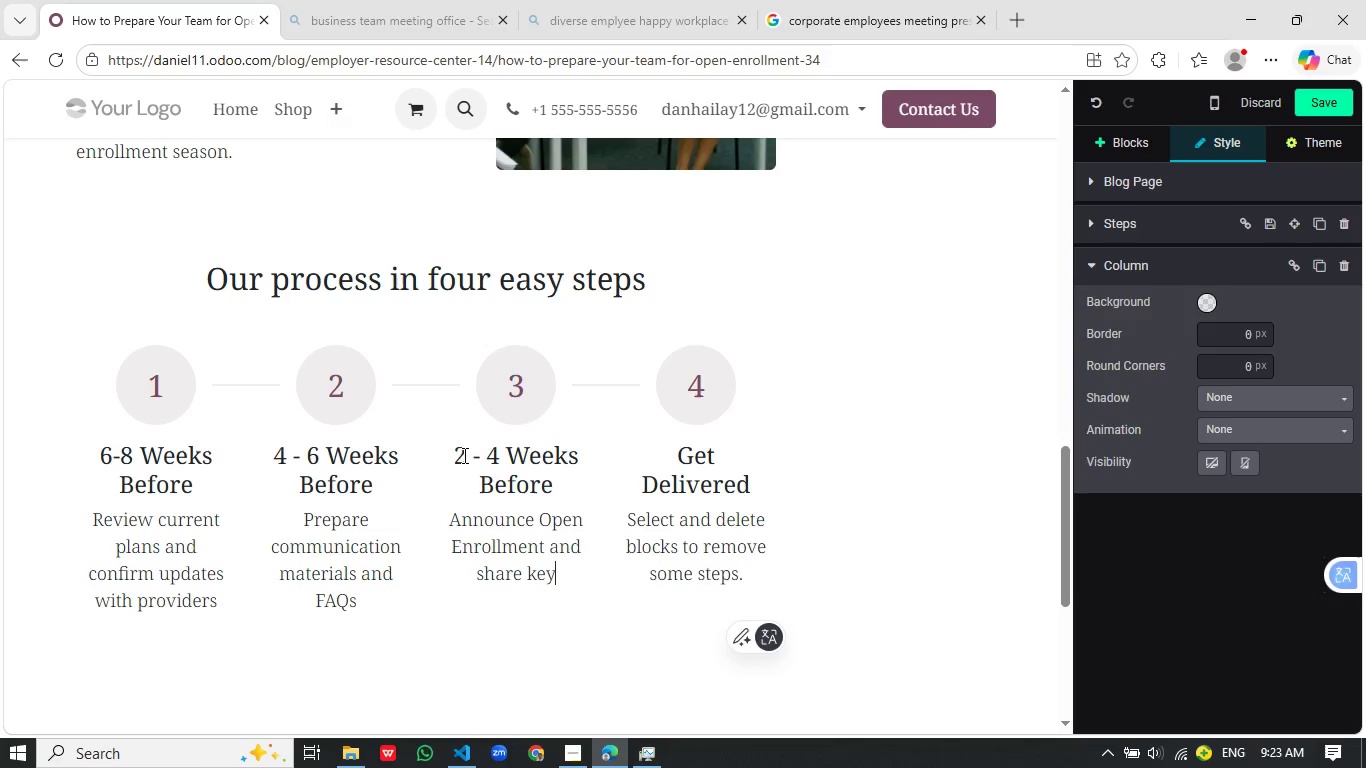 
type( ata)
key(Backspace)
key(Backspace)
key(Backspace)
type(date)
 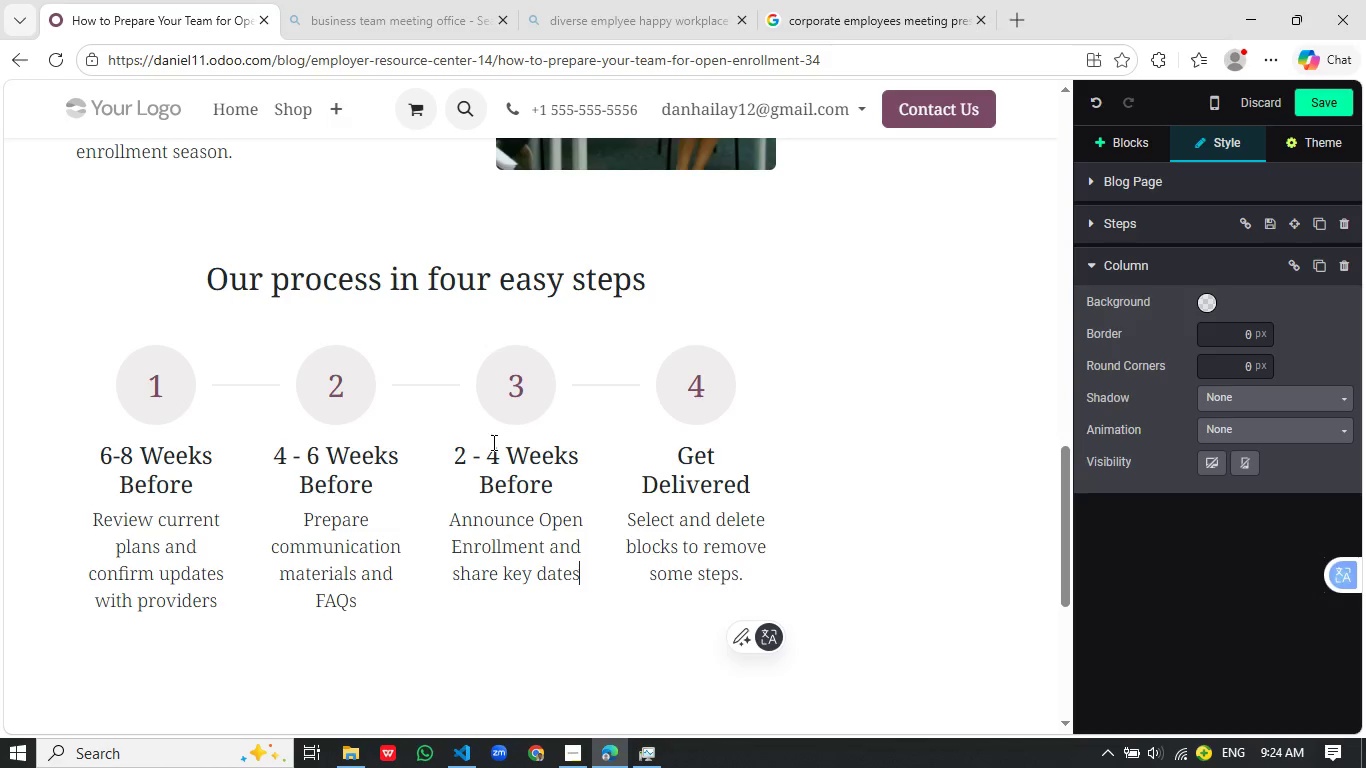 
key(S)
 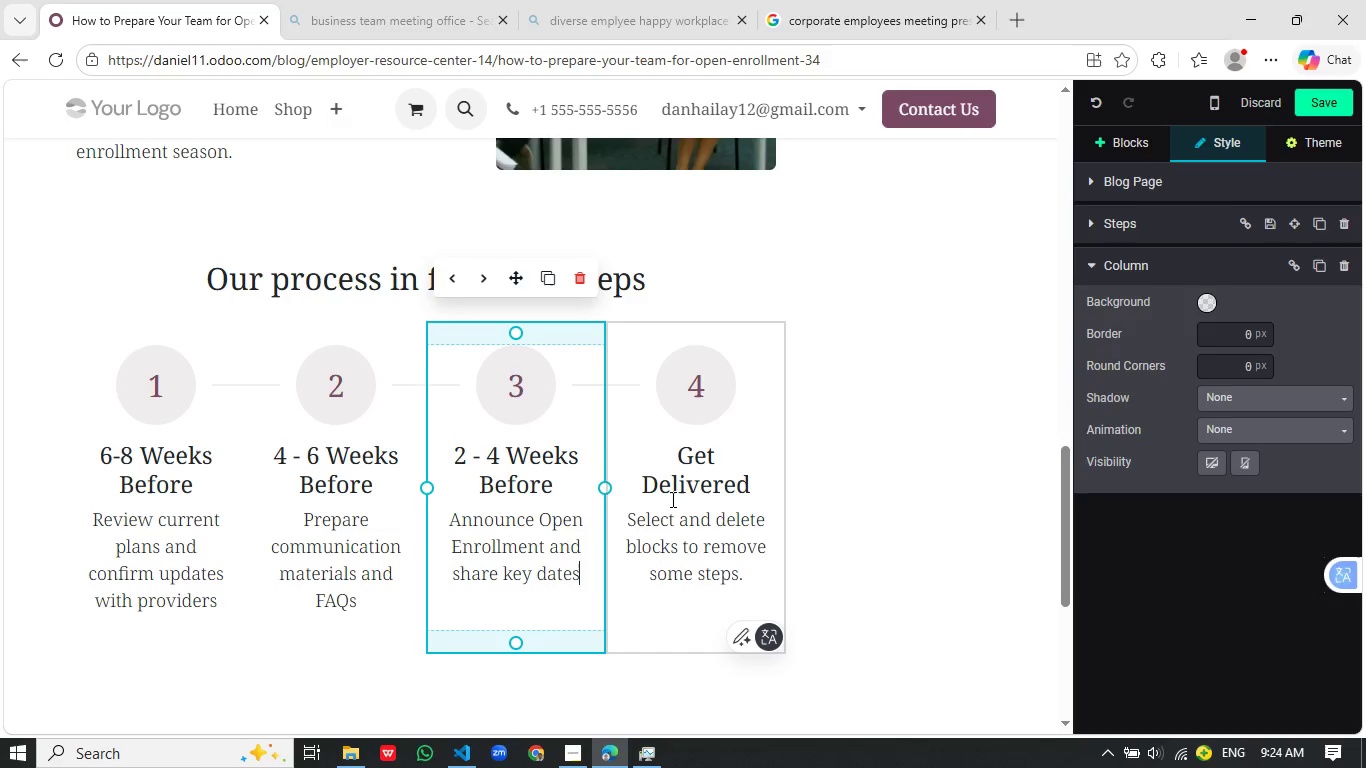 
left_click([671, 499])
 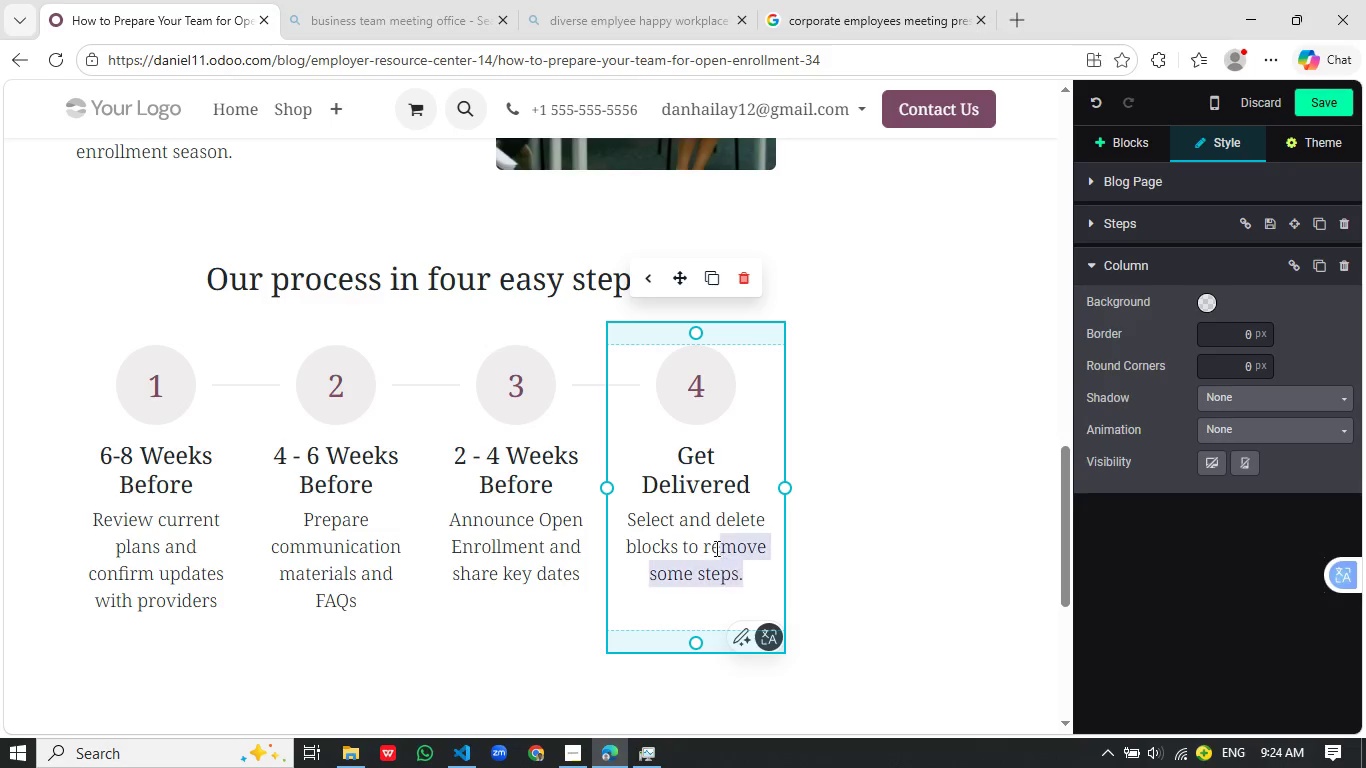 
left_click_drag(start_coordinate=[742, 571], to_coordinate=[658, 463])
 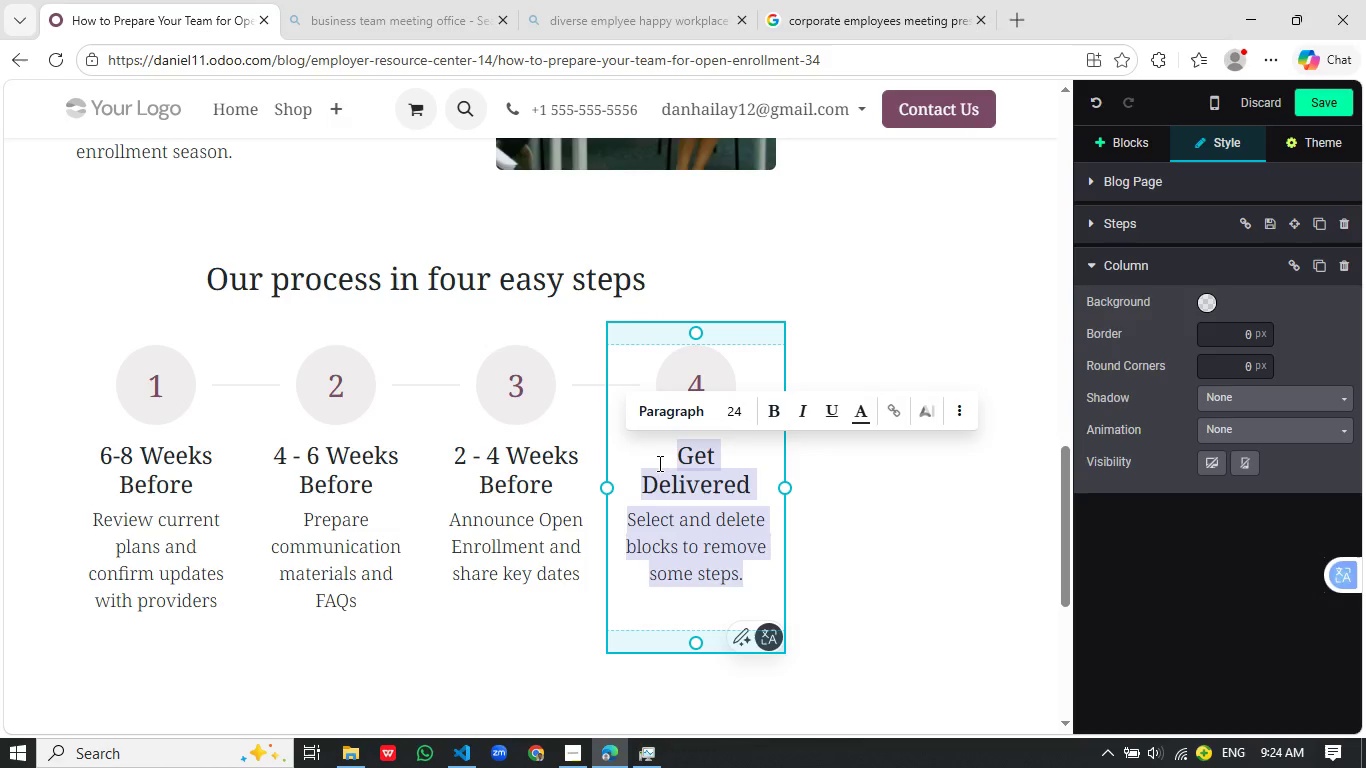 
type(Enrollment Period)
 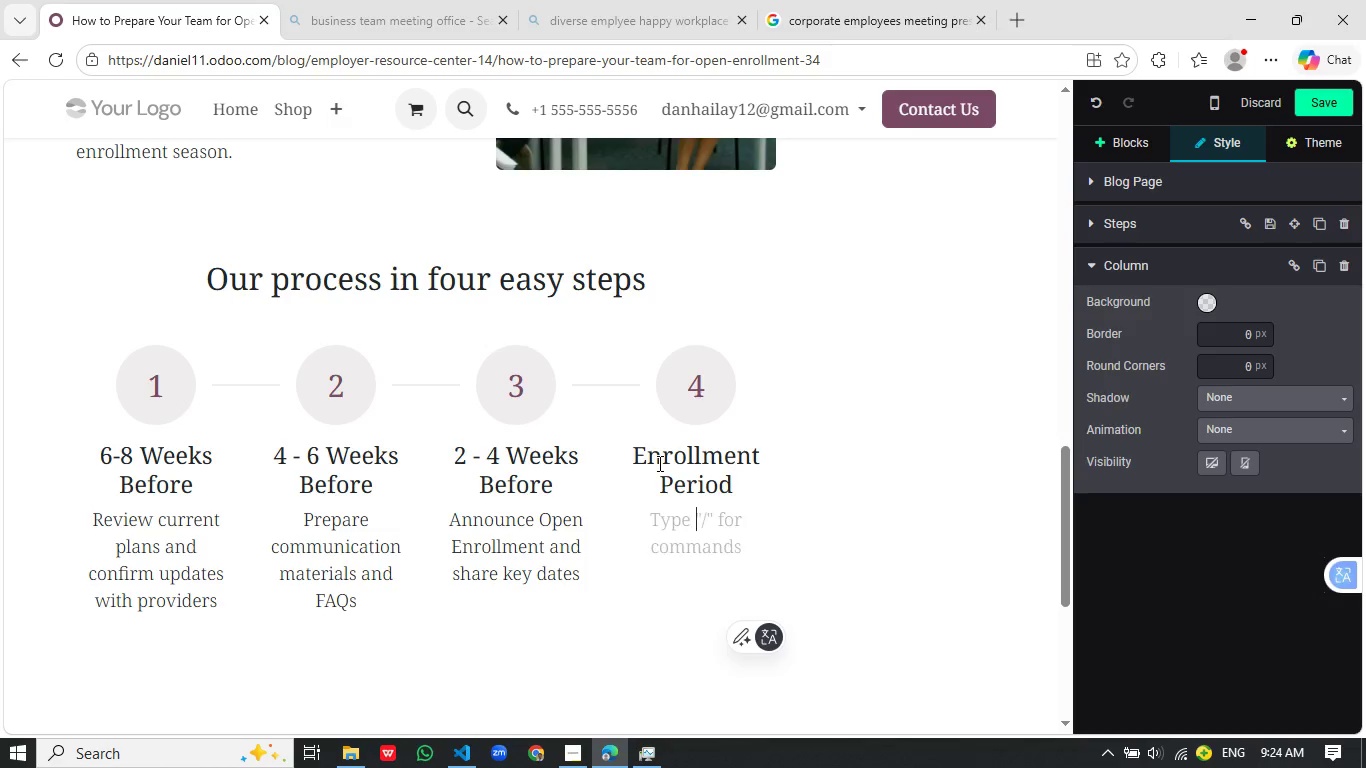 
key(Enter)
 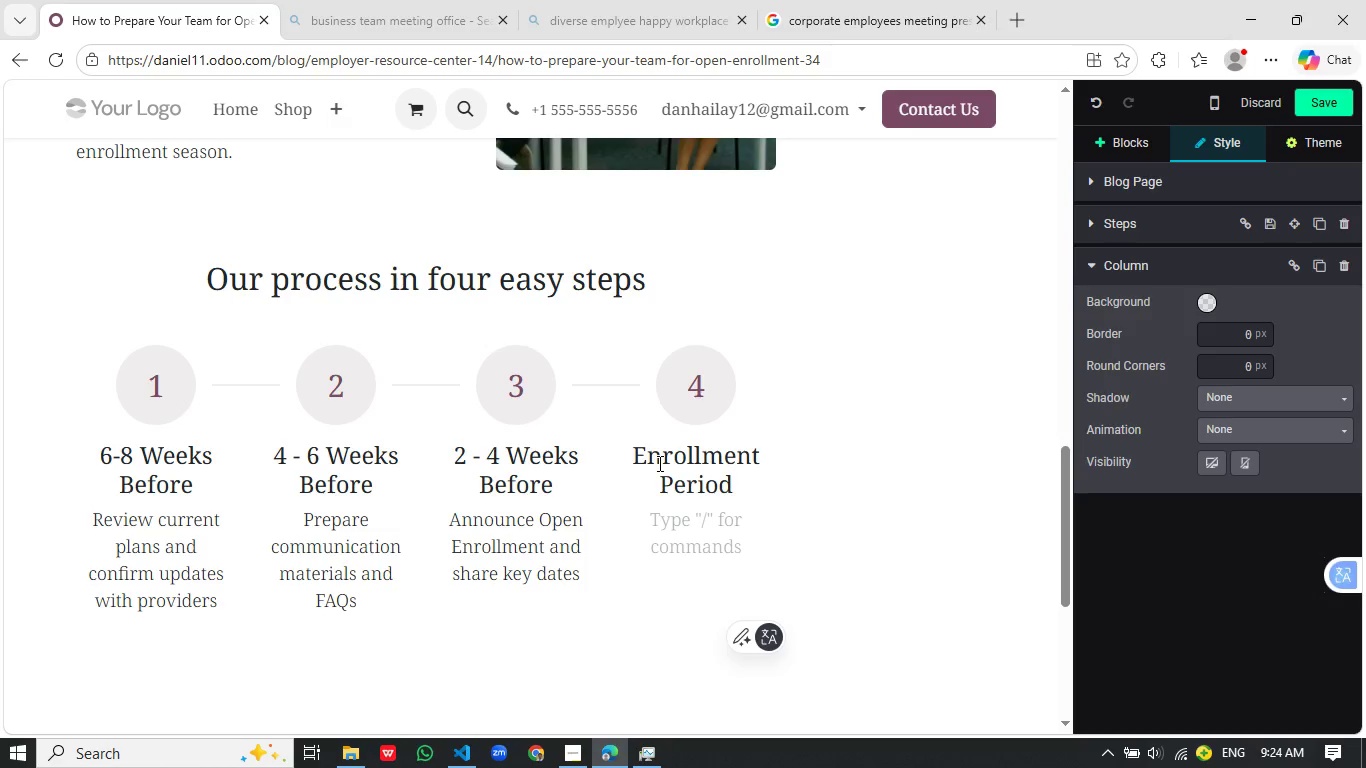 
type(Provide support and answer employee questions)
 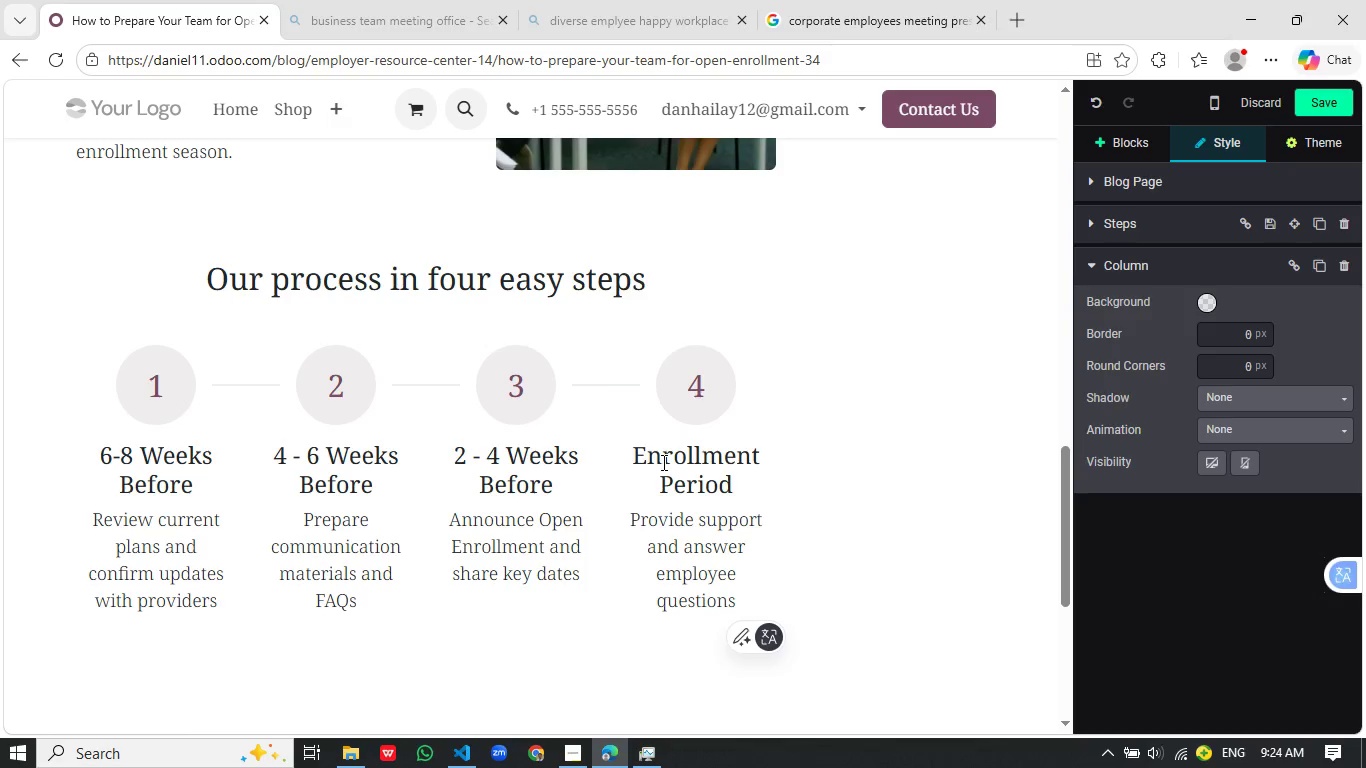 
left_click([846, 482])
 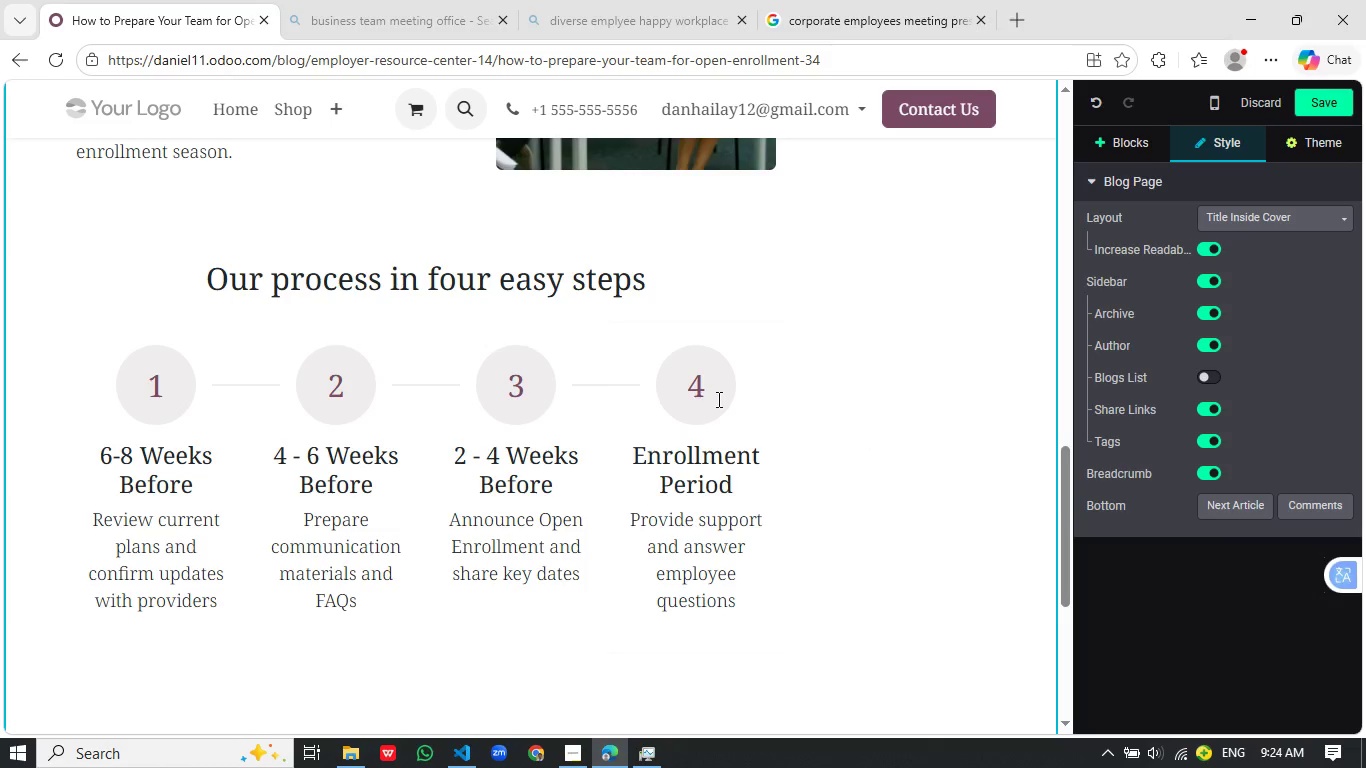 
left_click_drag(start_coordinate=[643, 282], to_coordinate=[206, 273])
 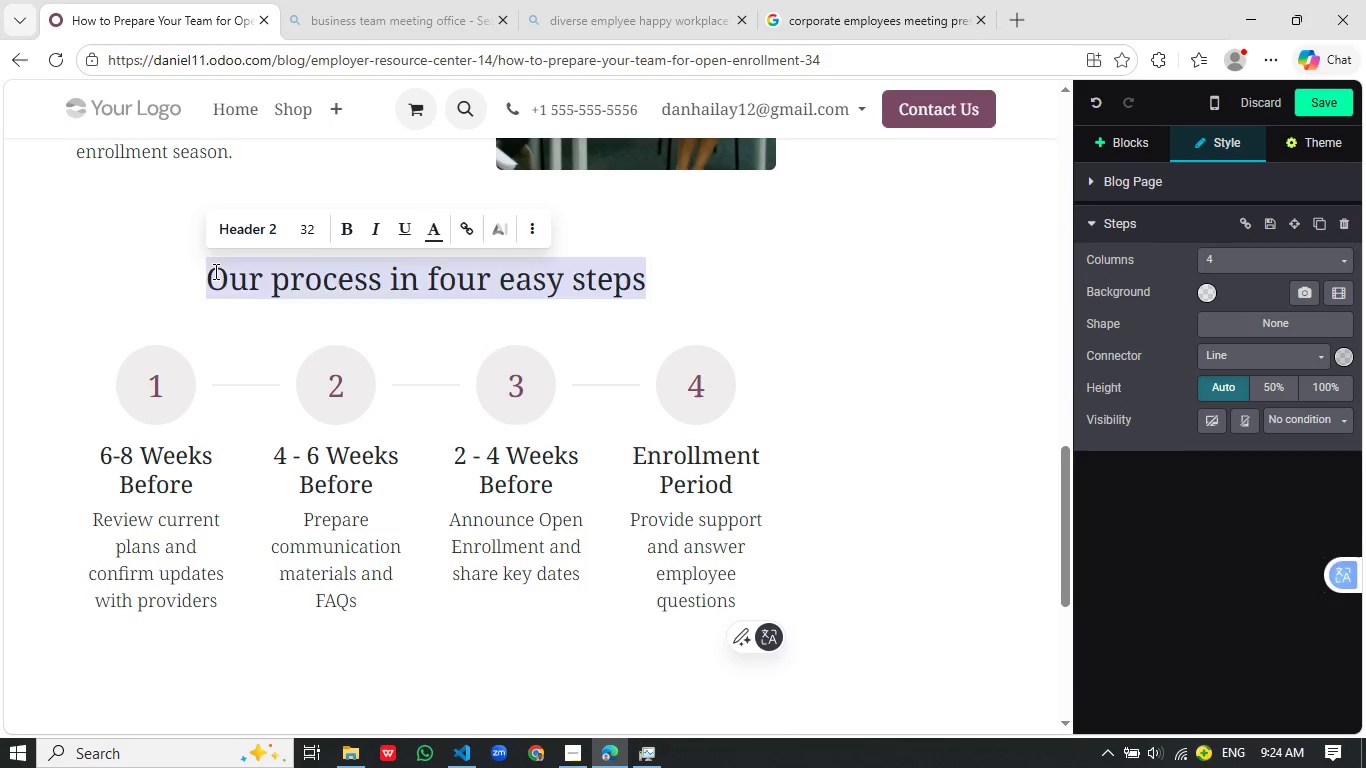 
key(Shift+S)
 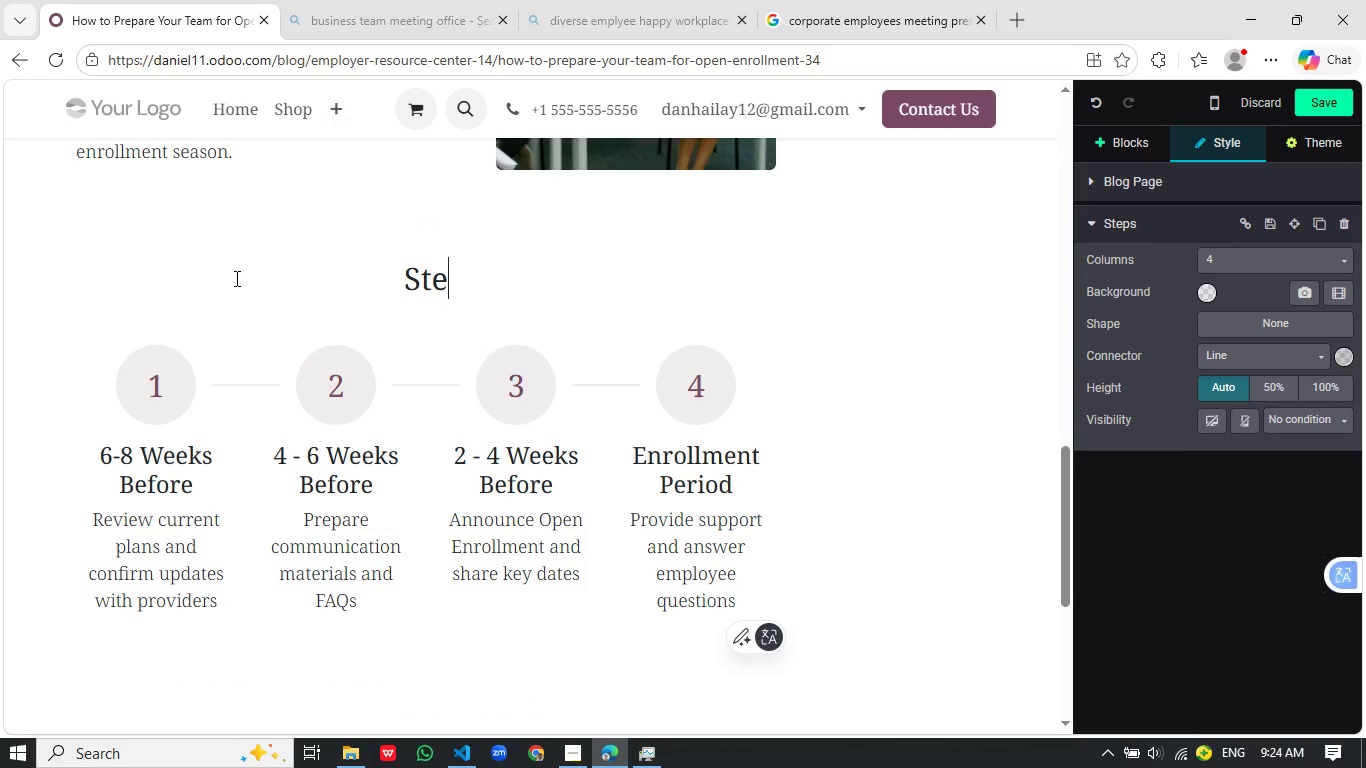 
type(tep-by-step)
key(Backspace)
key(Backspace)
key(Backspace)
key(Backspace)
type(Step Open Enrolle)
key(Backspace)
type(ment Timeline)
 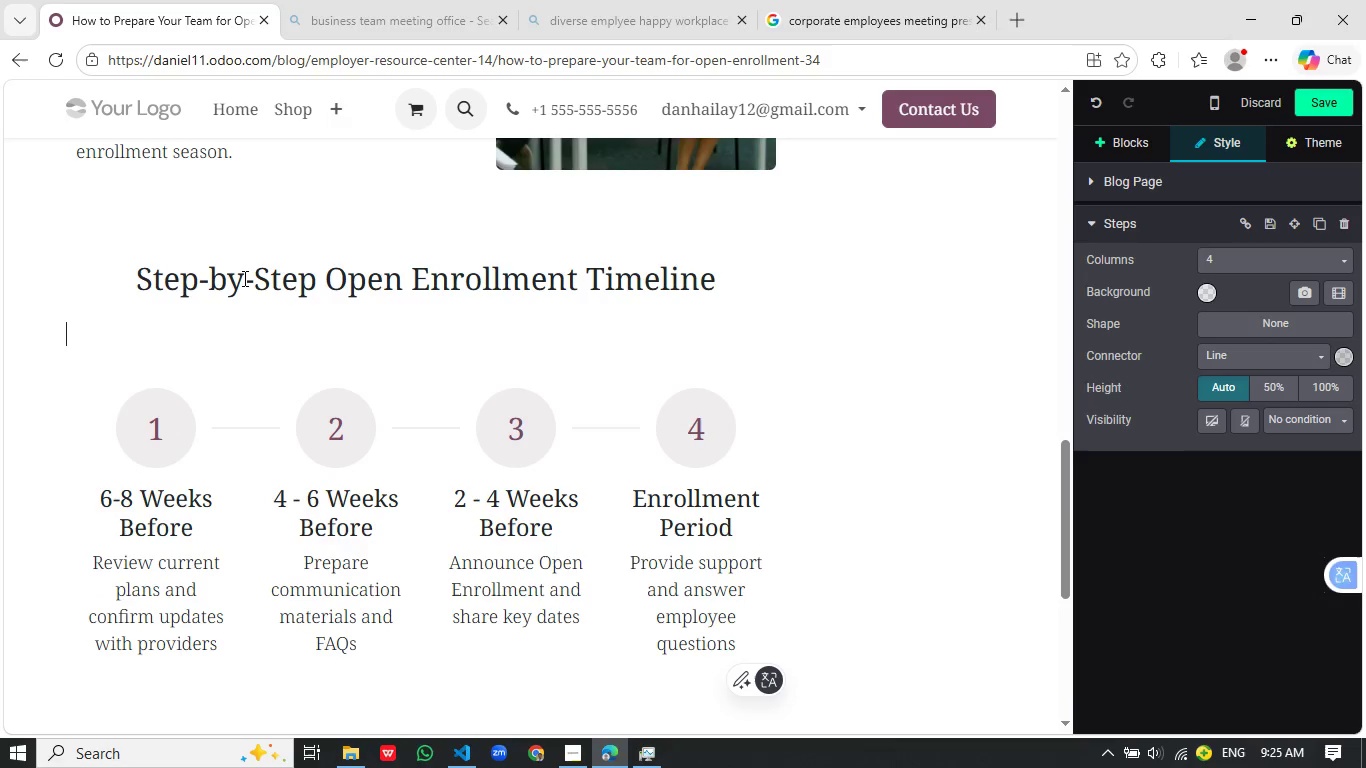 
key(Enter)
 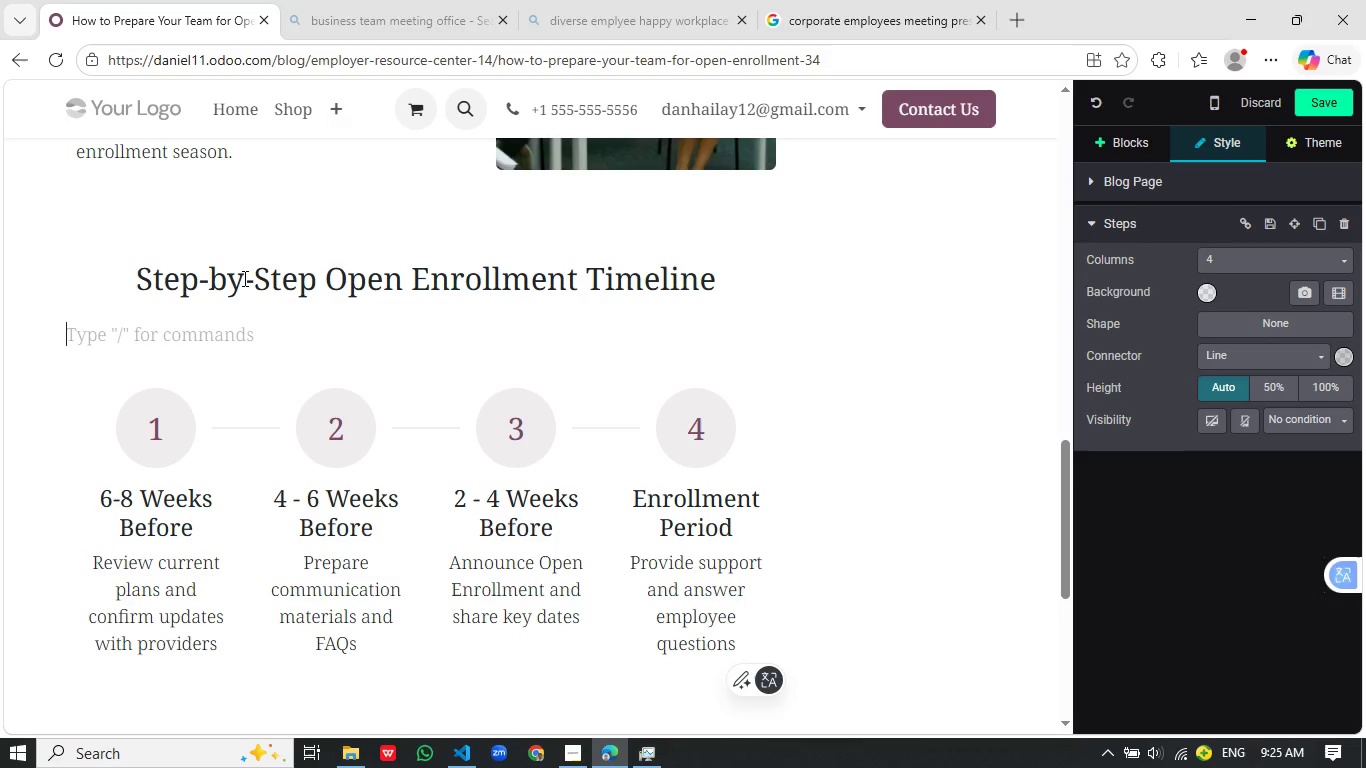 
type(Following a structu)
 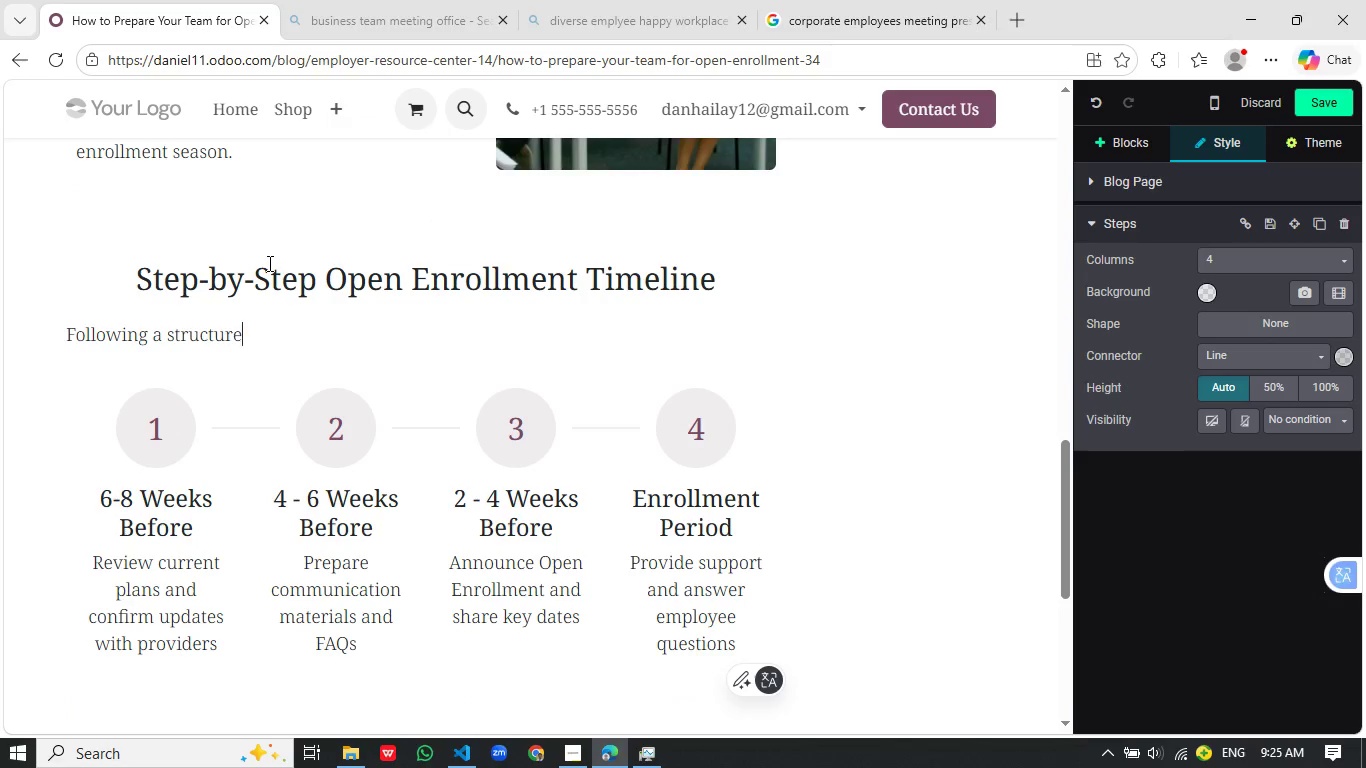 
type(red timeline helps keep everything on track.)
 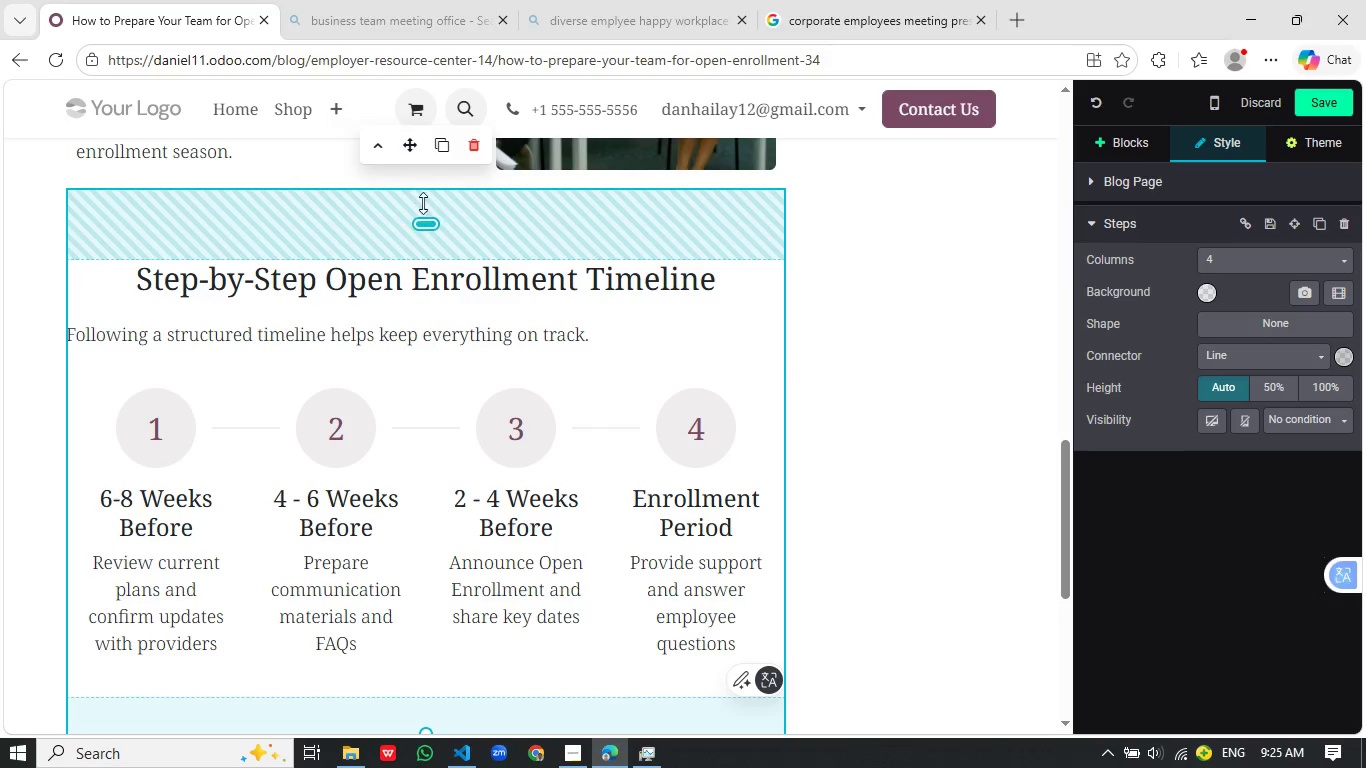 
left_click_drag(start_coordinate=[464, 253], to_coordinate=[480, 174])
 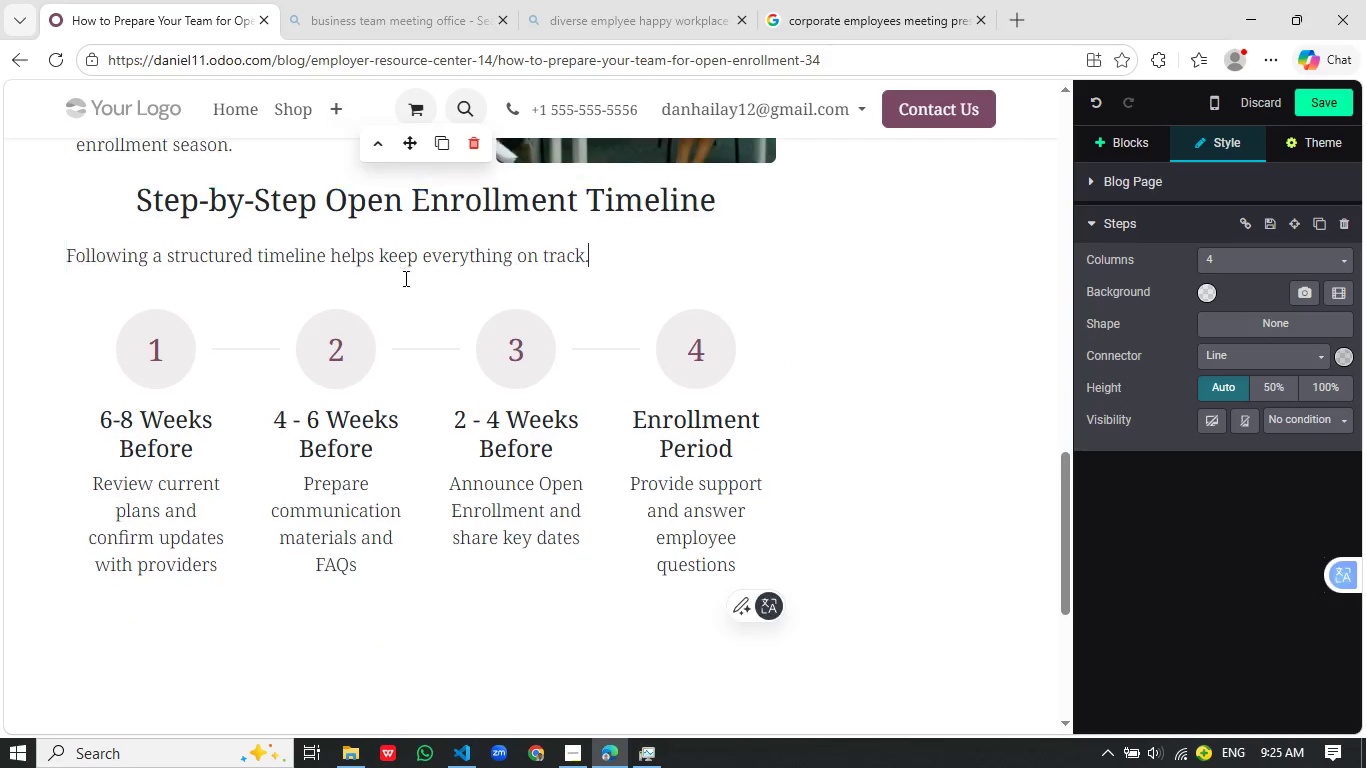 
left_click_drag(start_coordinate=[367, 456], to_coordinate=[408, 374])
 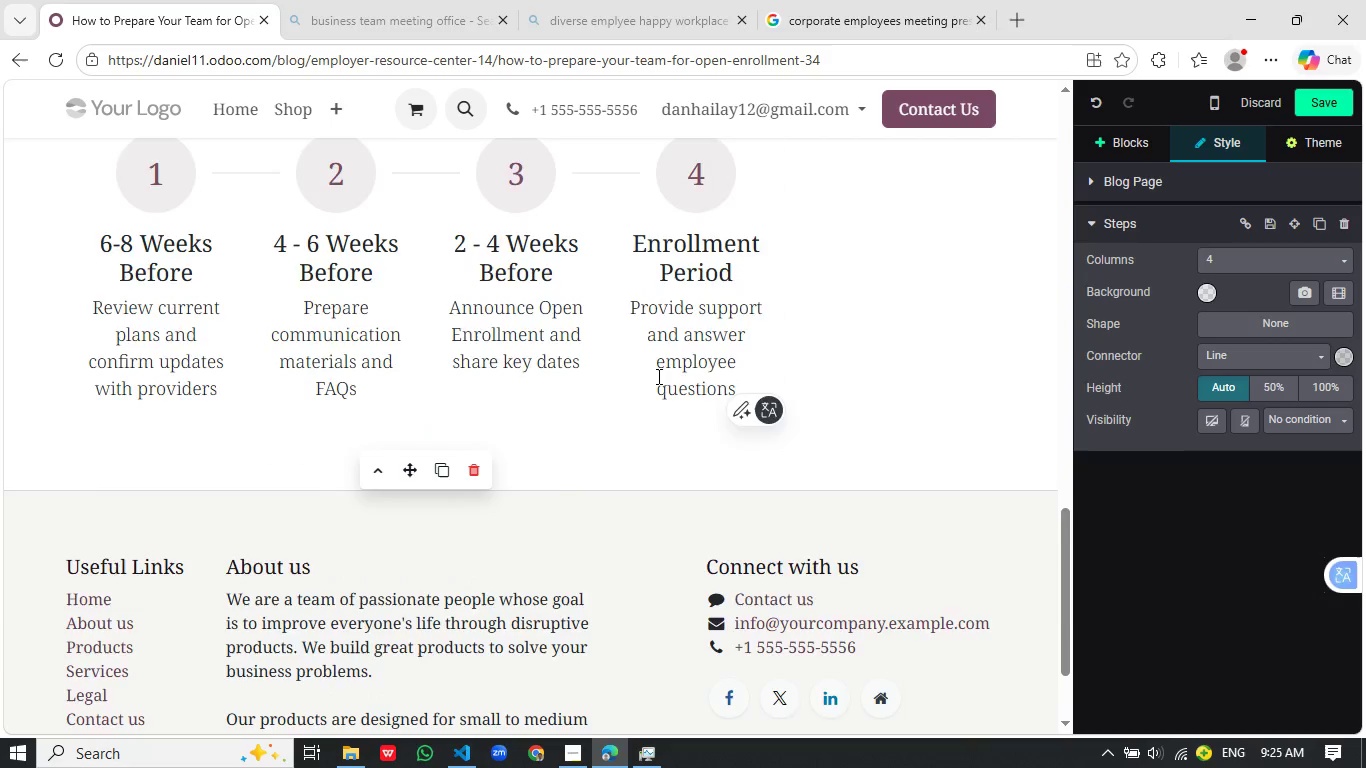 
scroll: coordinate [882, 379], scroll_direction: down, amount: 3.0
 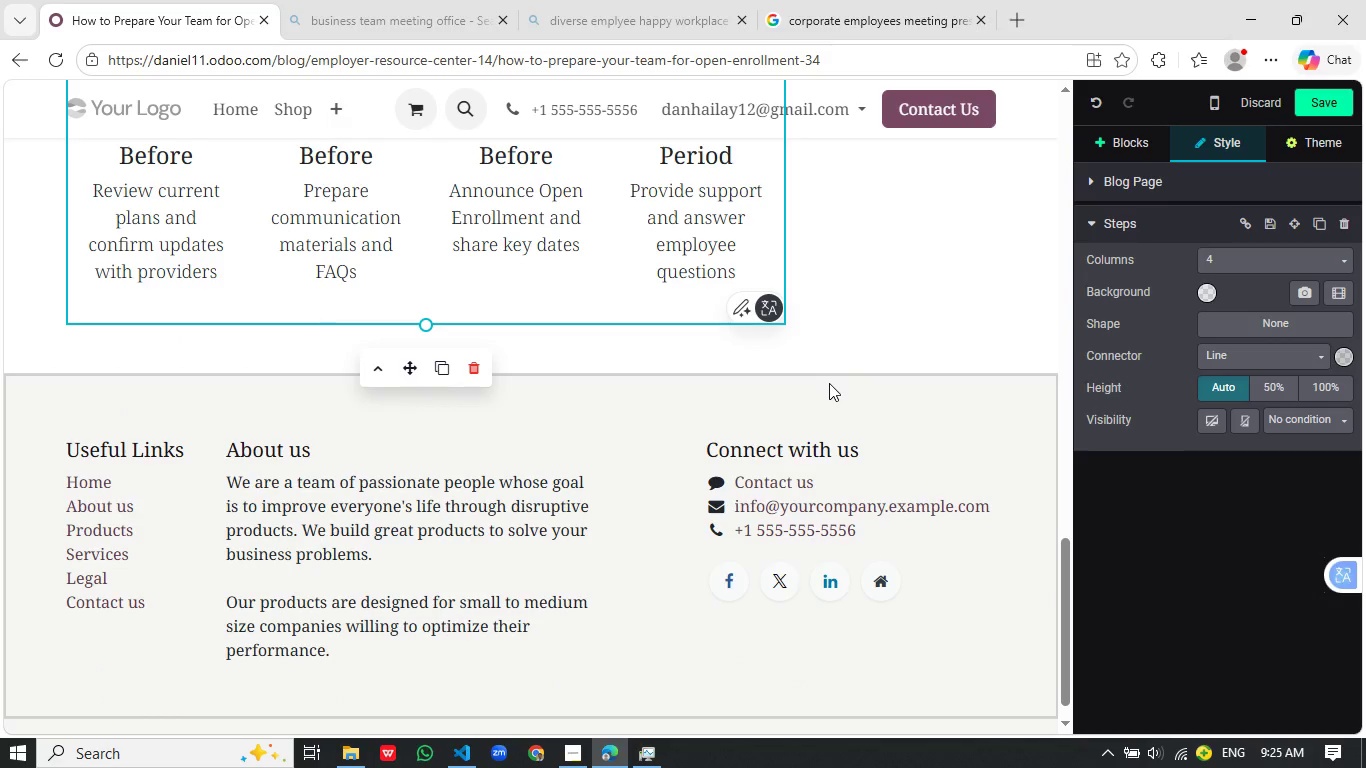 
wait(7.85)
 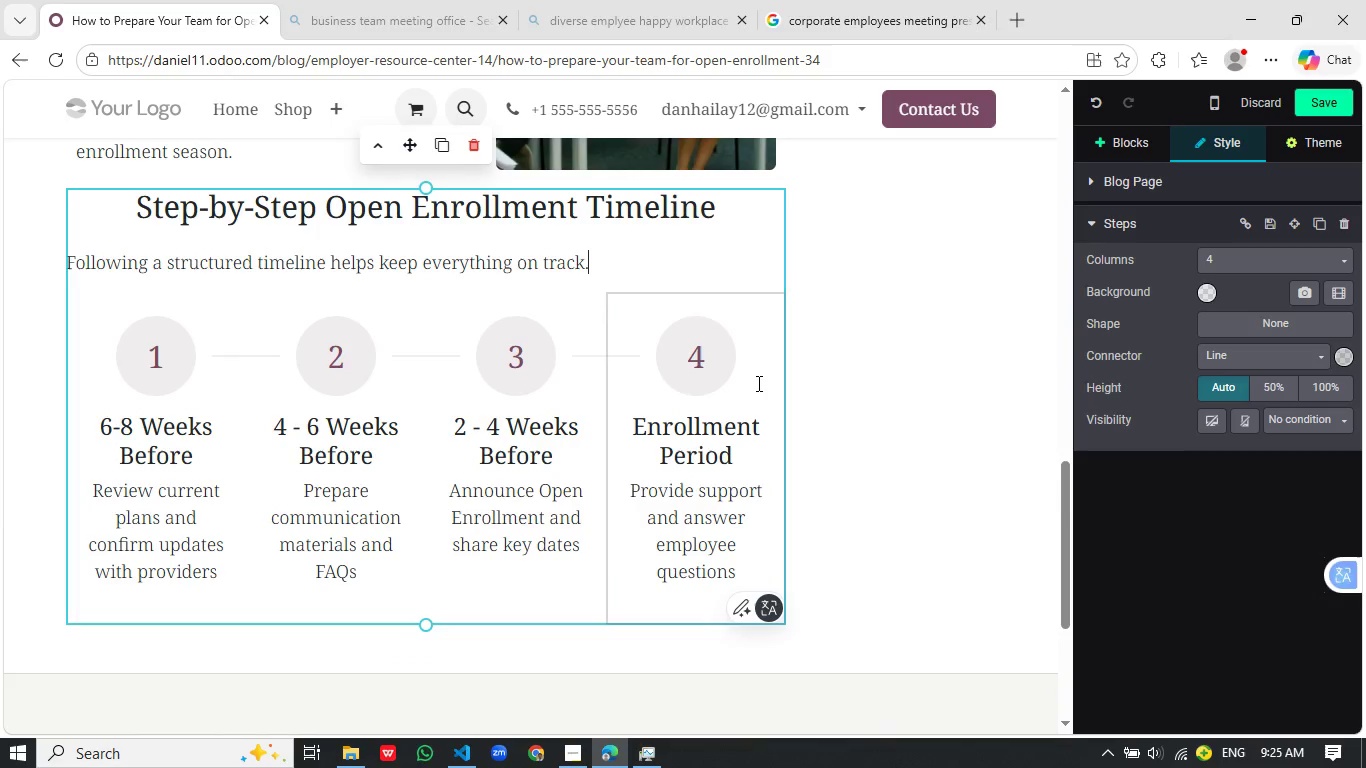 
left_click([757, 383])
 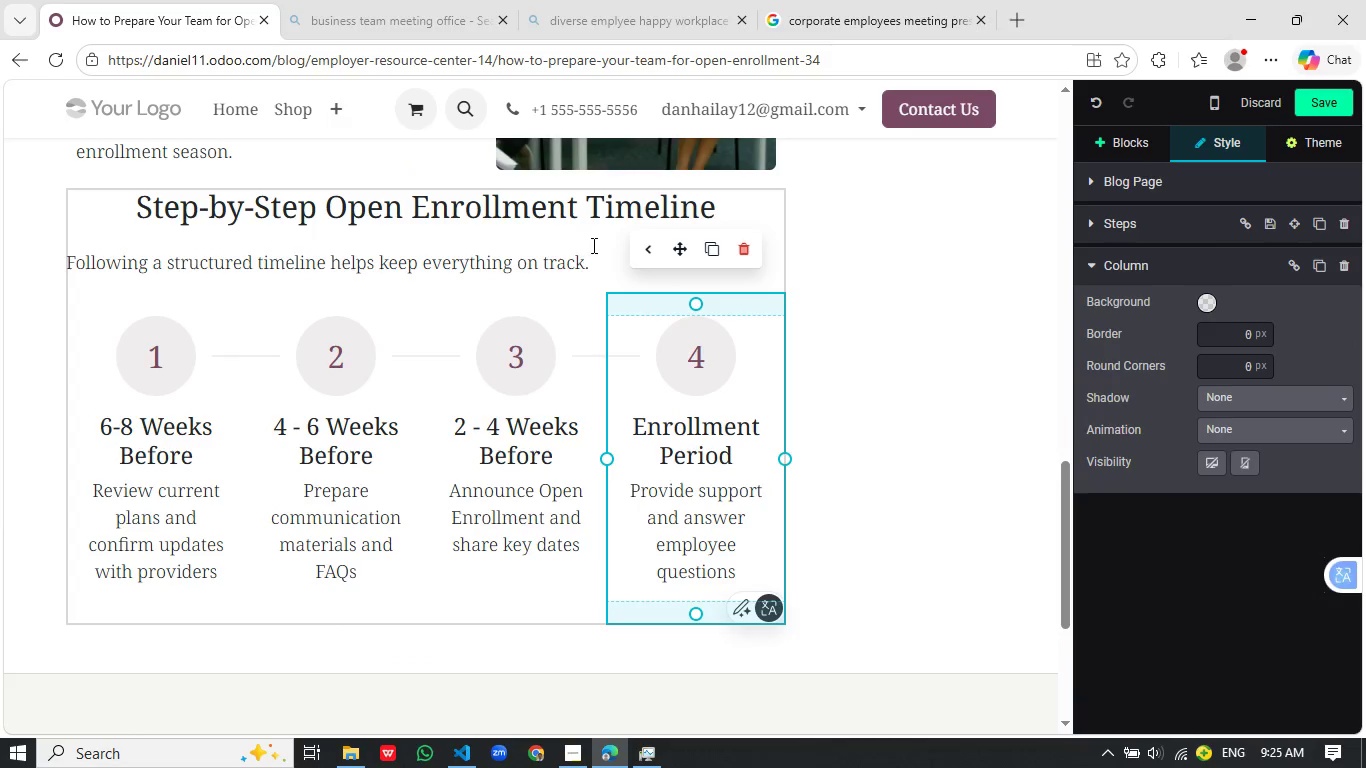 
scroll: coordinate [650, 335], scroll_direction: up, amount: 3.0
 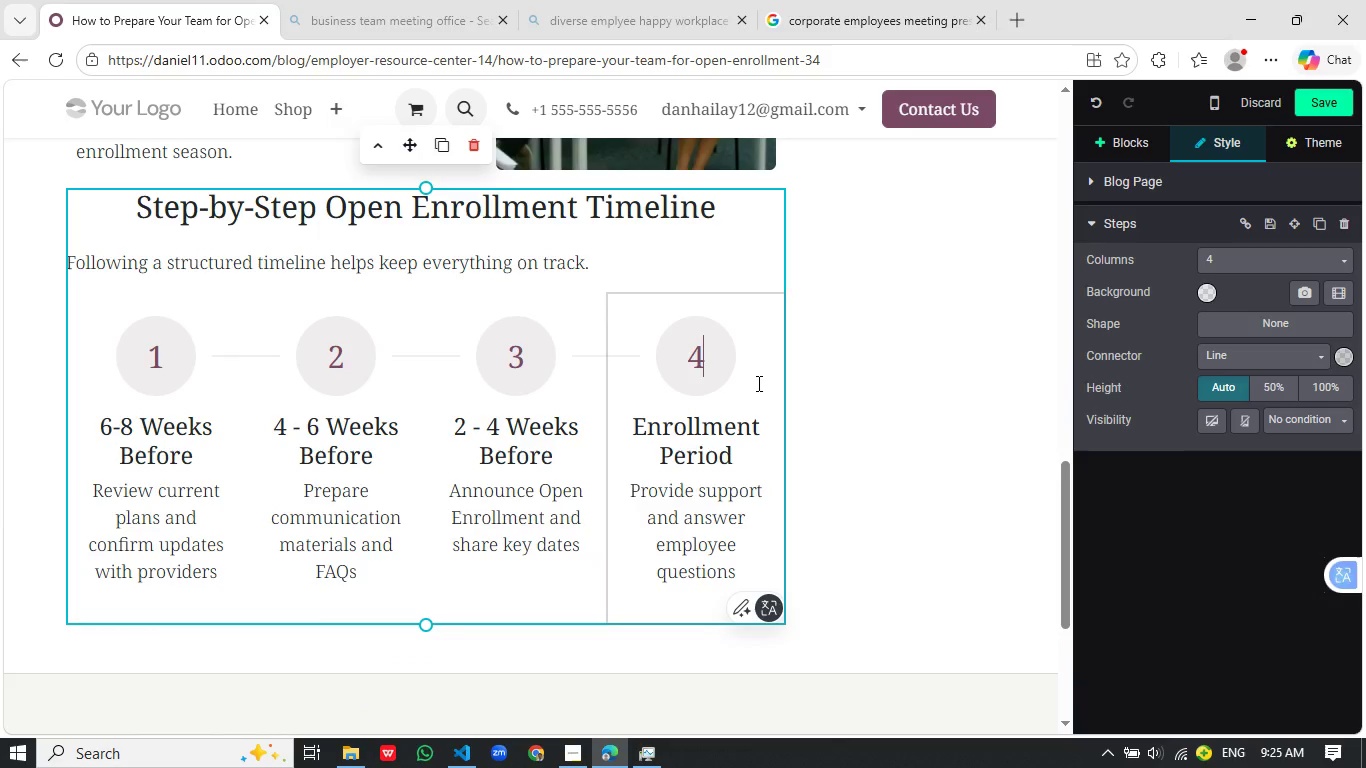 
left_click([592, 245])
 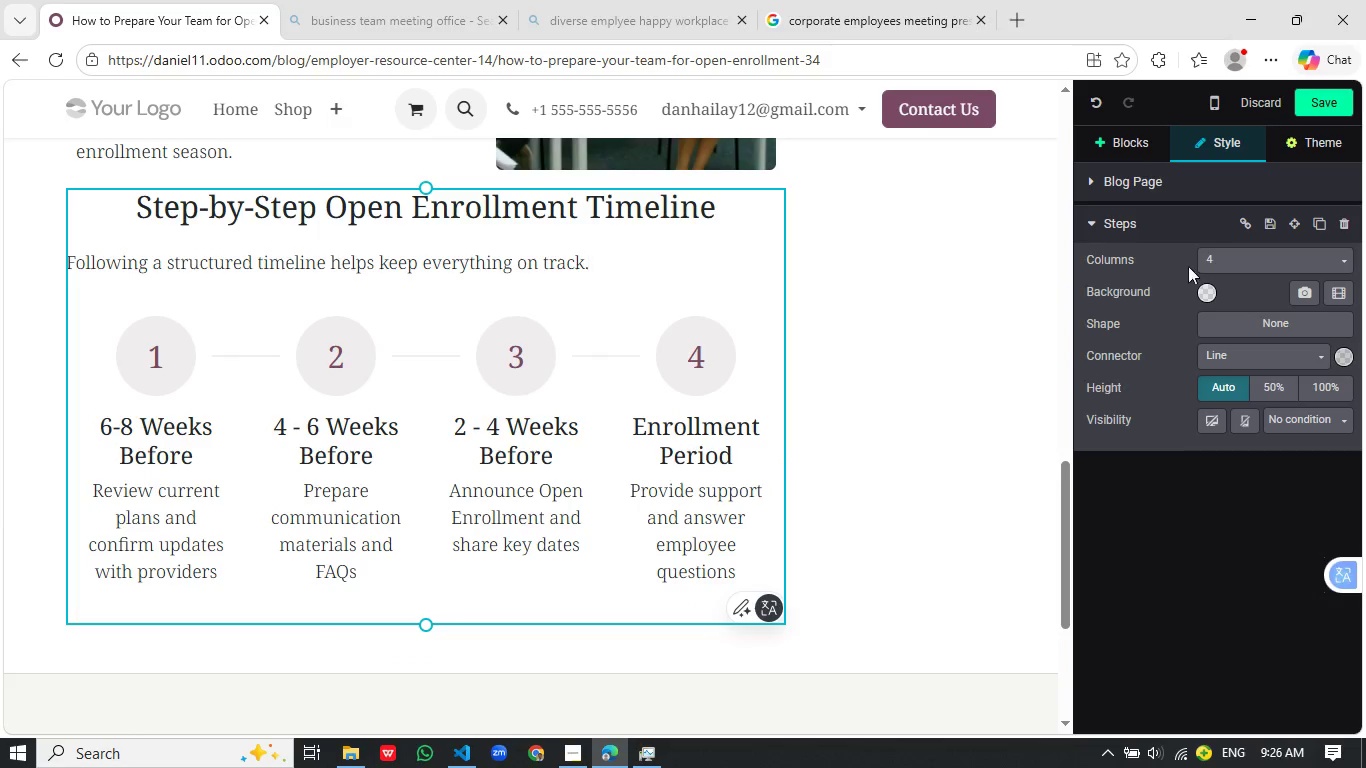 
left_click([1264, 260])
 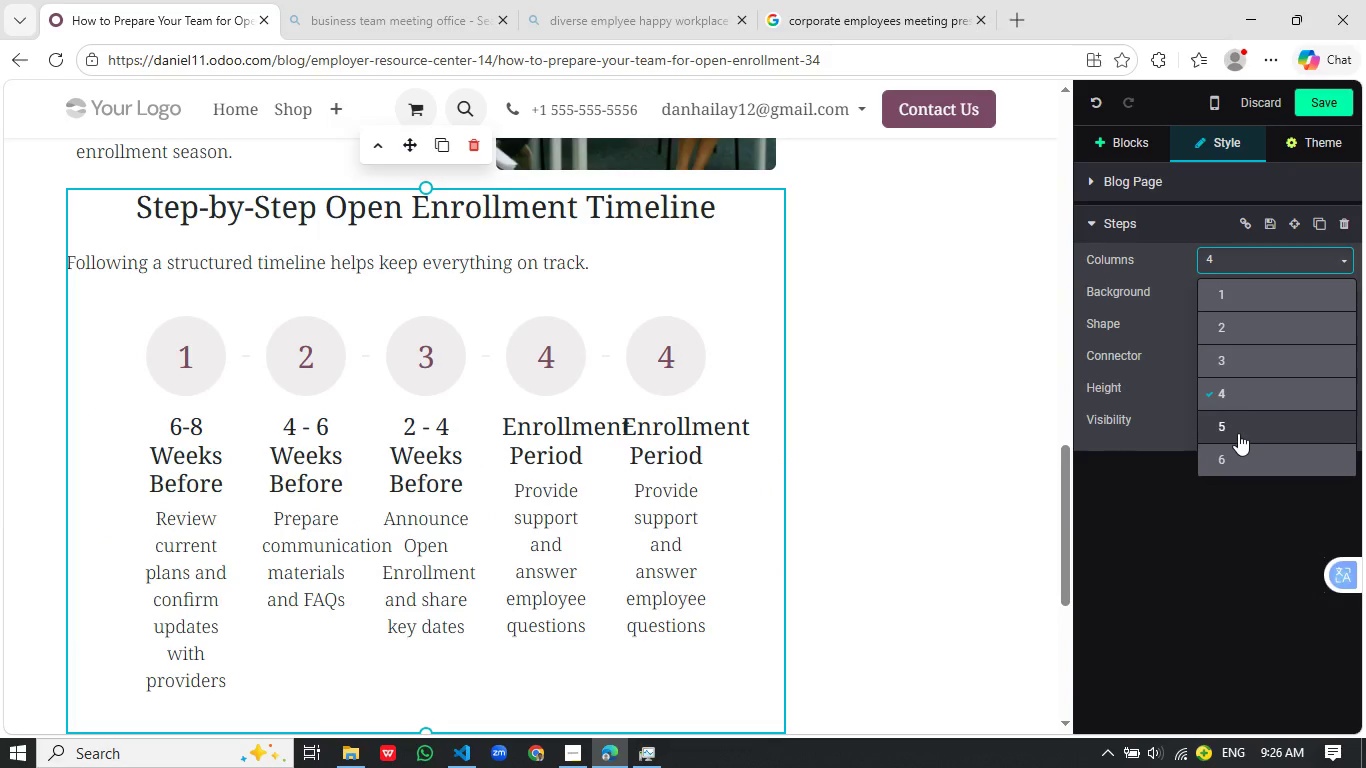 
left_click([1238, 433])
 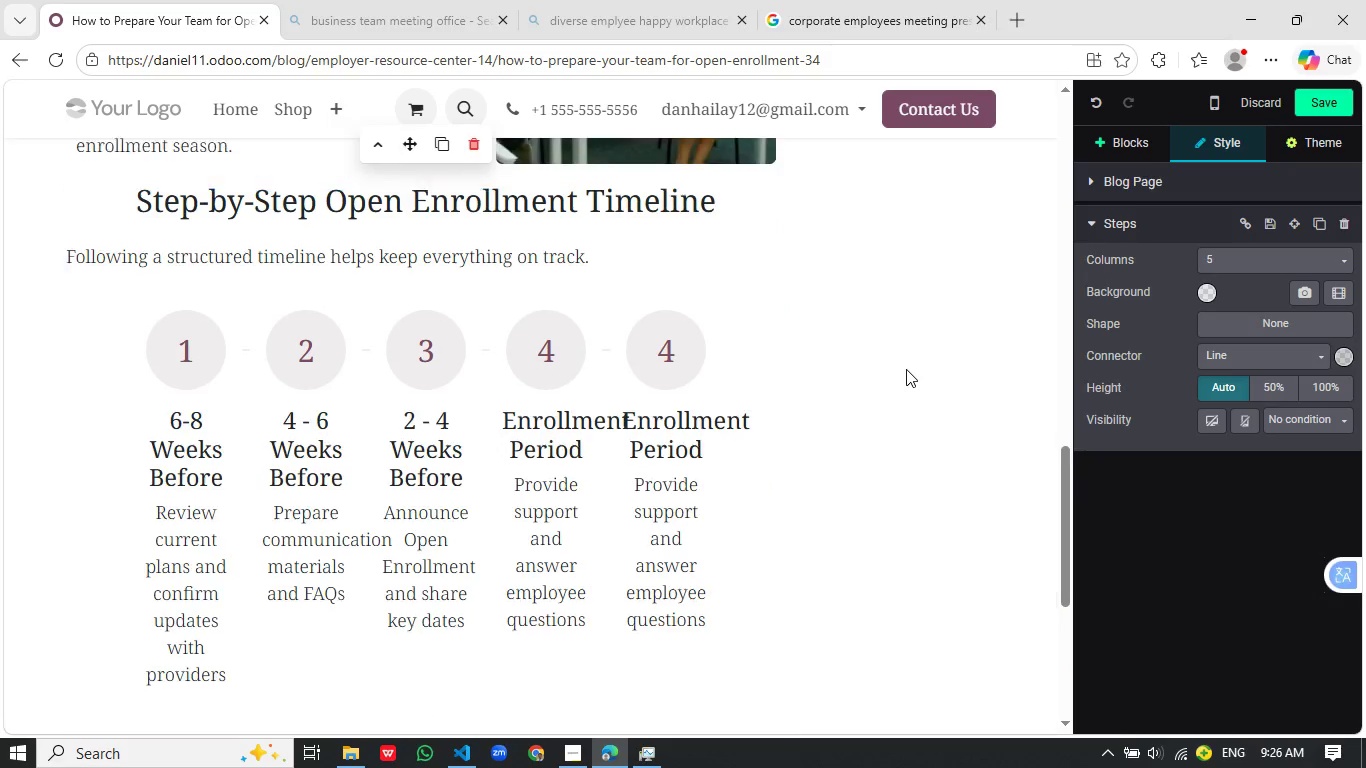 
scroll: coordinate [906, 369], scroll_direction: down, amount: 2.0
 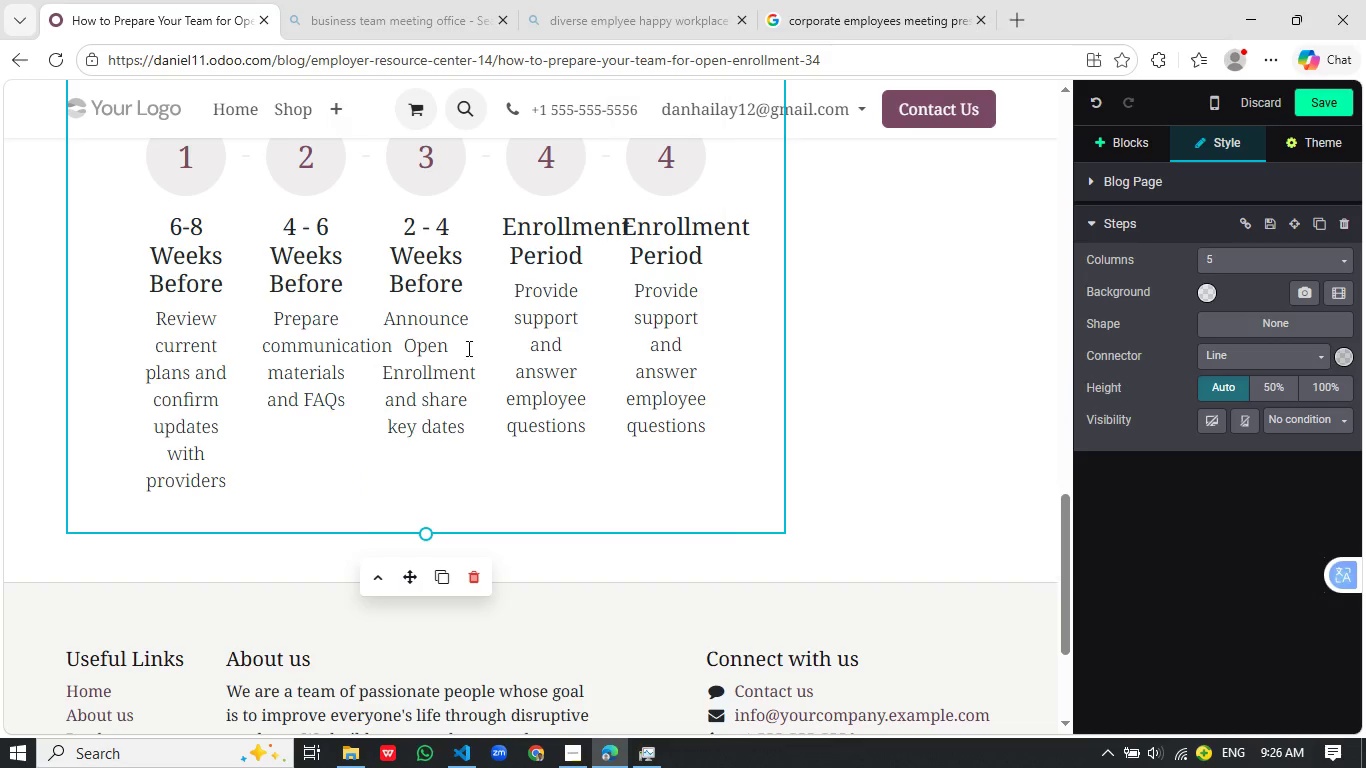 
left_click([663, 274])
 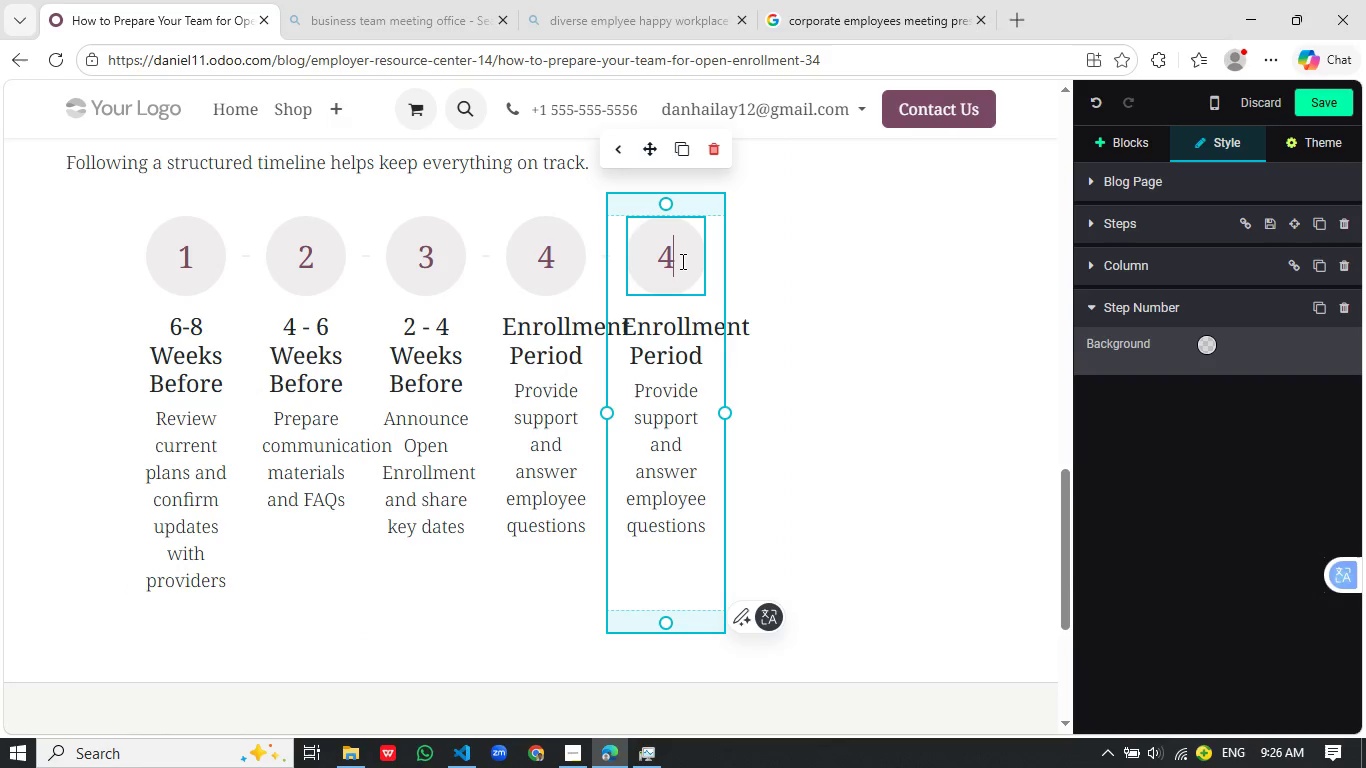 
scroll: coordinate [371, 341], scroll_direction: up, amount: 1.0
 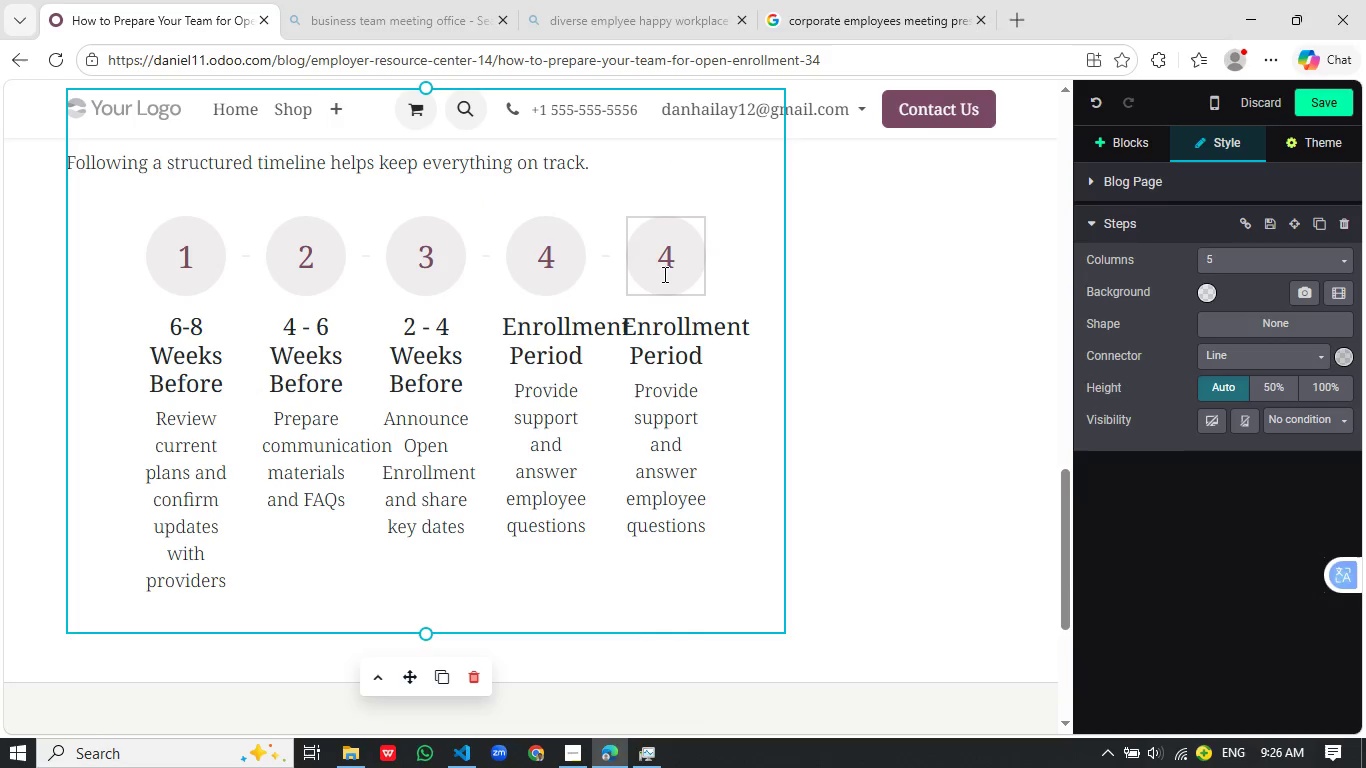 
left_click([681, 261])
 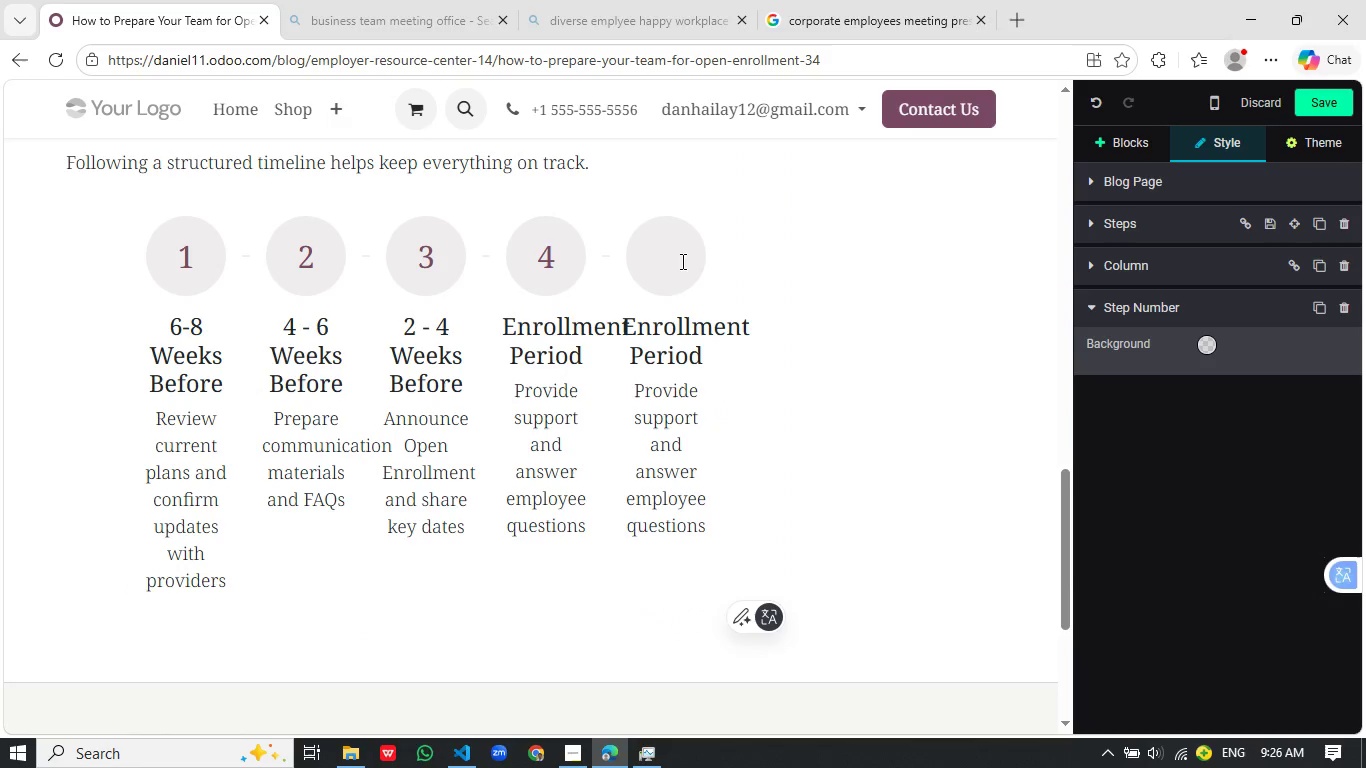 
key(Backspace)
 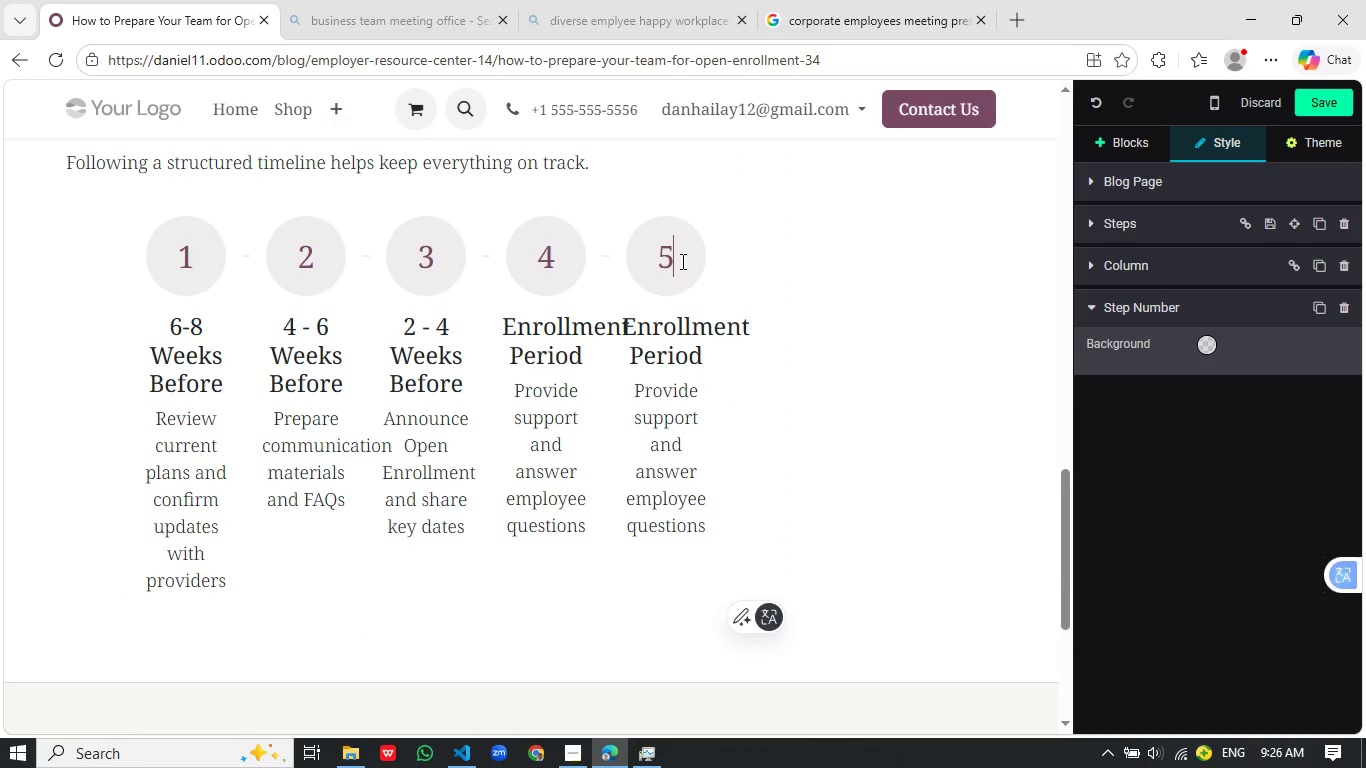 
key(5)
 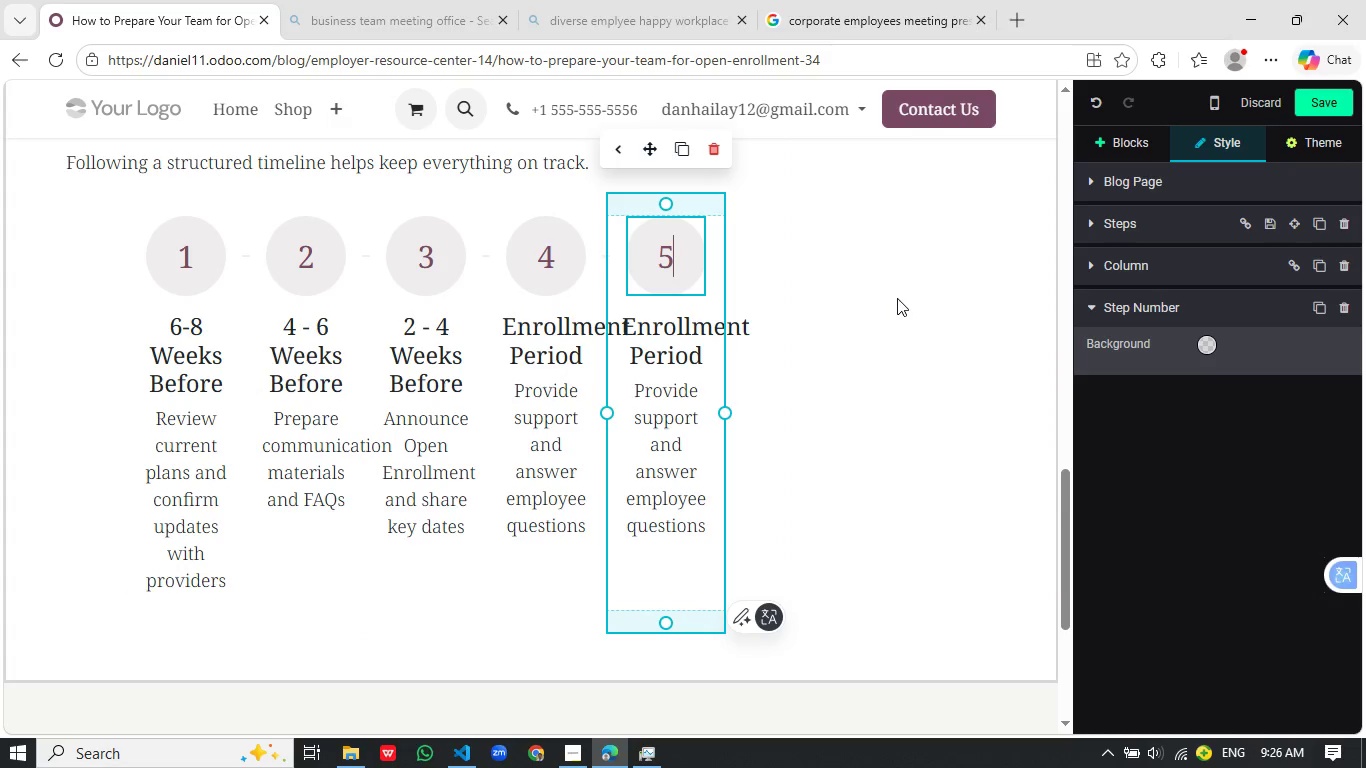 
left_click([897, 298])
 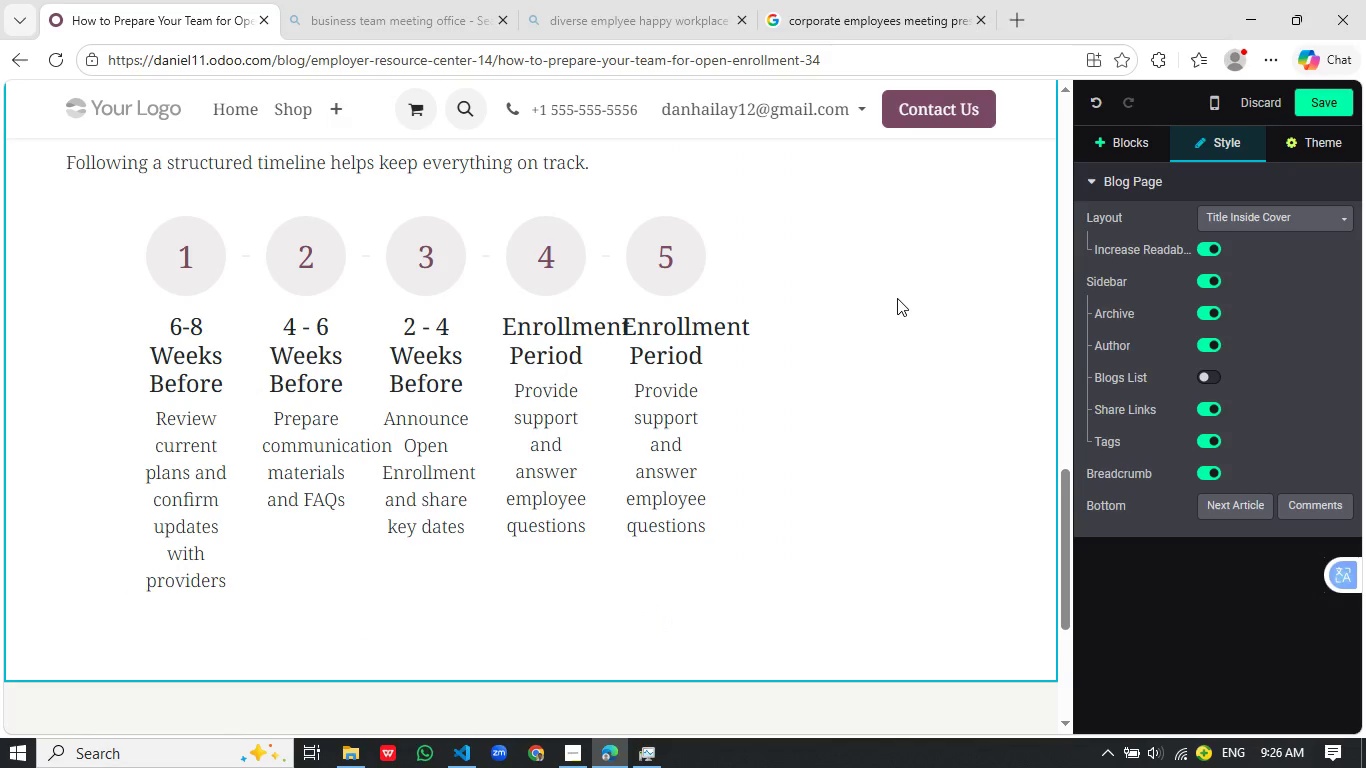 
key(Control+Z)
 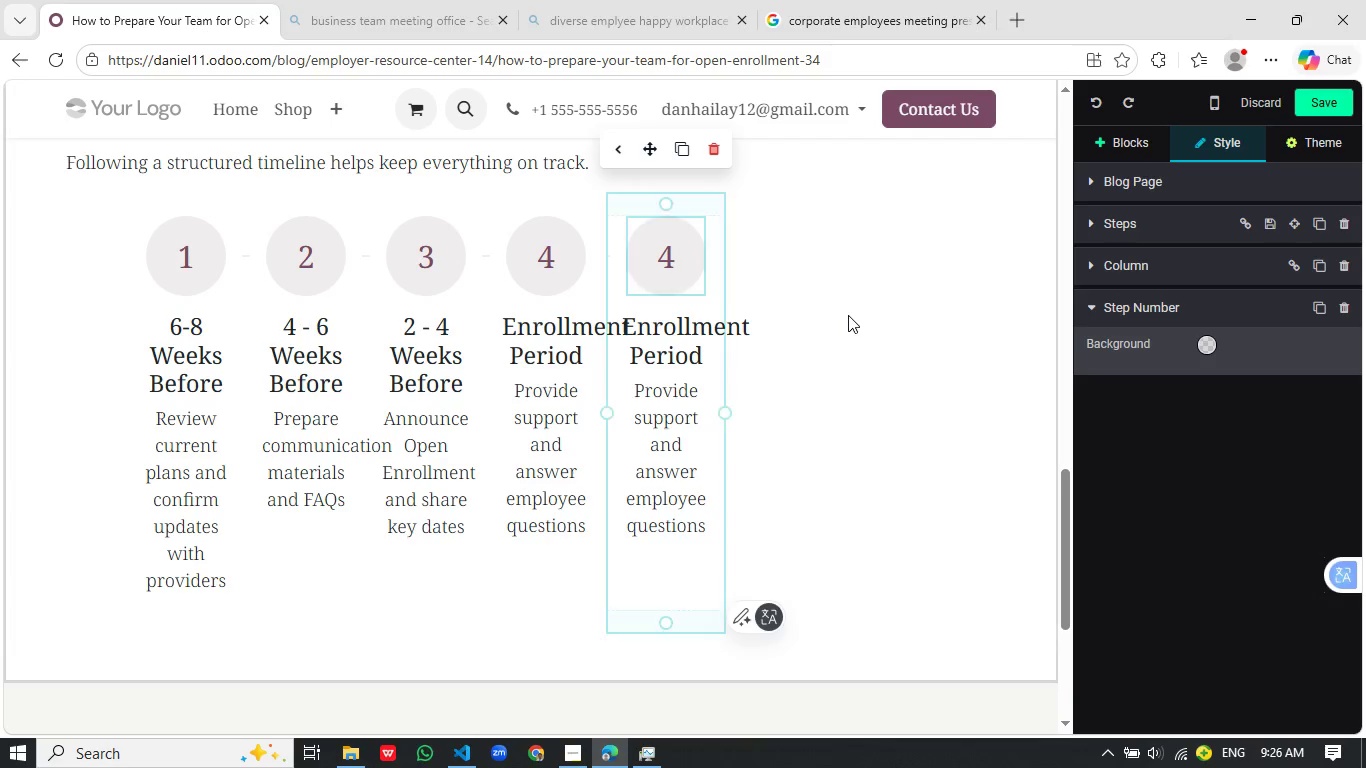 
key(Control+Z)
 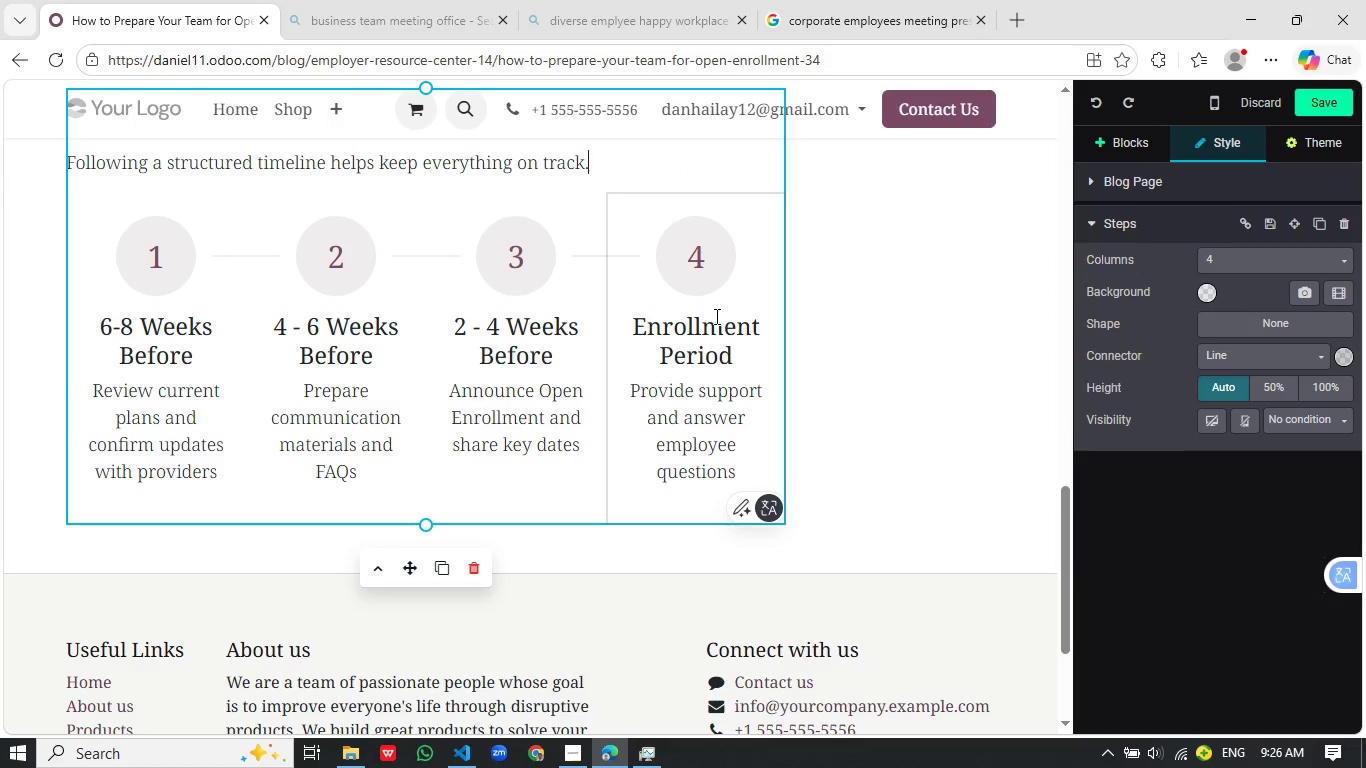 
scroll: coordinate [614, 335], scroll_direction: none, amount: 0.0
 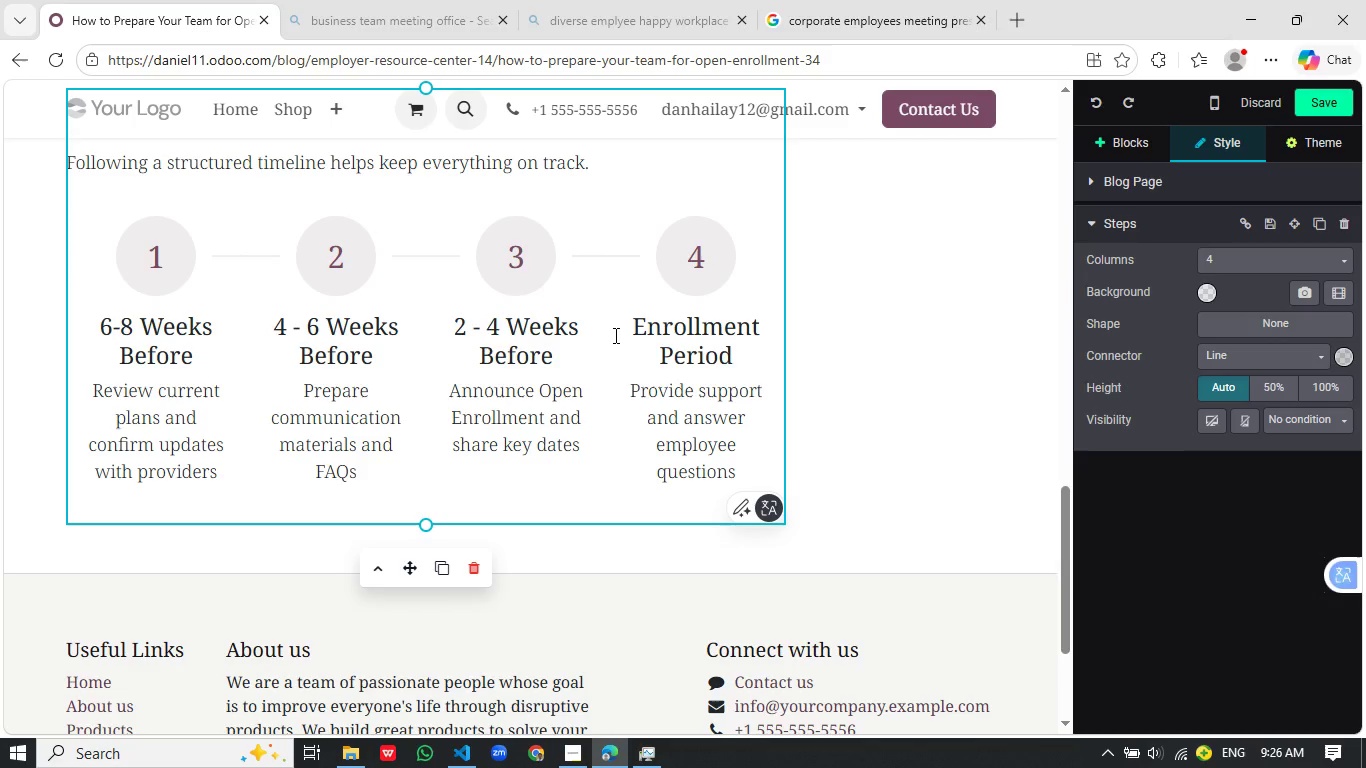 
wait(8.41)
 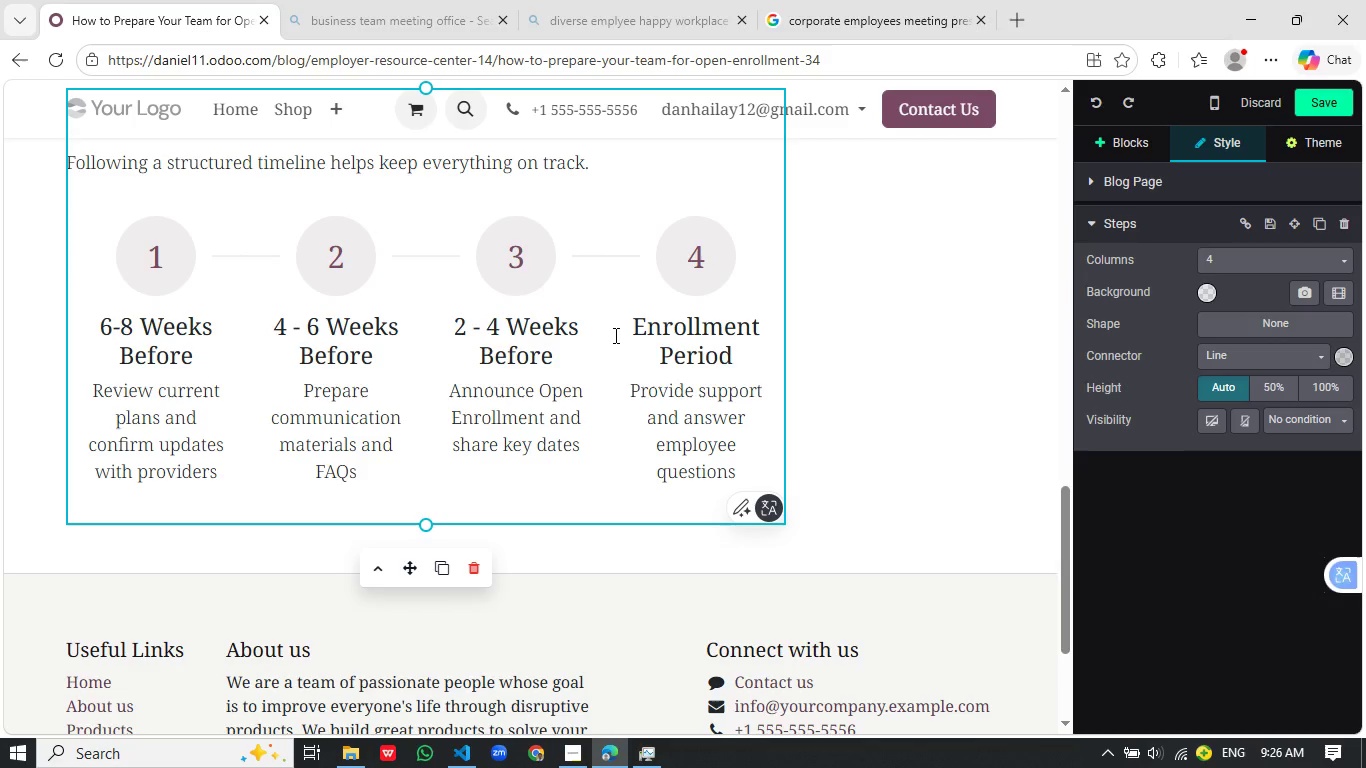 
left_click([1253, 267])
 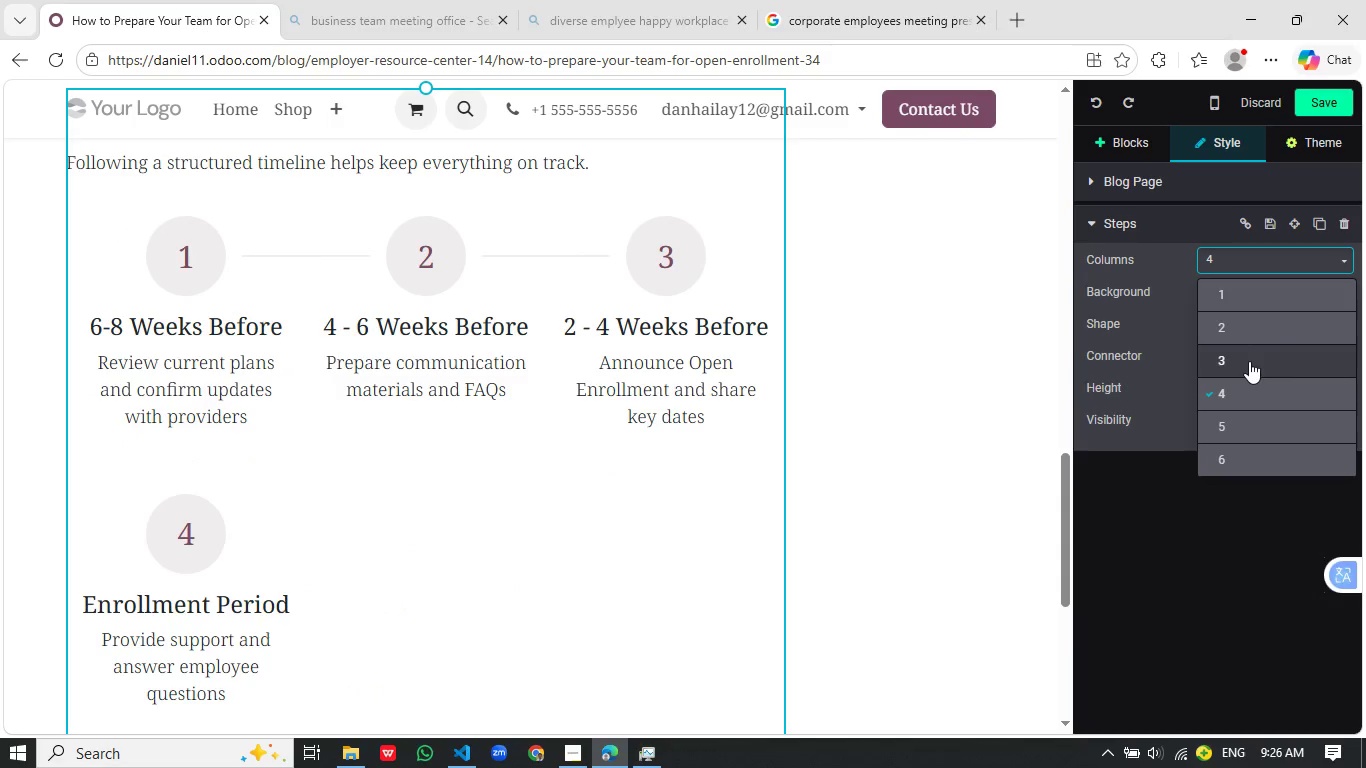 
left_click([1249, 361])
 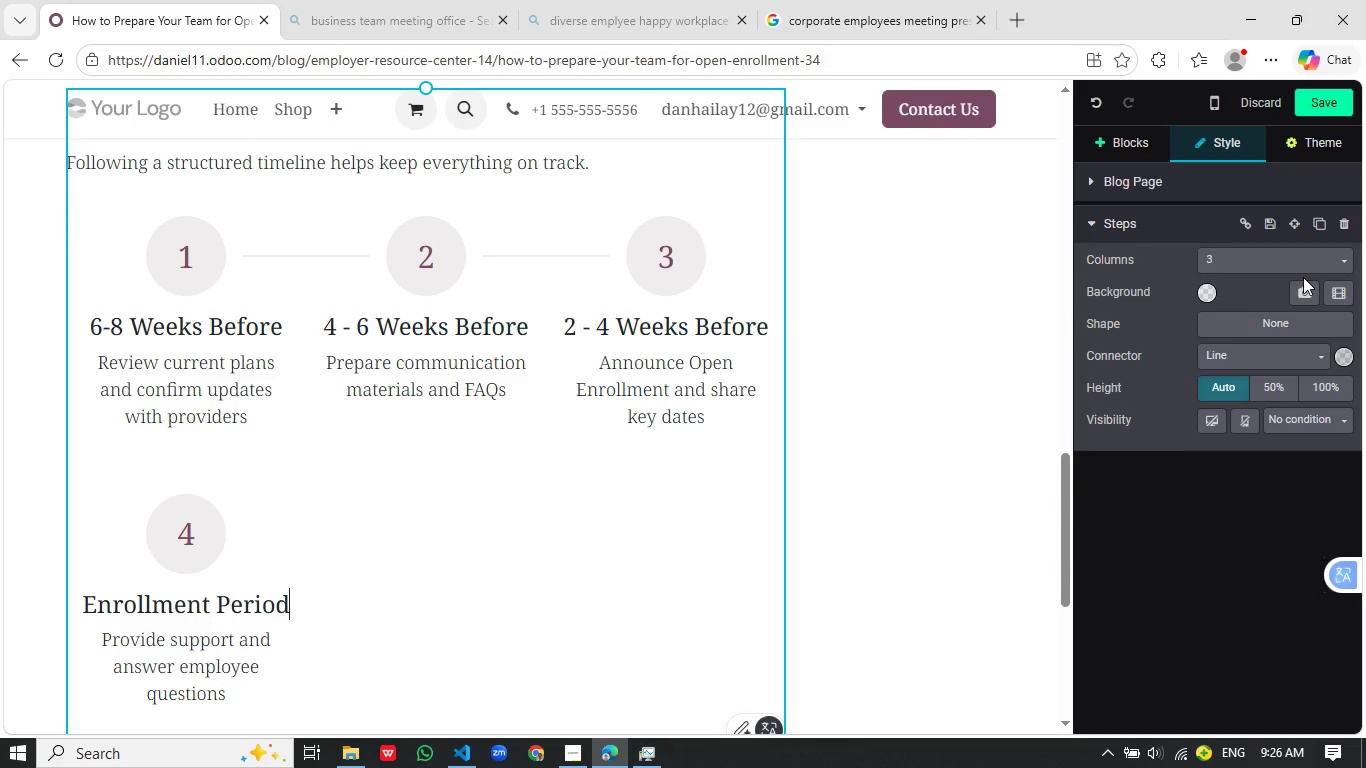 
wait(6.44)
 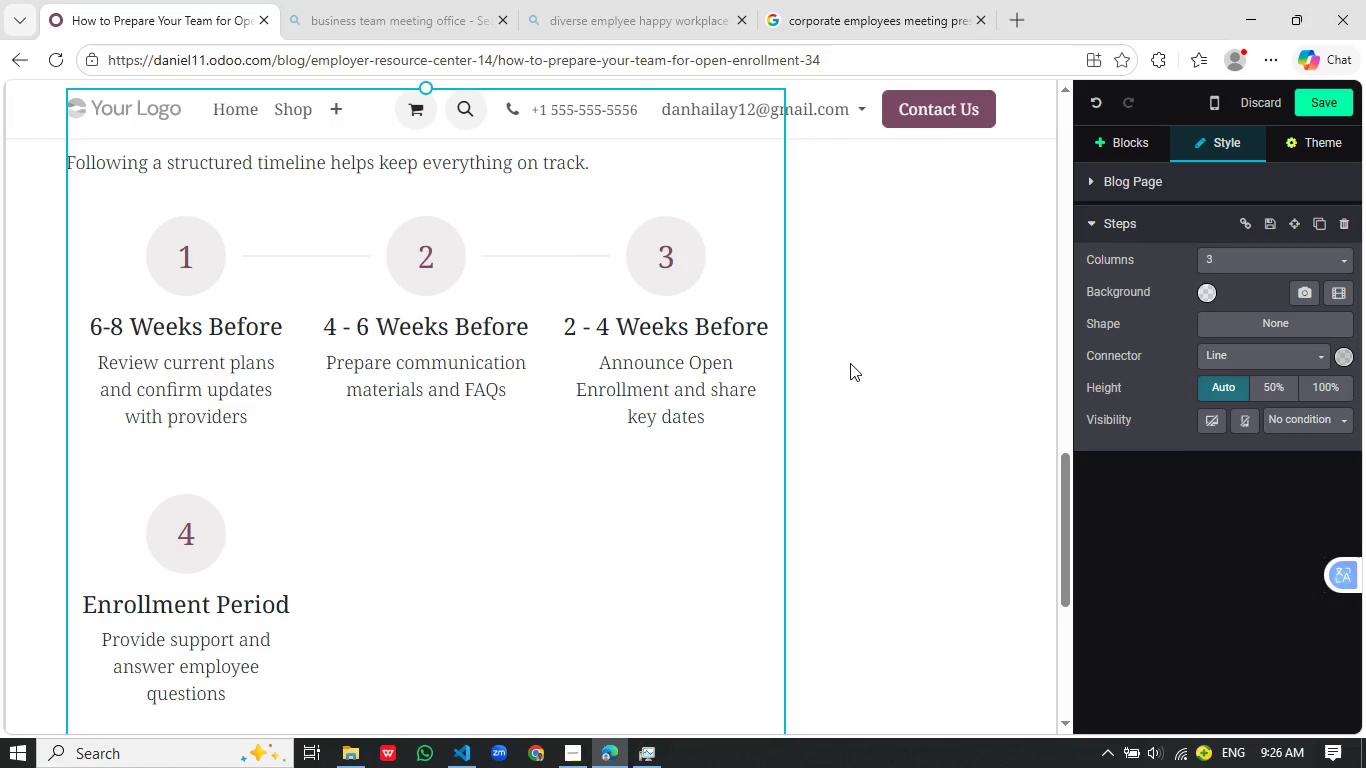 
left_click([147, 473])
 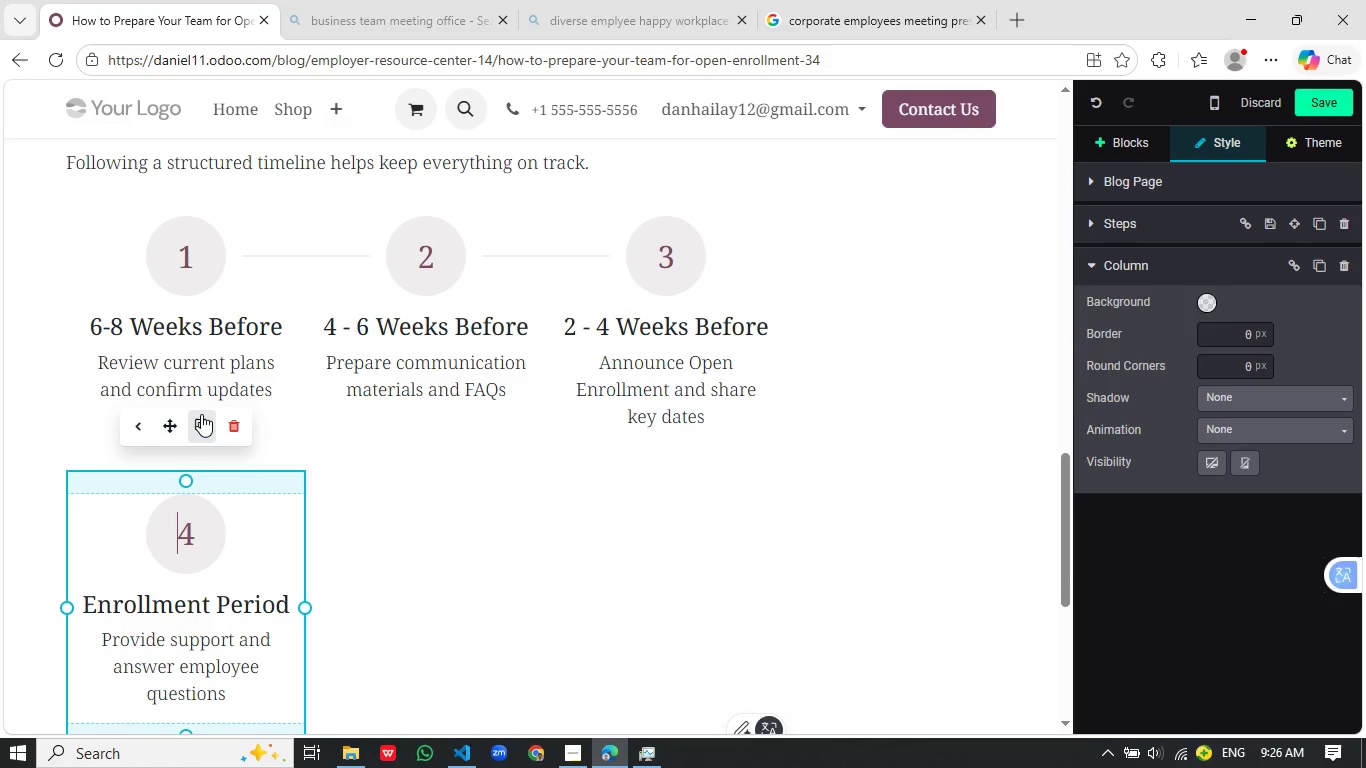 
left_click([201, 414])
 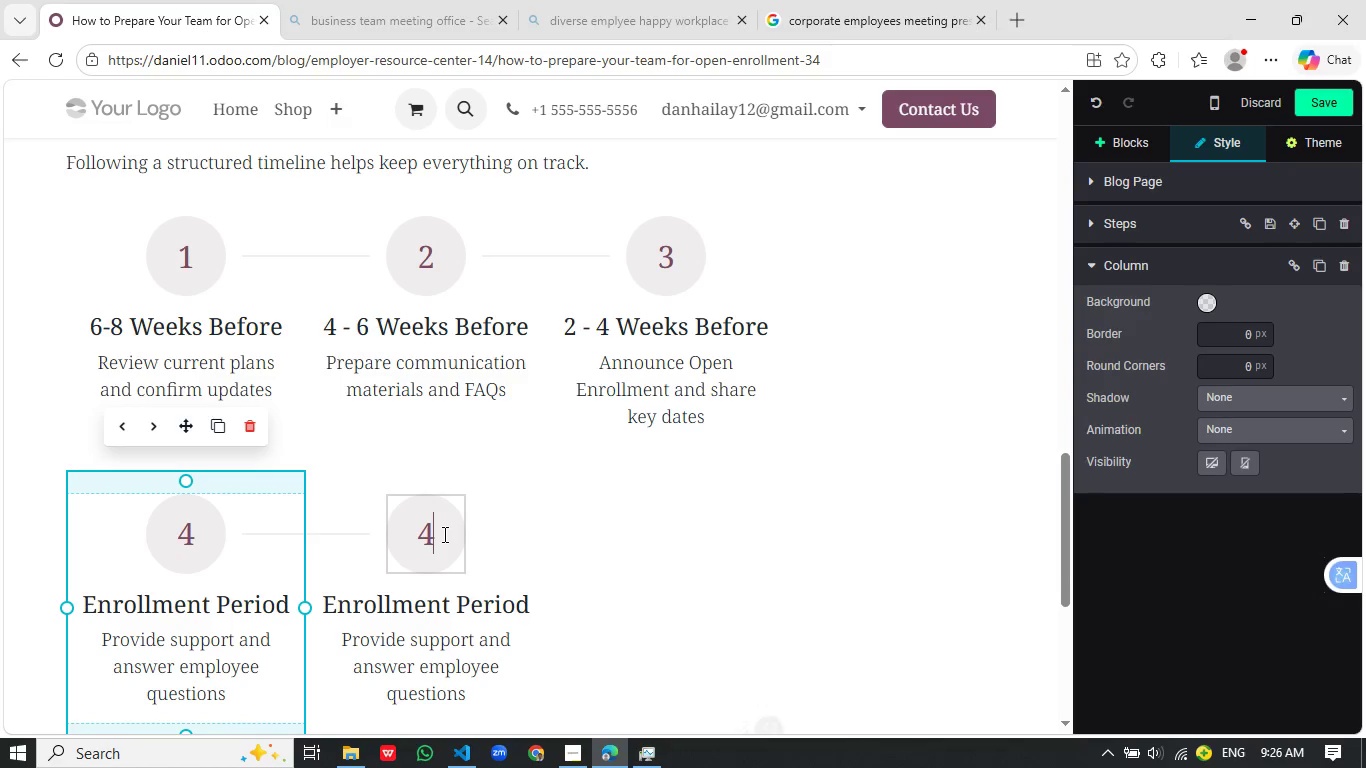 
left_click([443, 534])
 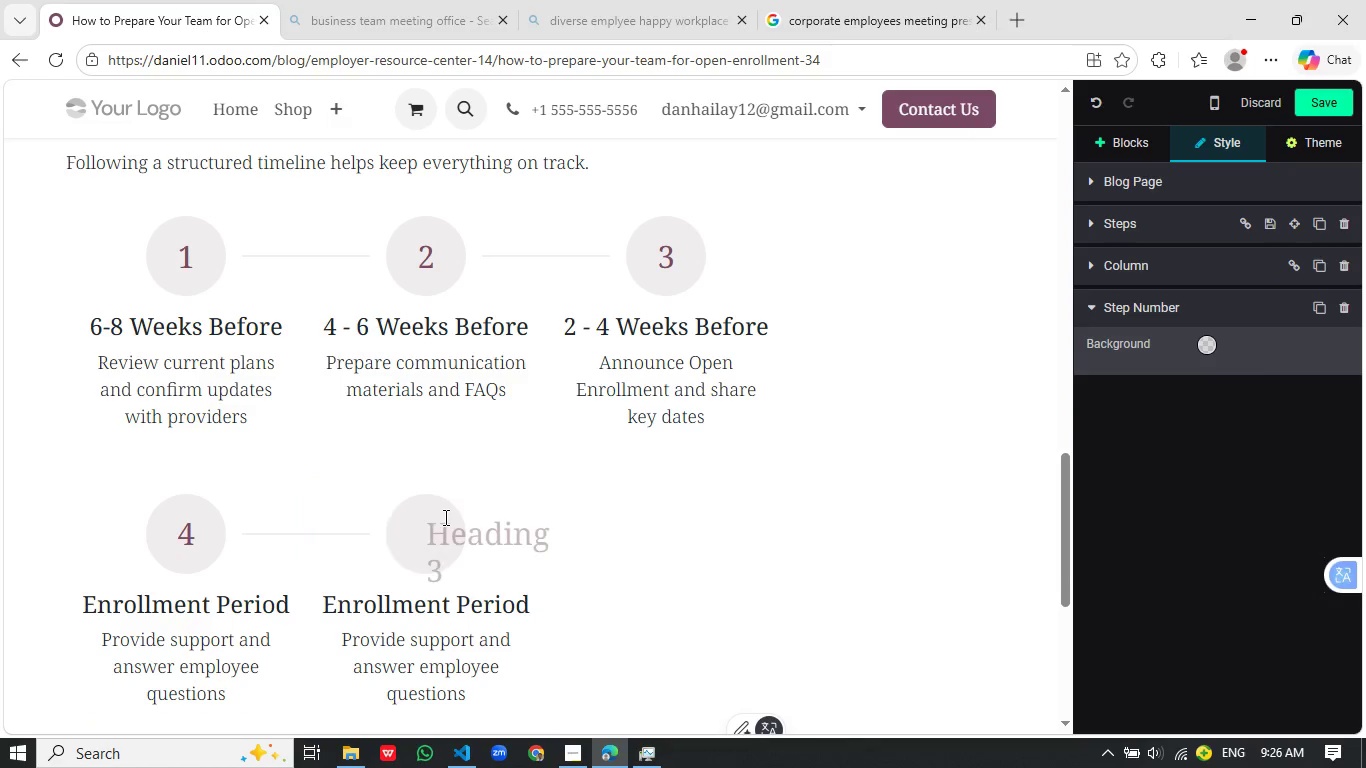 
key(Backspace)
 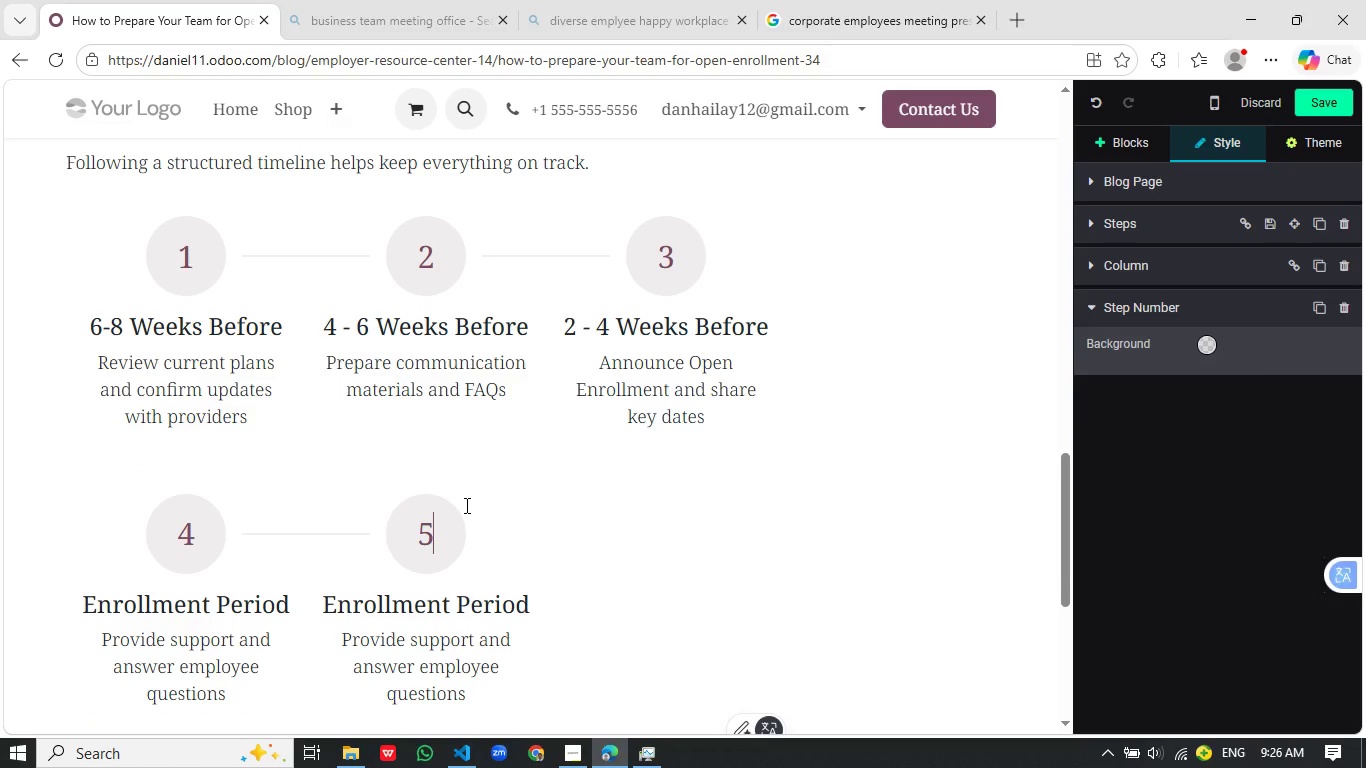 
key(5)
 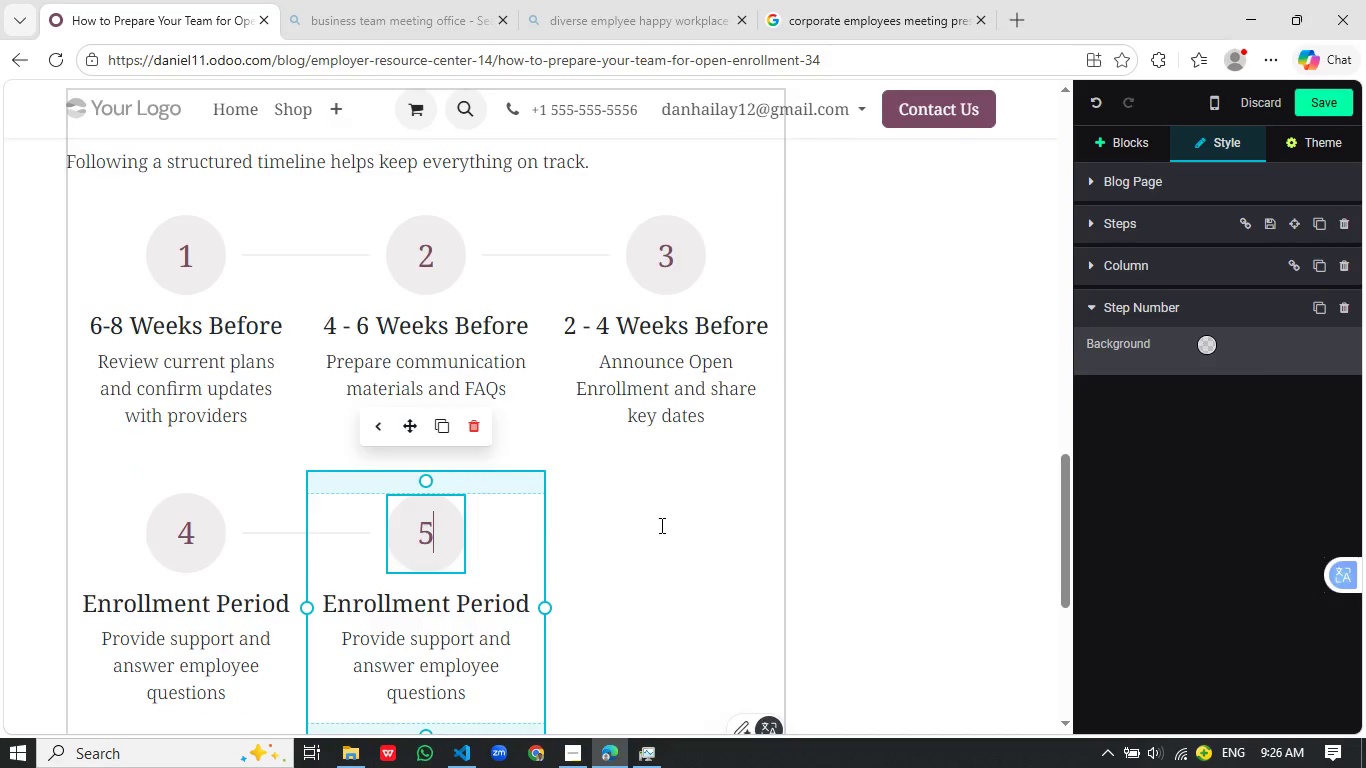 
scroll: coordinate [660, 525], scroll_direction: down, amount: 1.0
 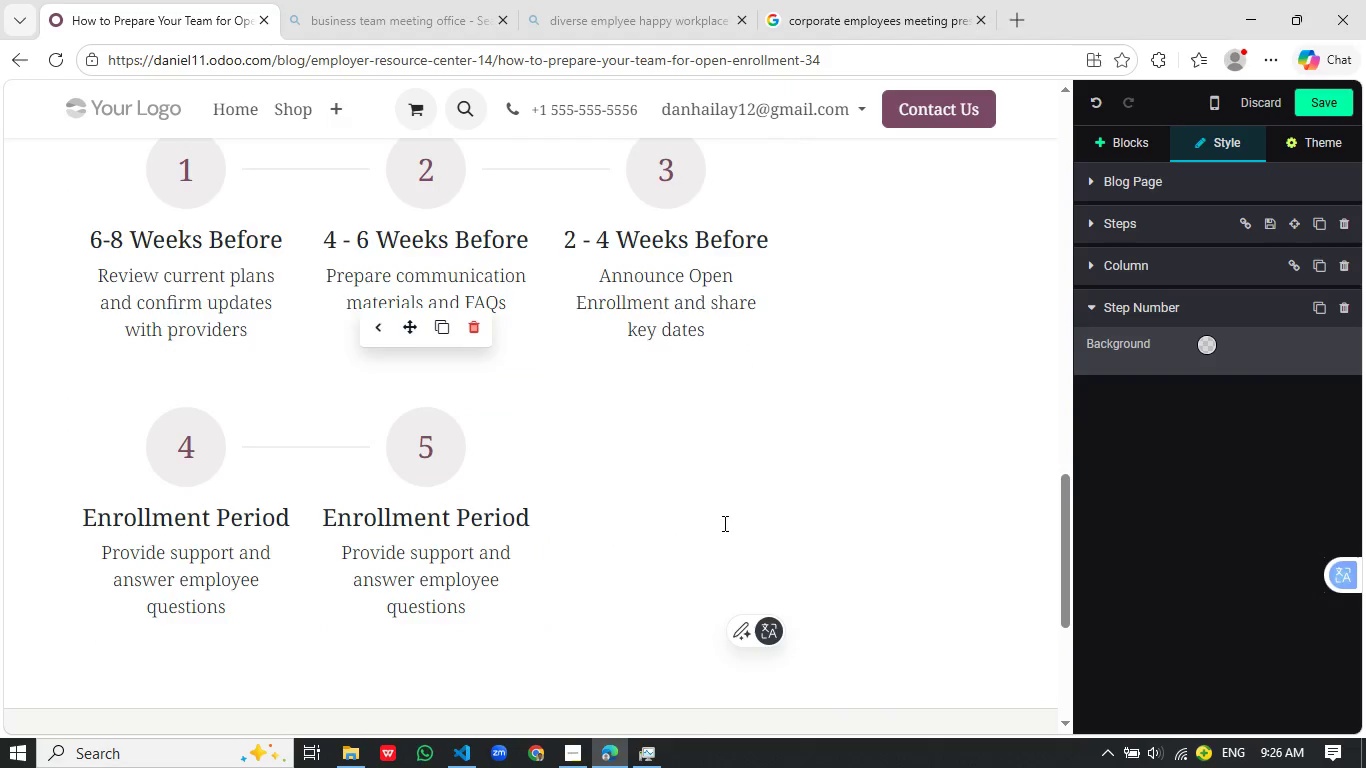 
scroll: coordinate [723, 523], scroll_direction: up, amount: 1.0
 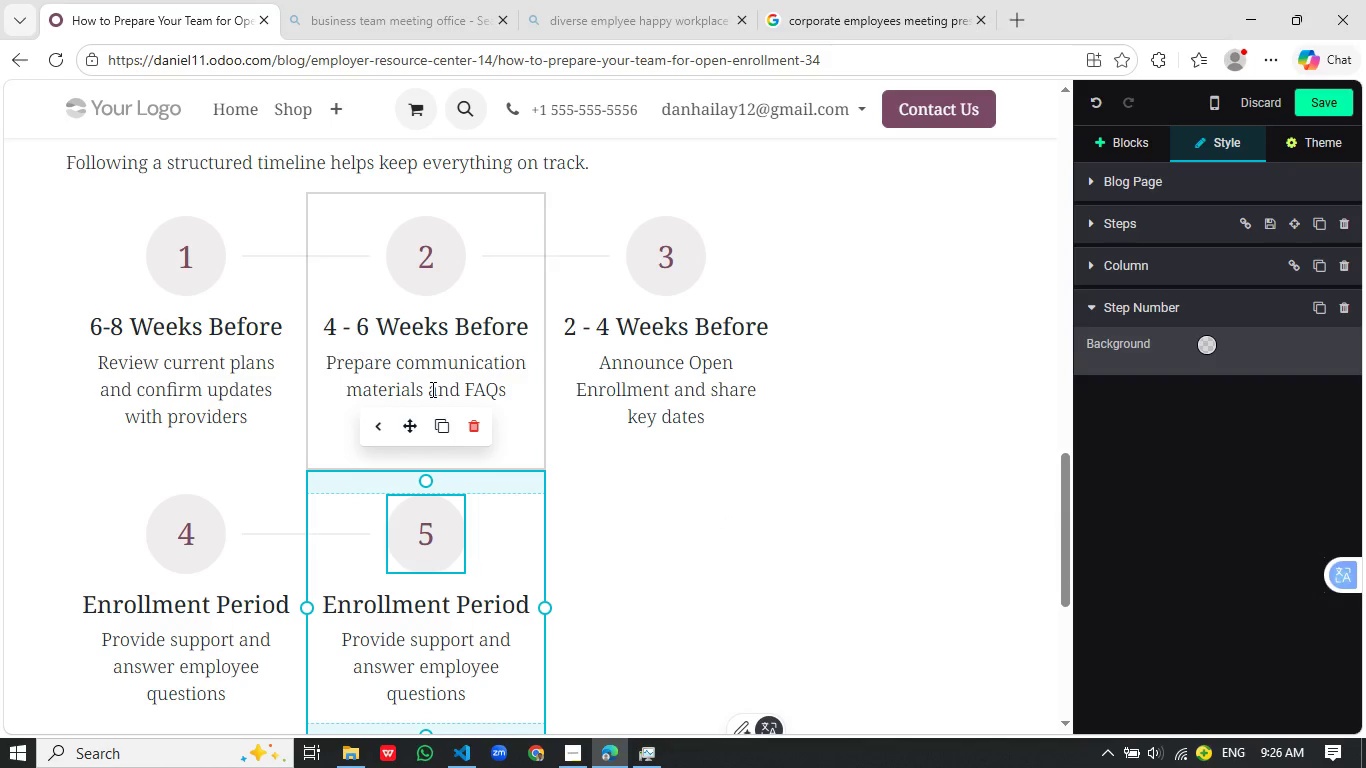 
scroll: coordinate [833, 476], scroll_direction: down, amount: 1.0
 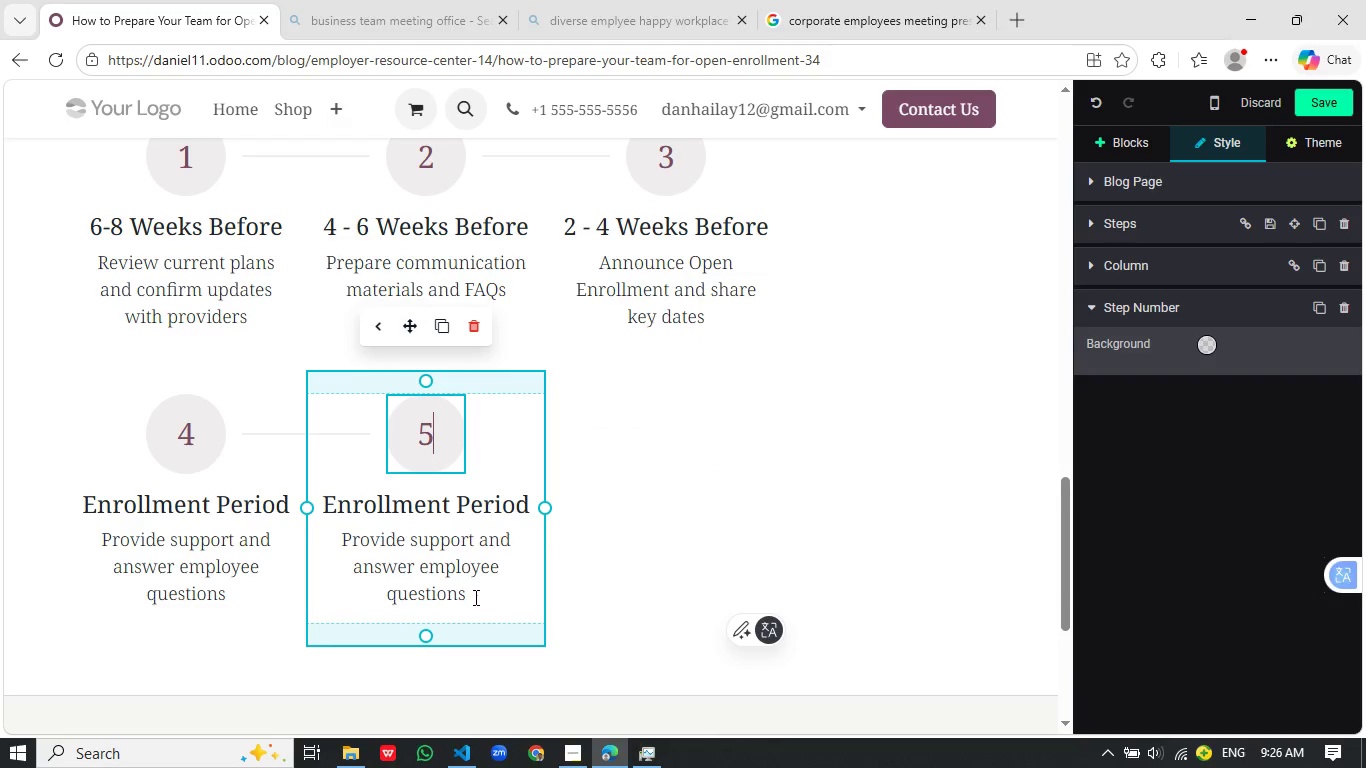 
left_click_drag(start_coordinate=[474, 597], to_coordinate=[323, 510])
 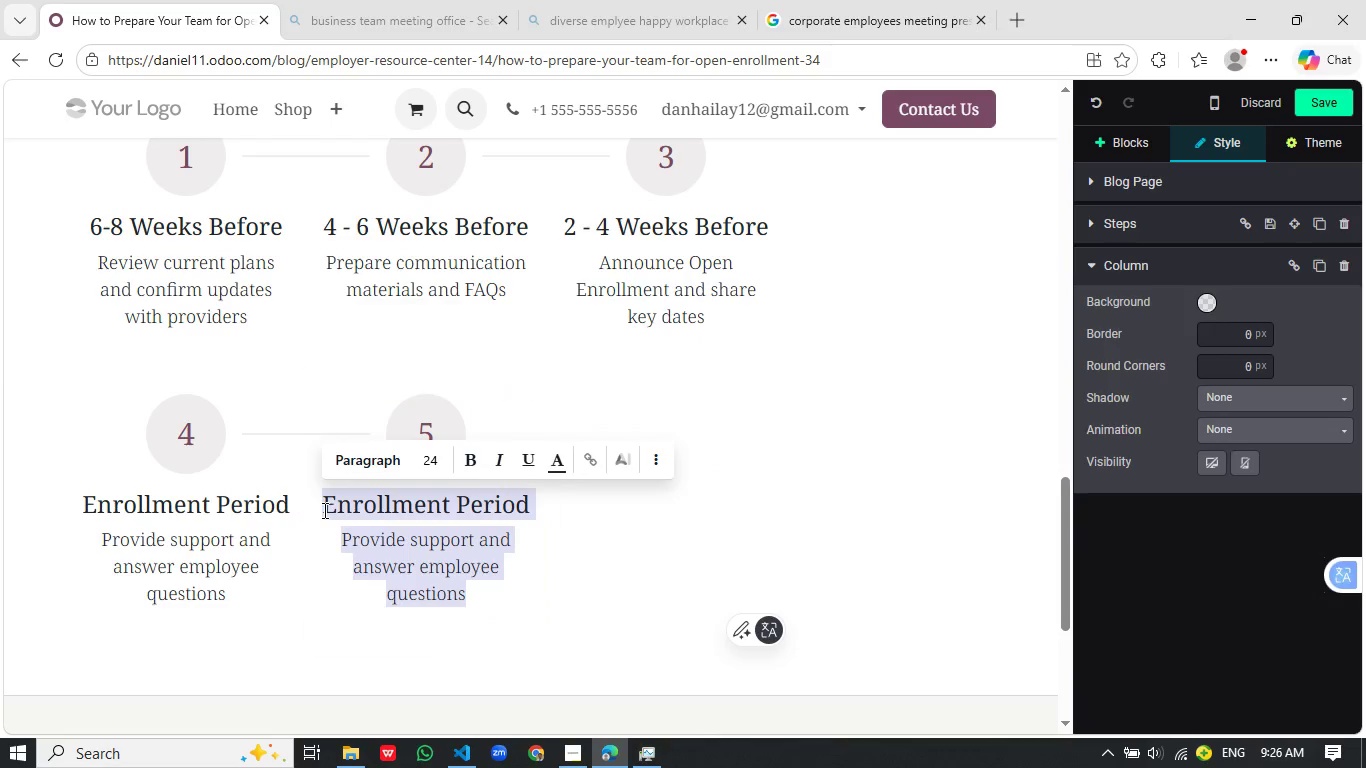 
type(Poa)
key(Backspace)
type(st-Enrollment)
 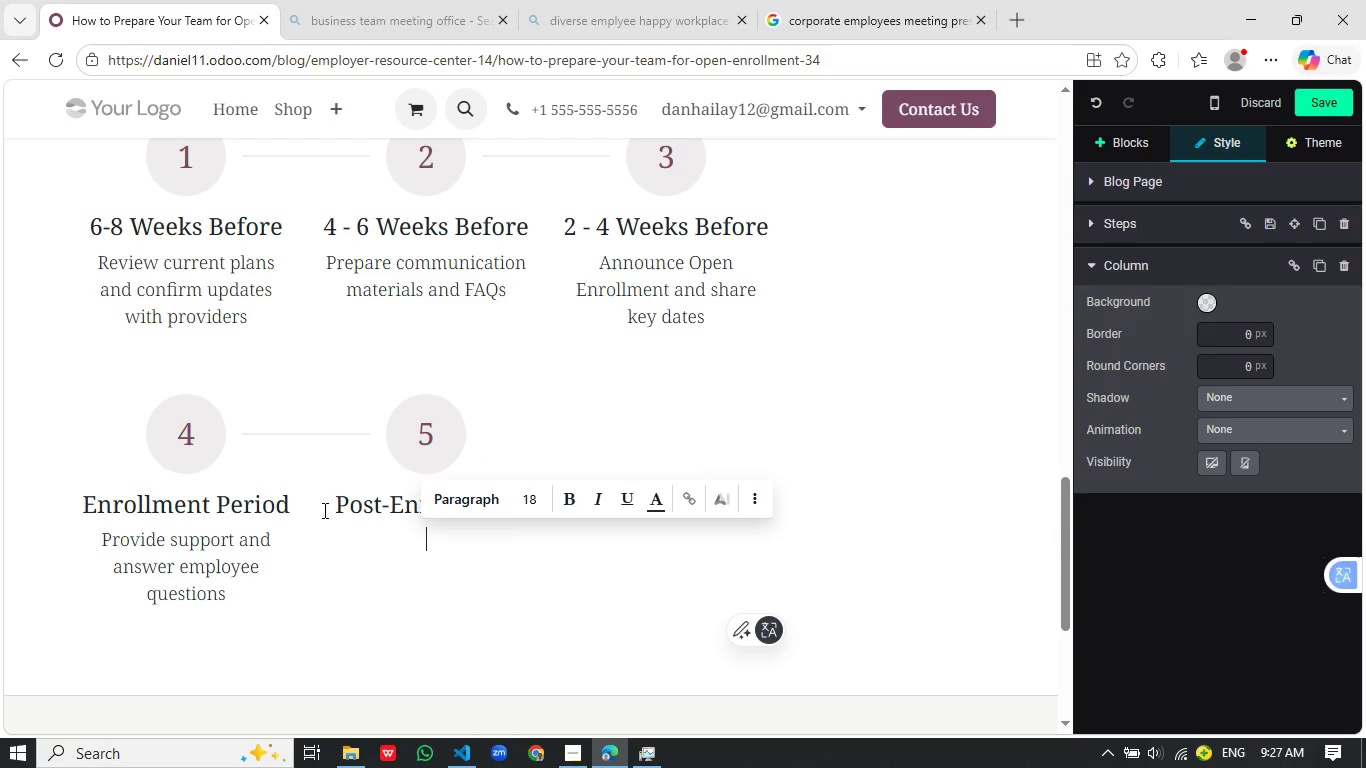 
key(Enter)
 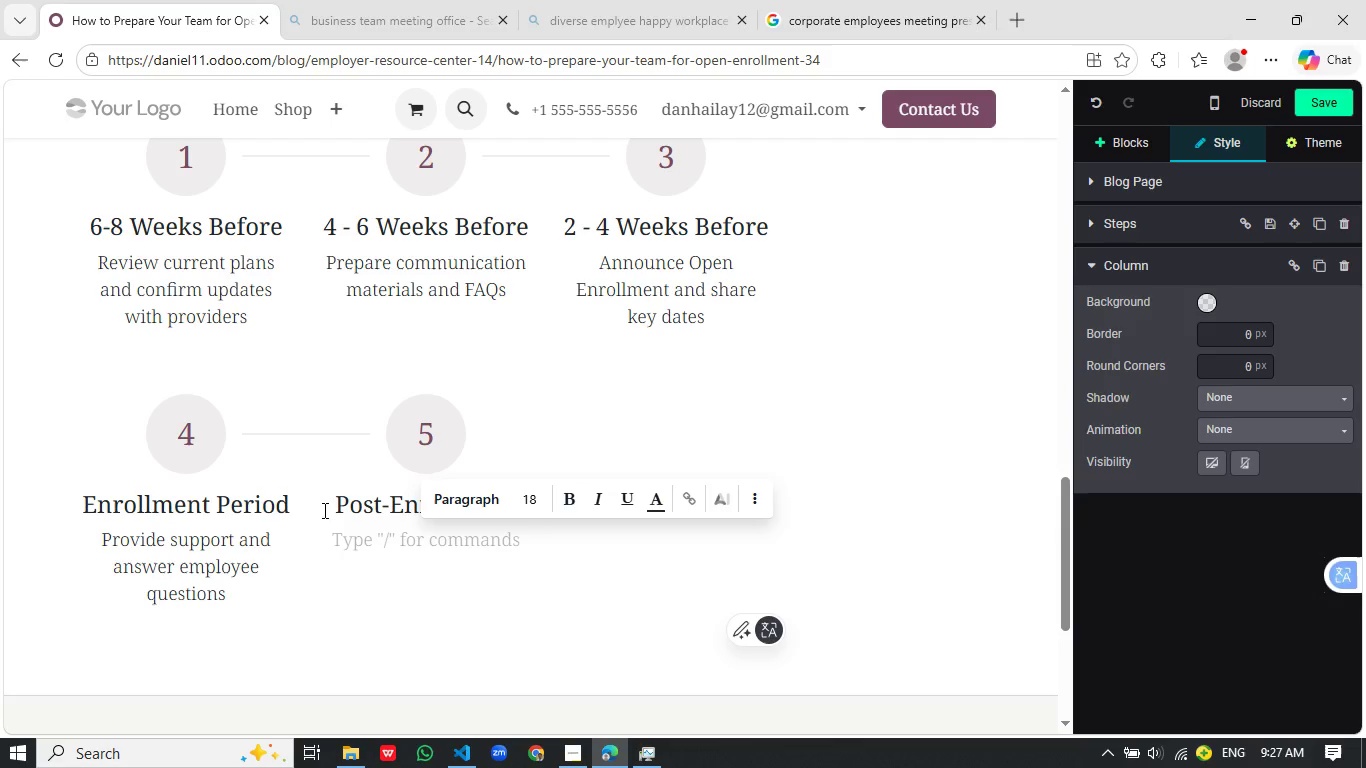 
type(Confirm selections and resolve any isuu)
key(Backspace)
key(Backspace)
type(sues.)
 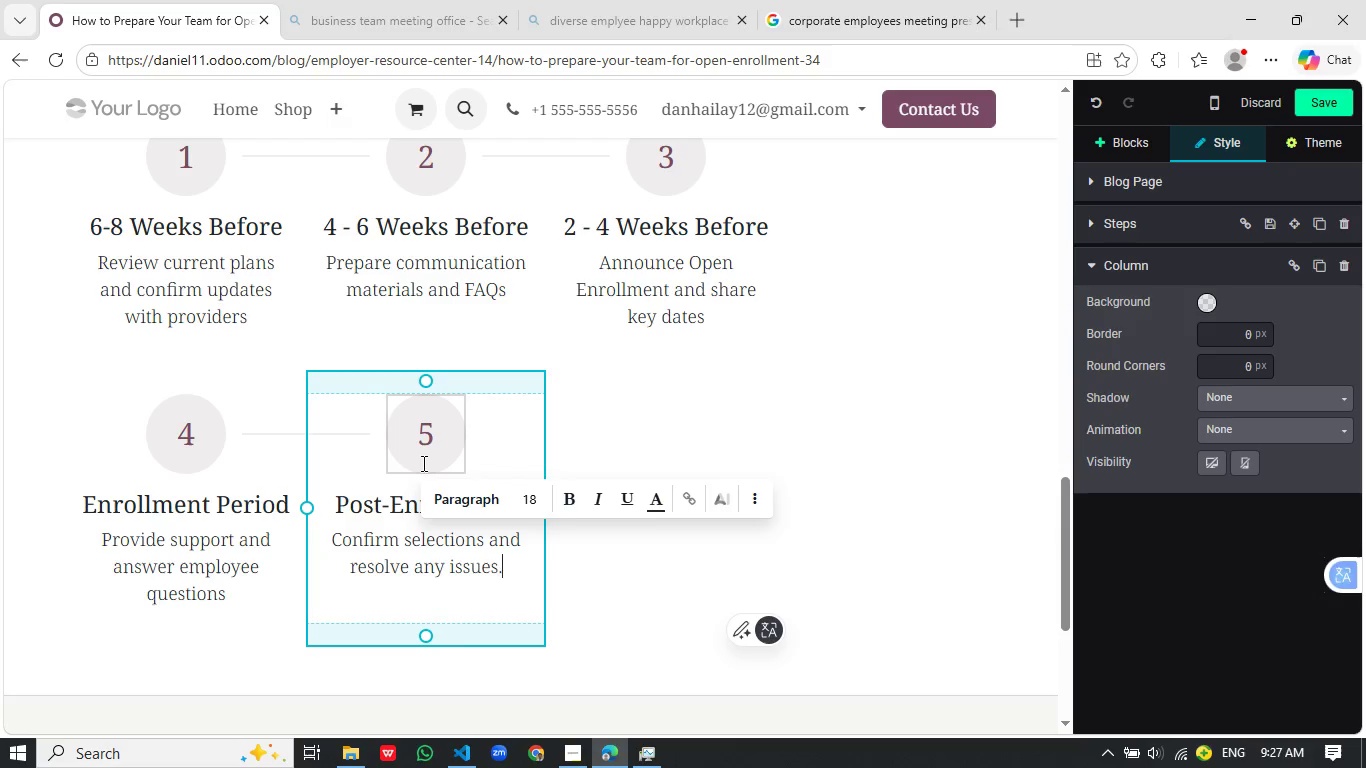 
key(Backspace)
 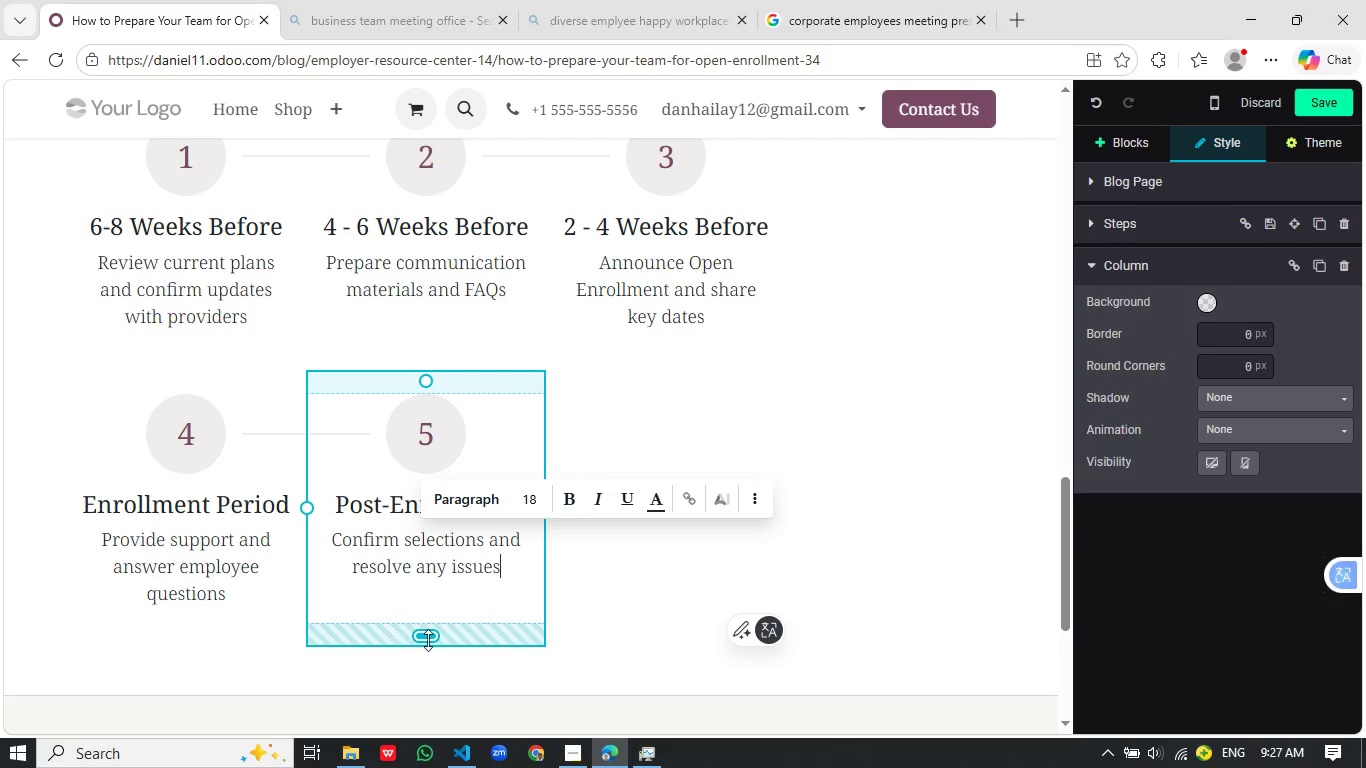 
left_click_drag(start_coordinate=[428, 640], to_coordinate=[444, 611])
 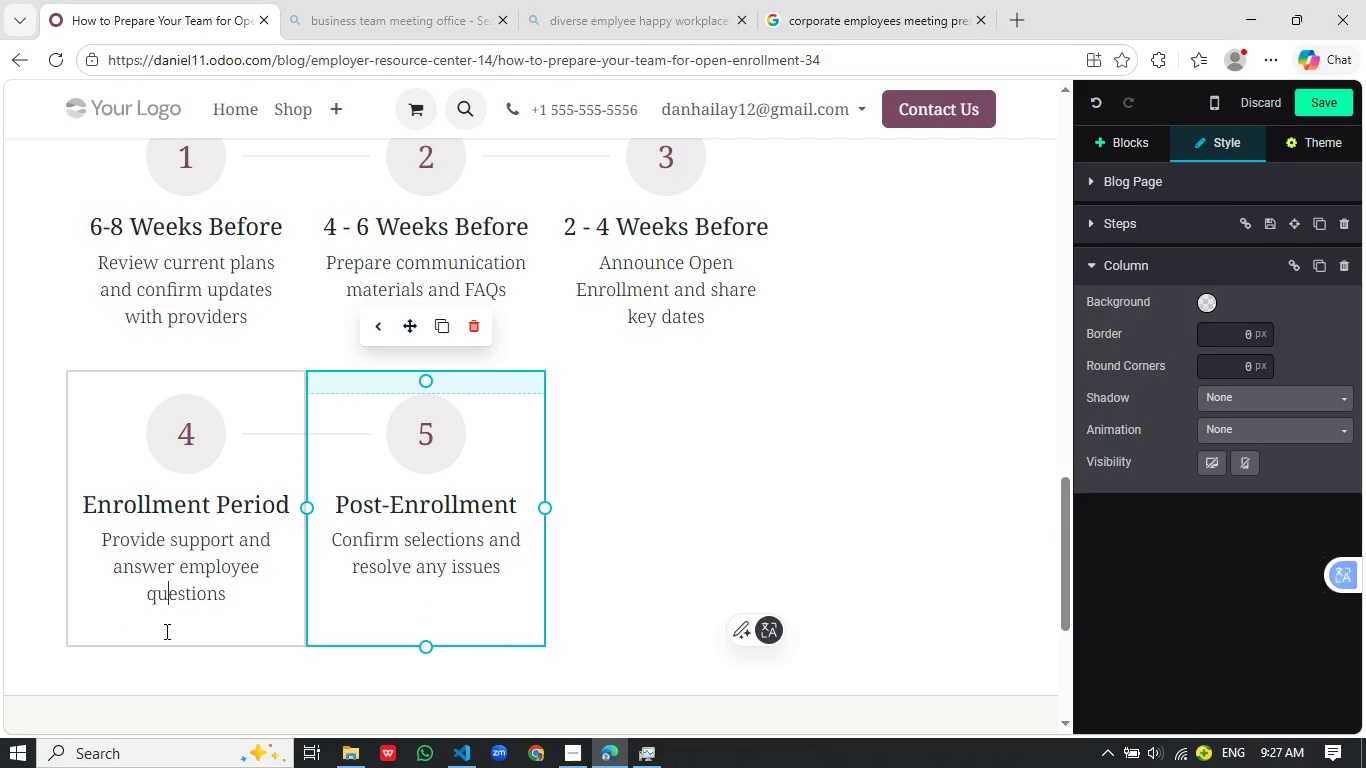 
left_click([165, 631])
 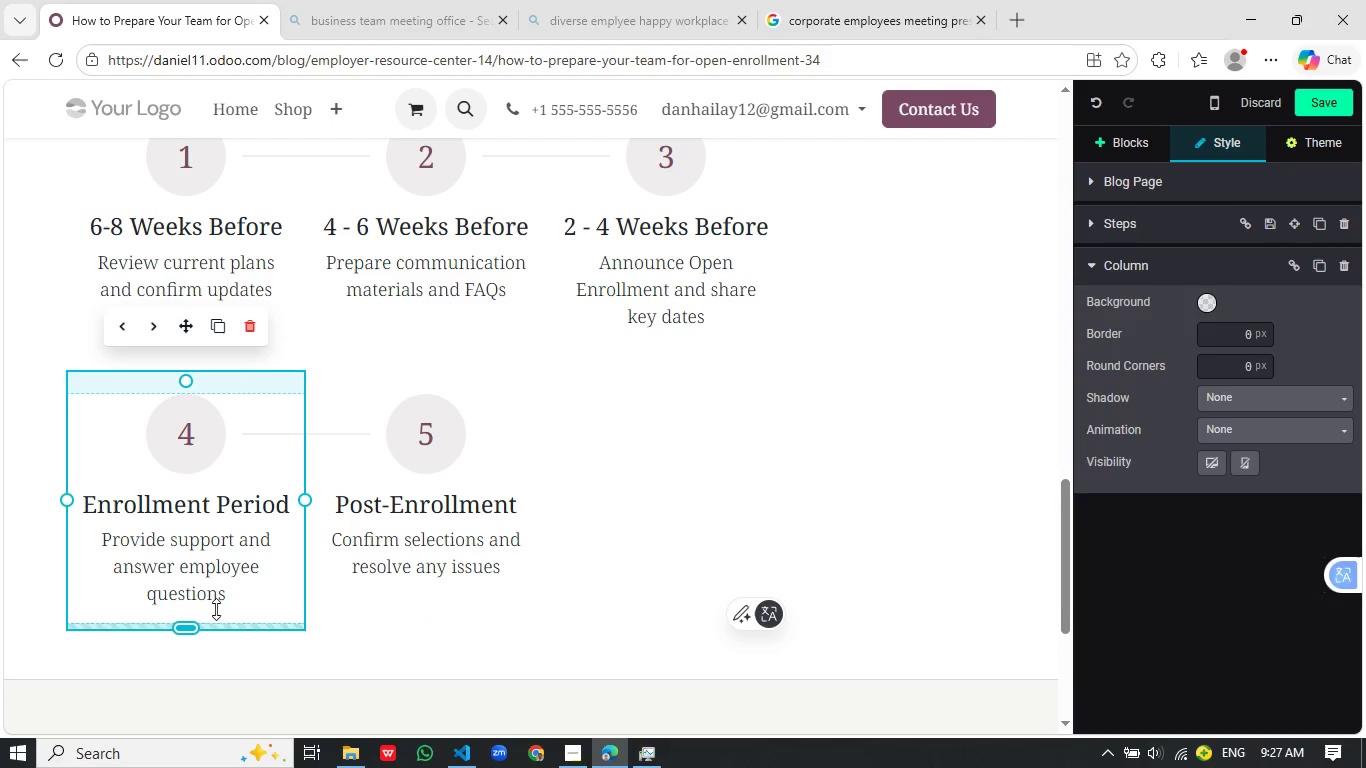 
left_click_drag(start_coordinate=[208, 628], to_coordinate=[235, 596])
 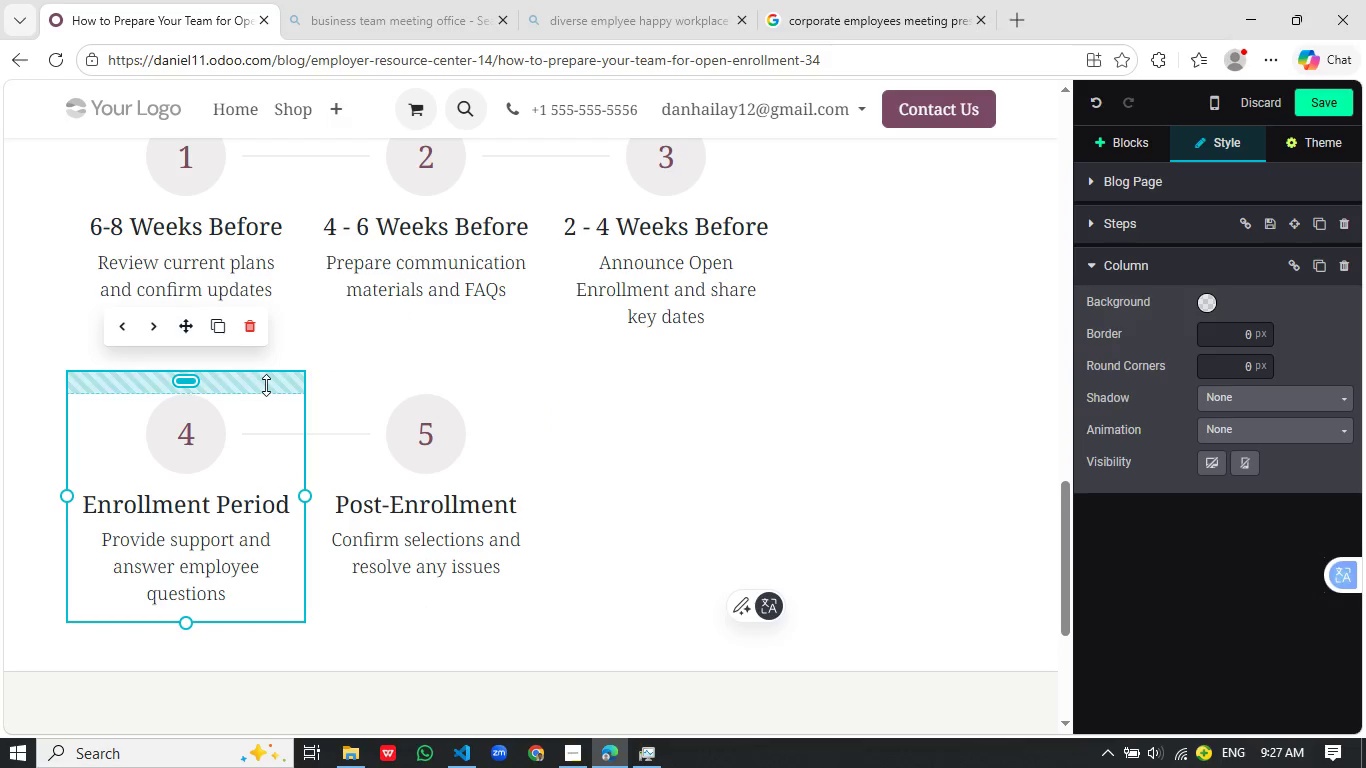 
left_click_drag(start_coordinate=[266, 385], to_coordinate=[287, 354])
 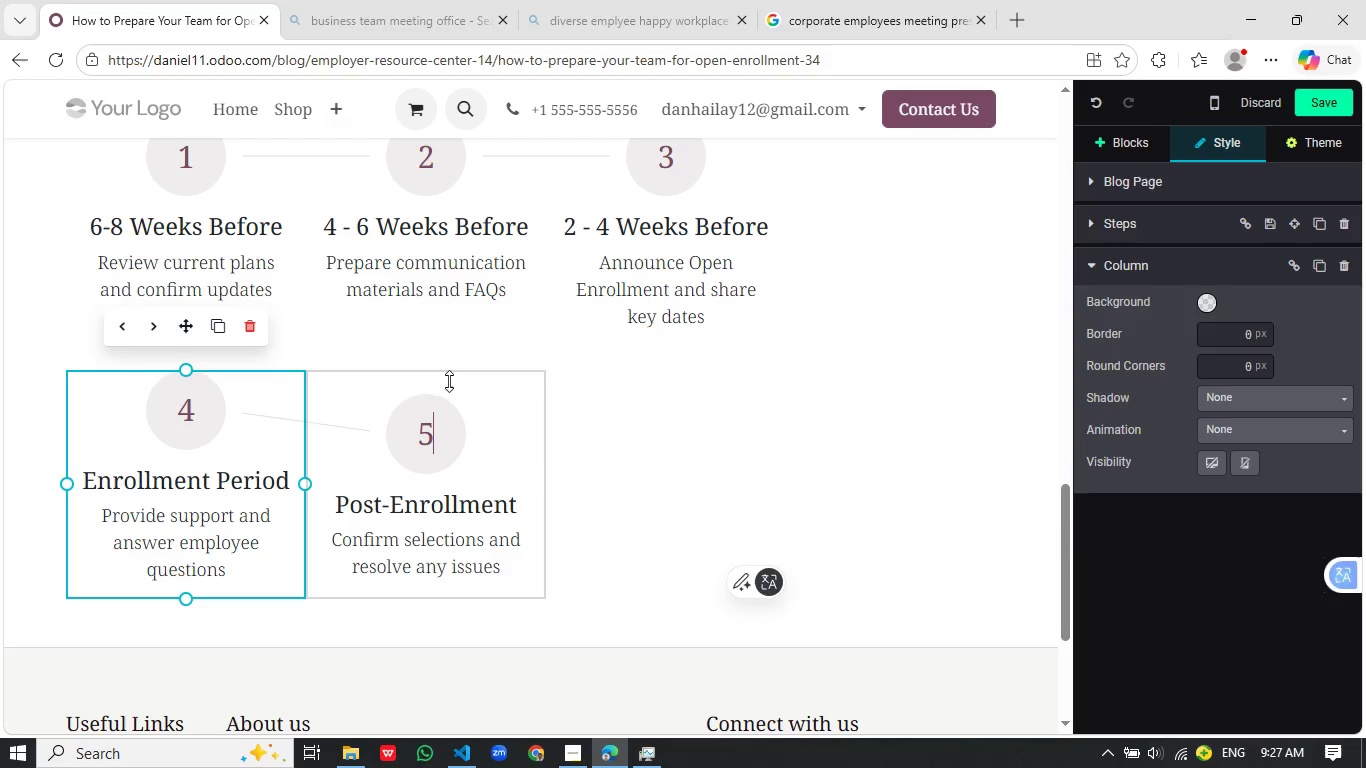 
left_click([449, 381])
 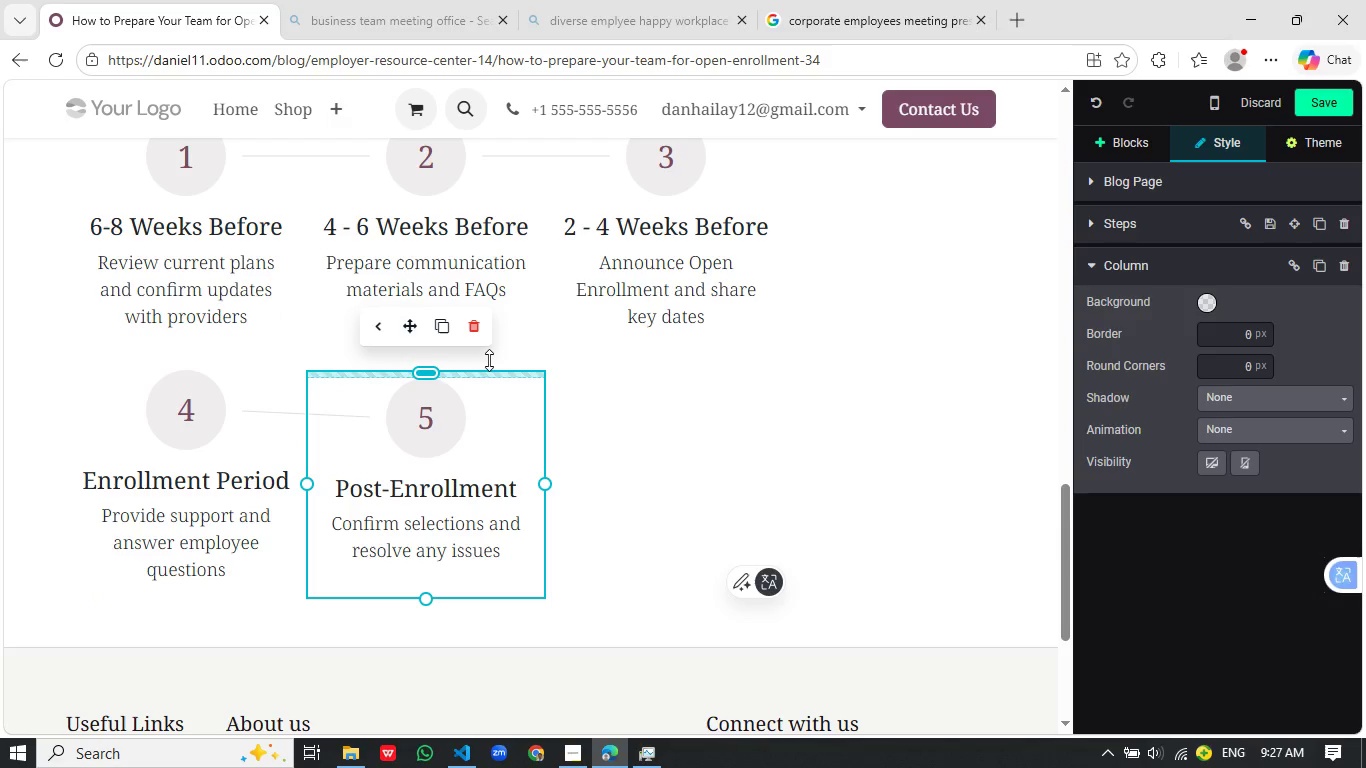 
left_click_drag(start_coordinate=[475, 382], to_coordinate=[489, 360])
 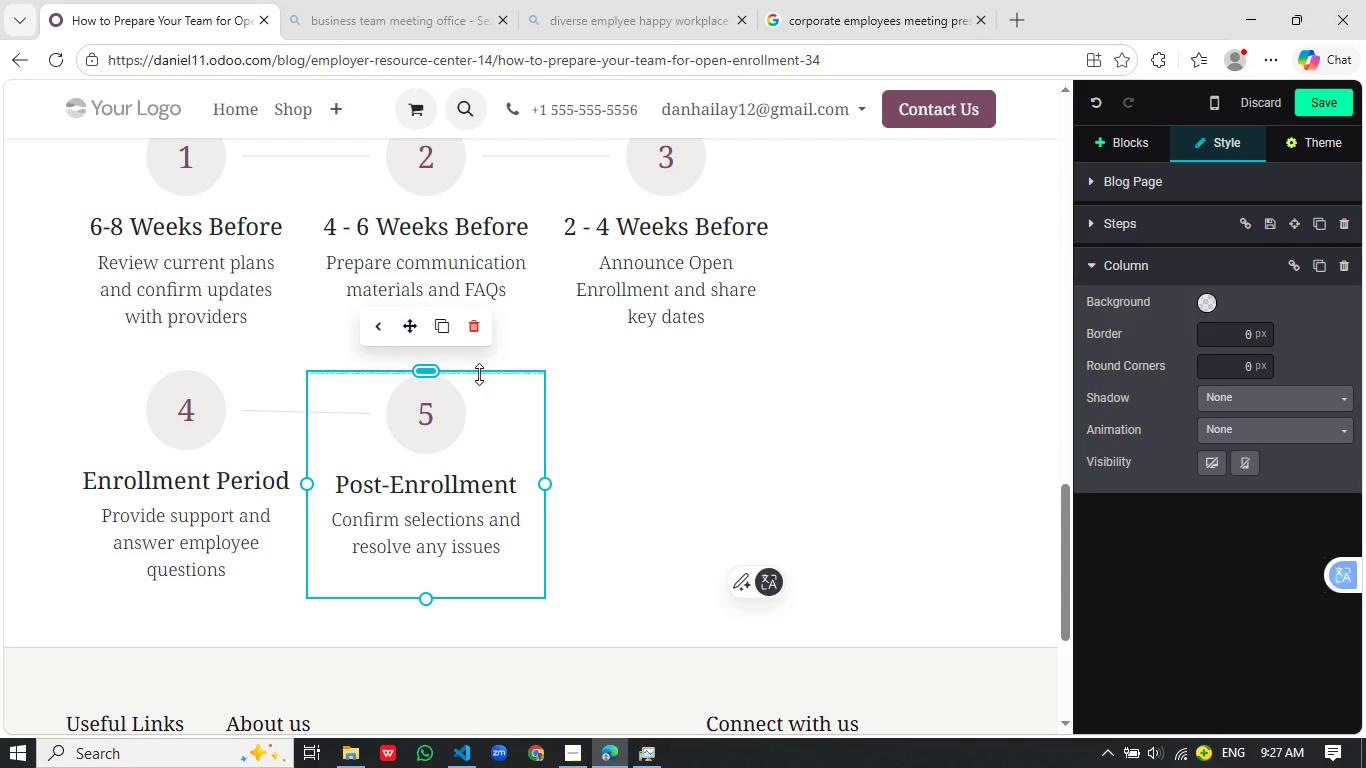 
left_click_drag(start_coordinate=[479, 374], to_coordinate=[492, 366])
 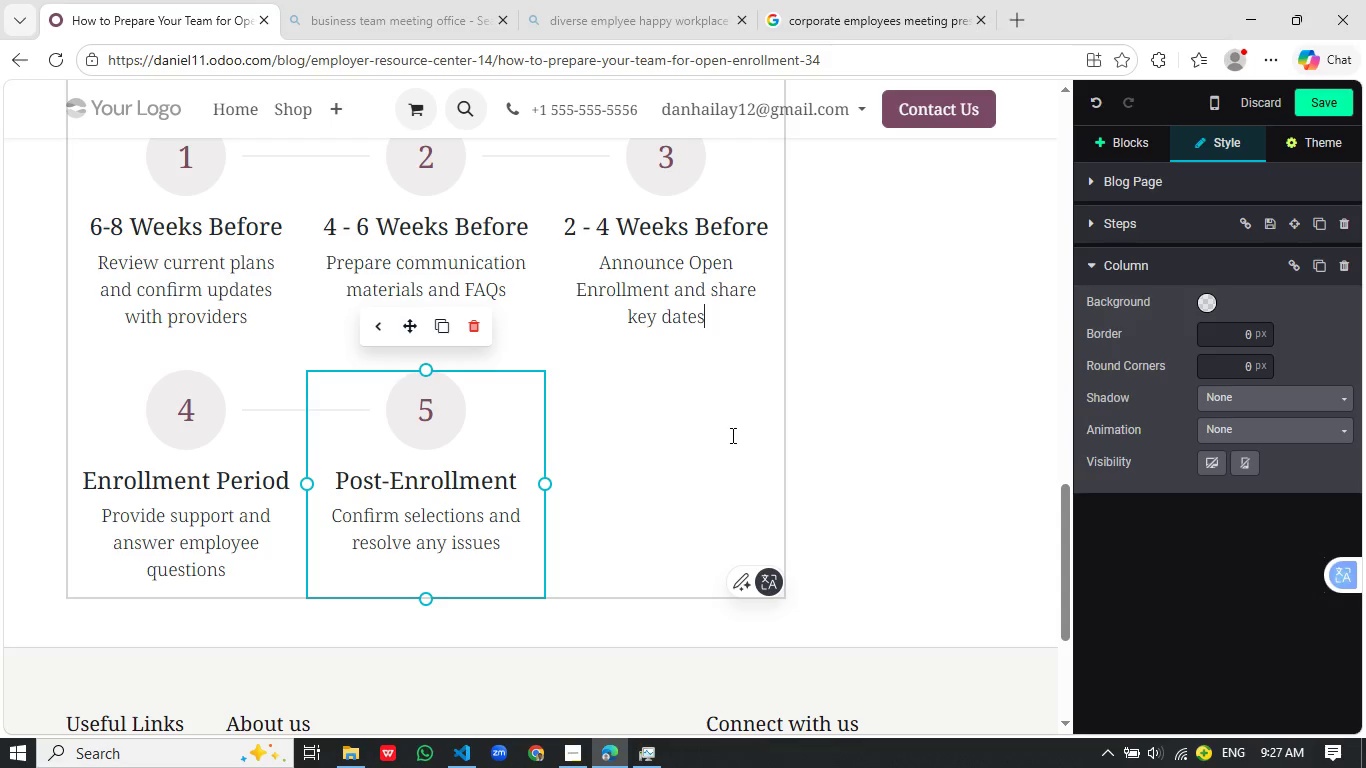 
left_click([731, 432])
 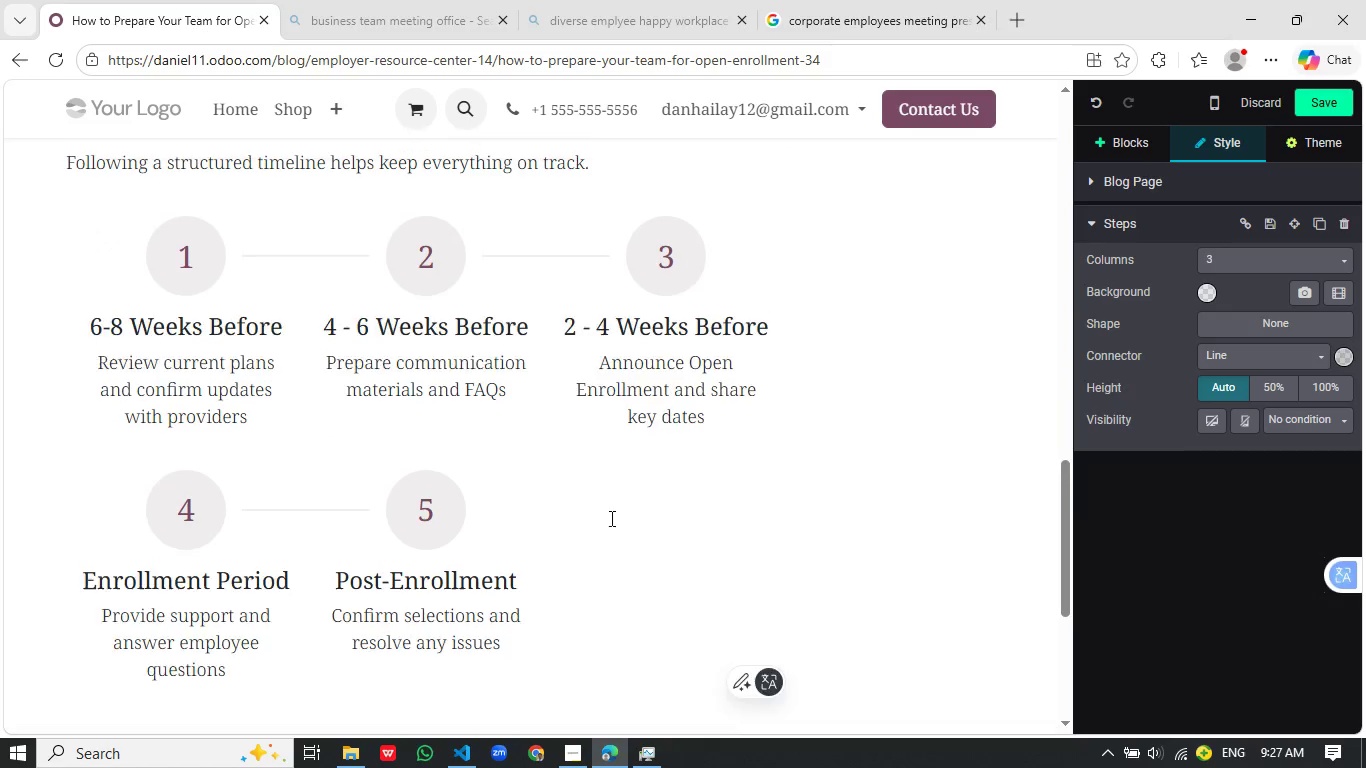 
left_click([589, 464])
 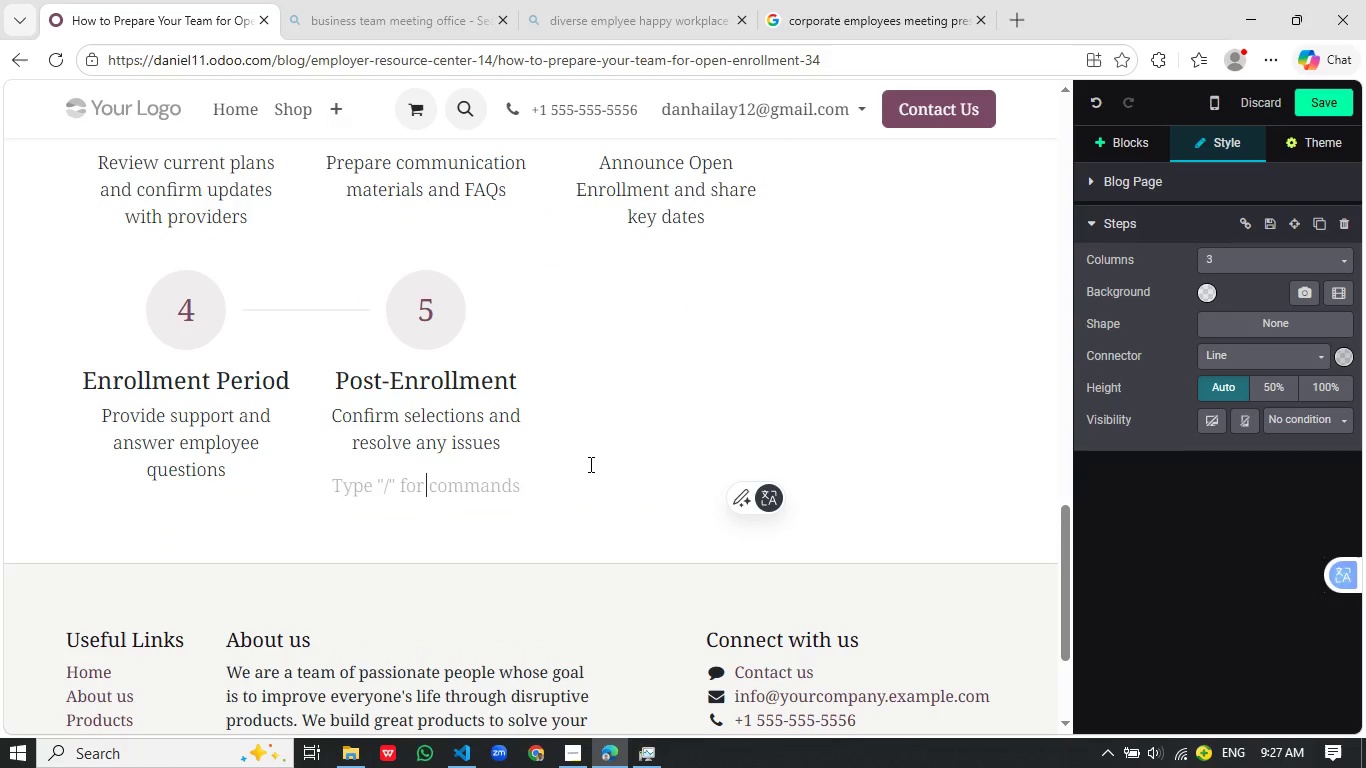 
key(Enter)
 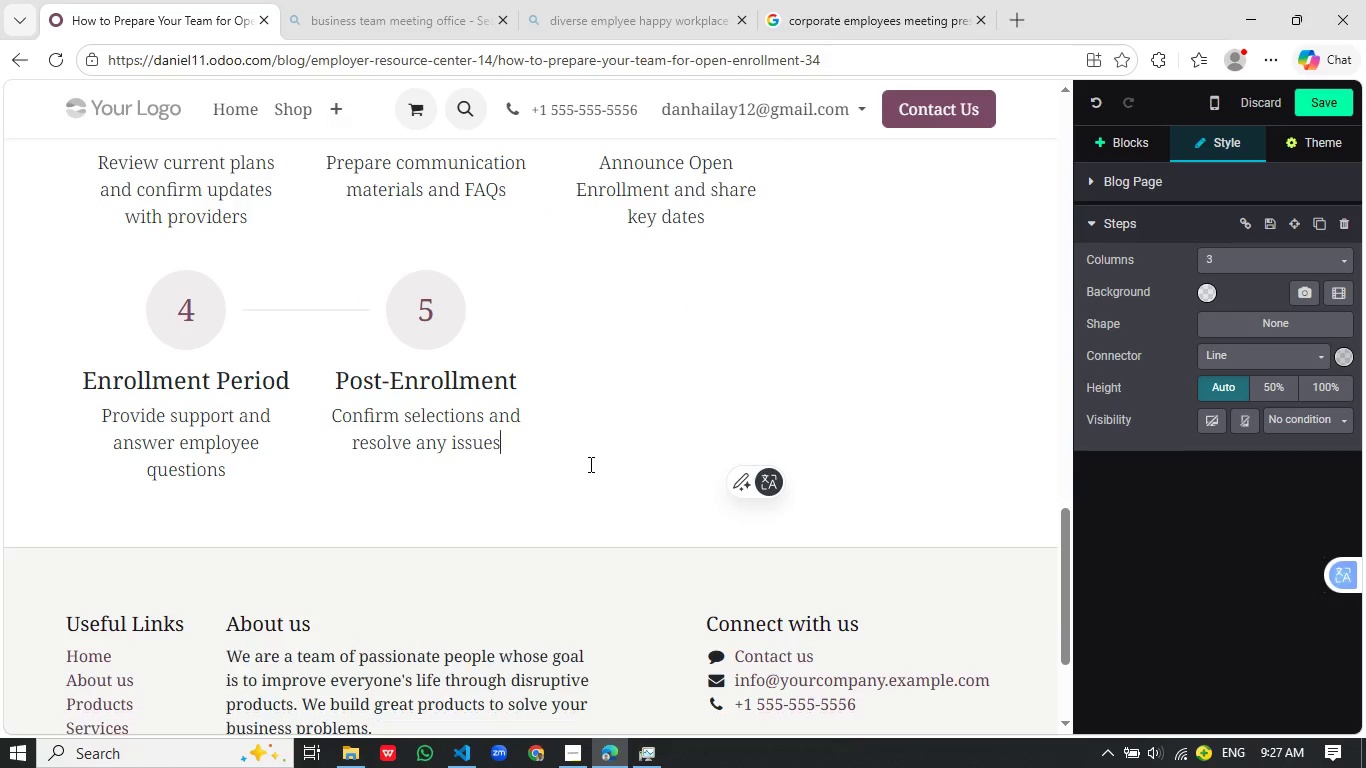 
scroll: coordinate [711, 464], scroll_direction: down, amount: 1.0
 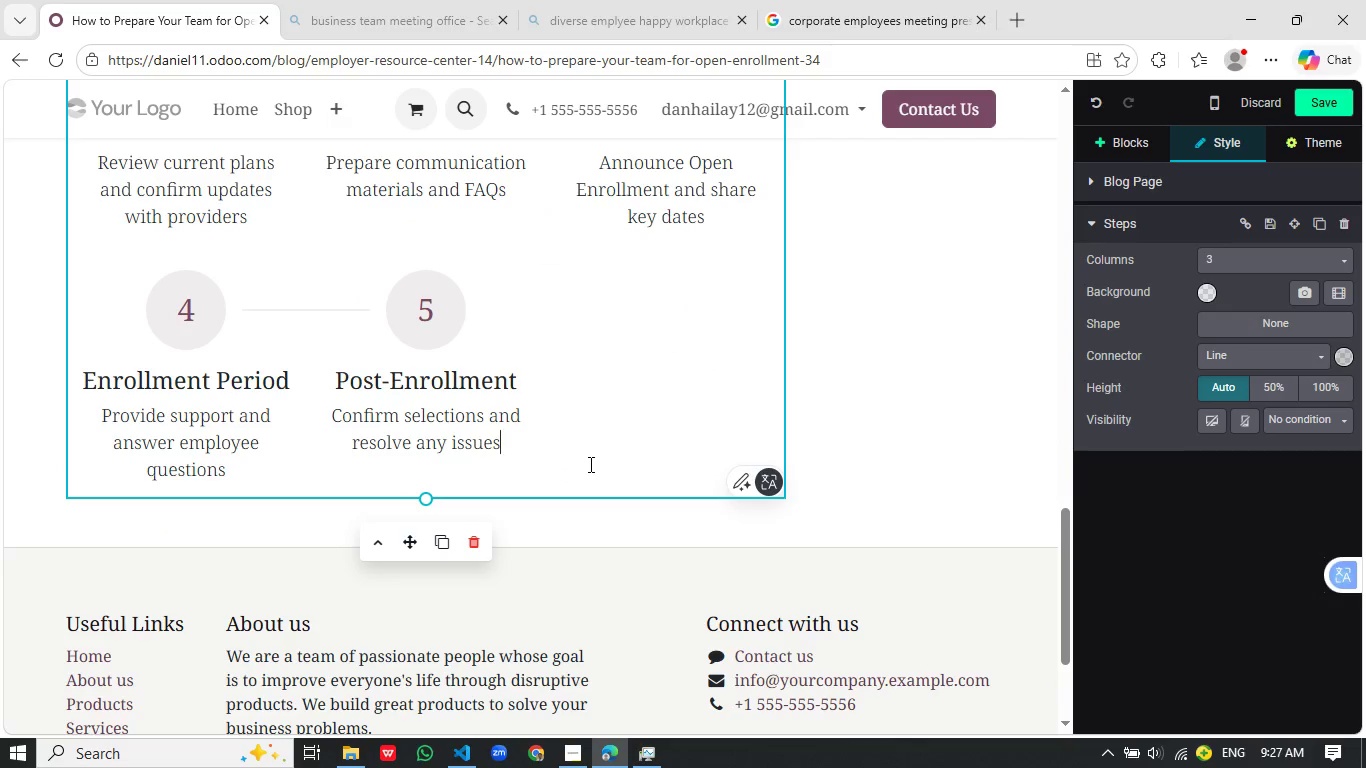 
key(Backspace)
 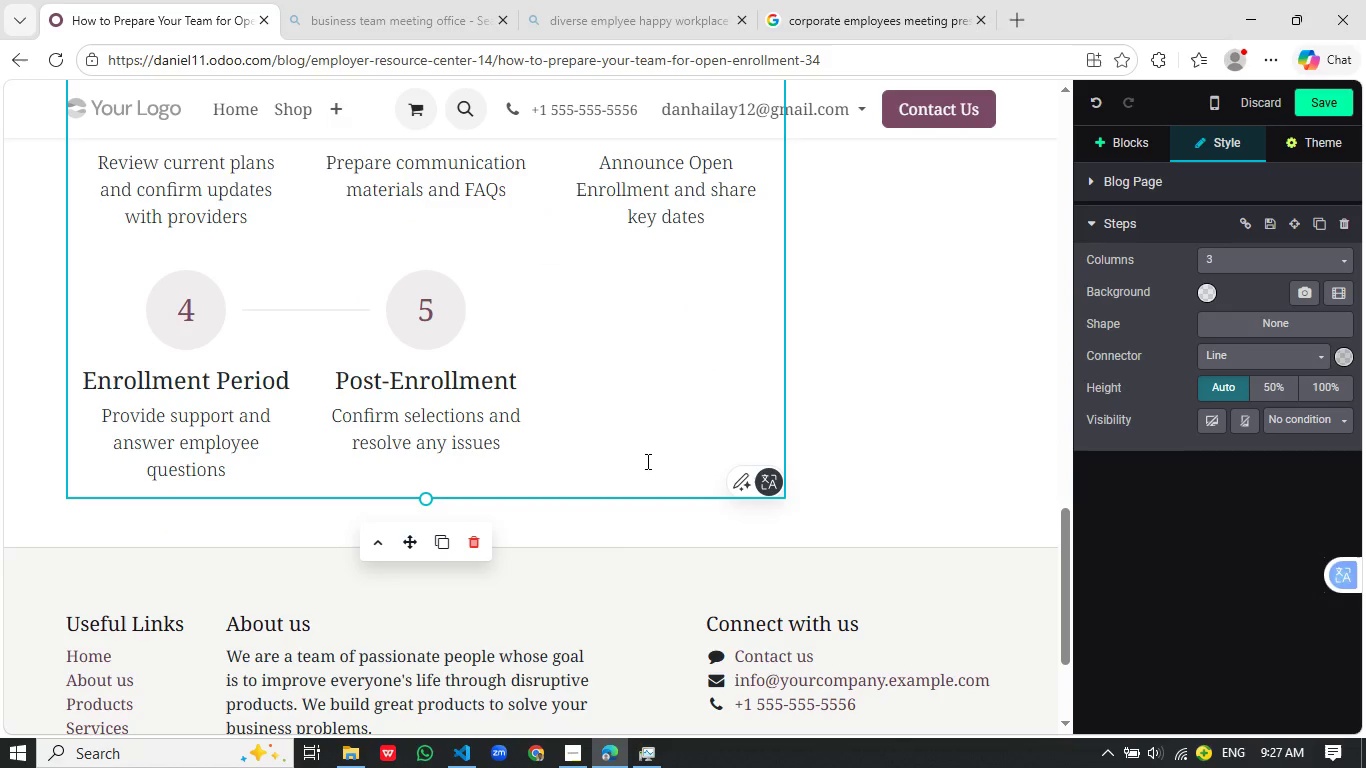 
left_click([646, 461])
 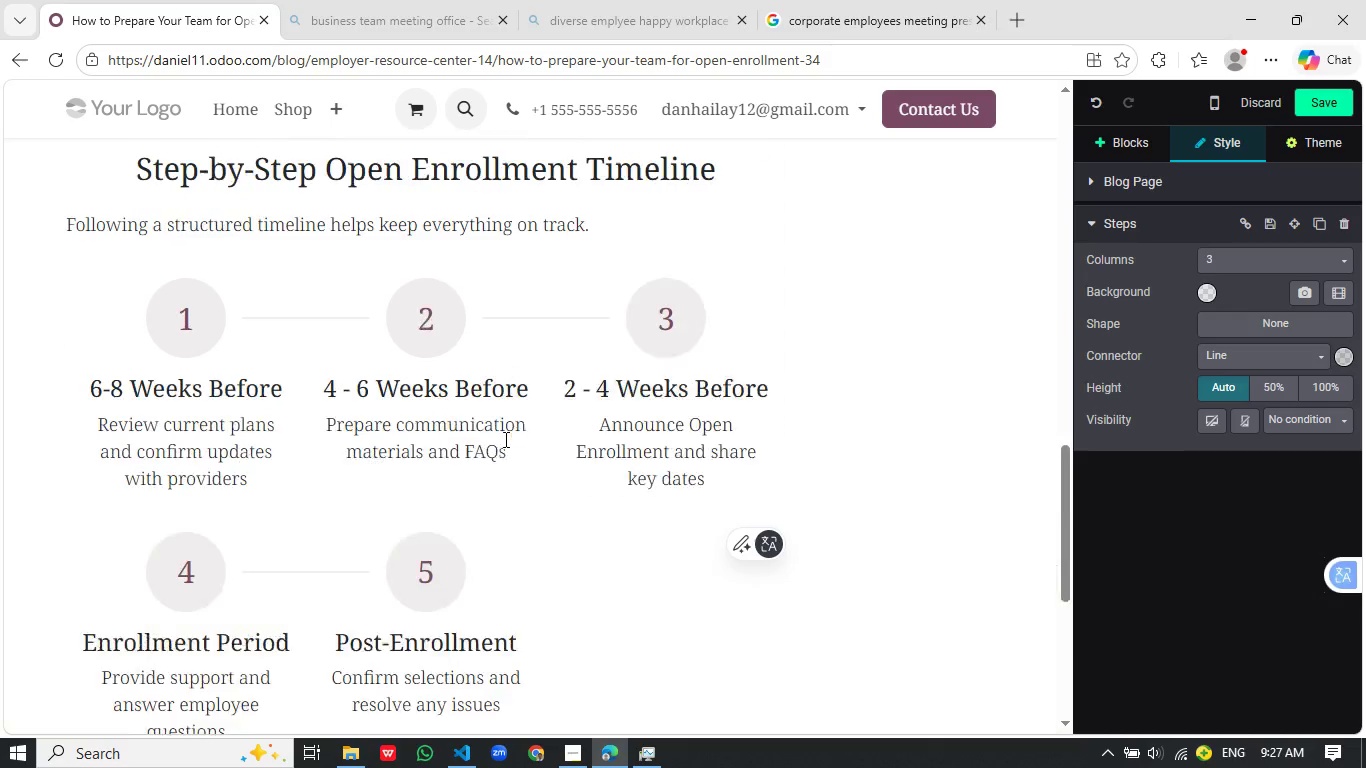 
left_click([72, 261])
 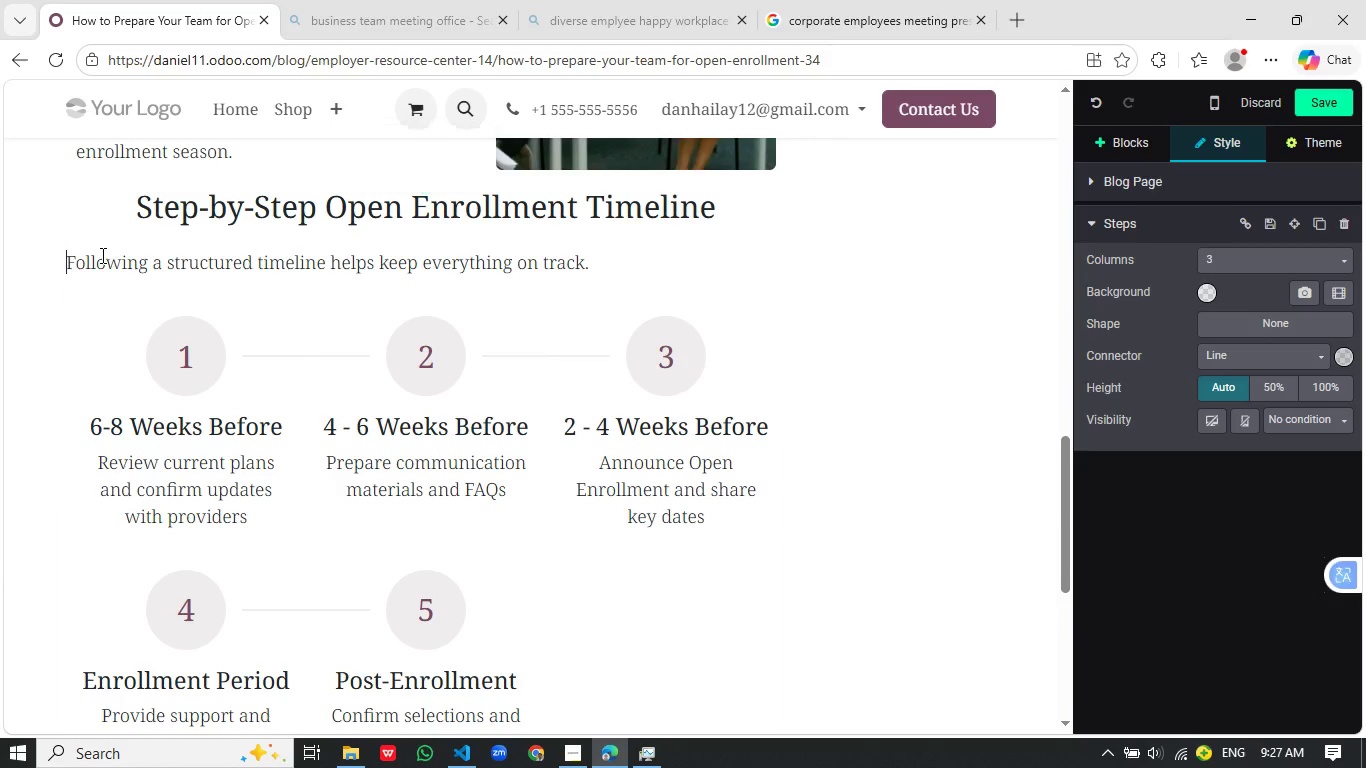 
scroll: coordinate [506, 438], scroll_direction: up, amount: 3.0
 